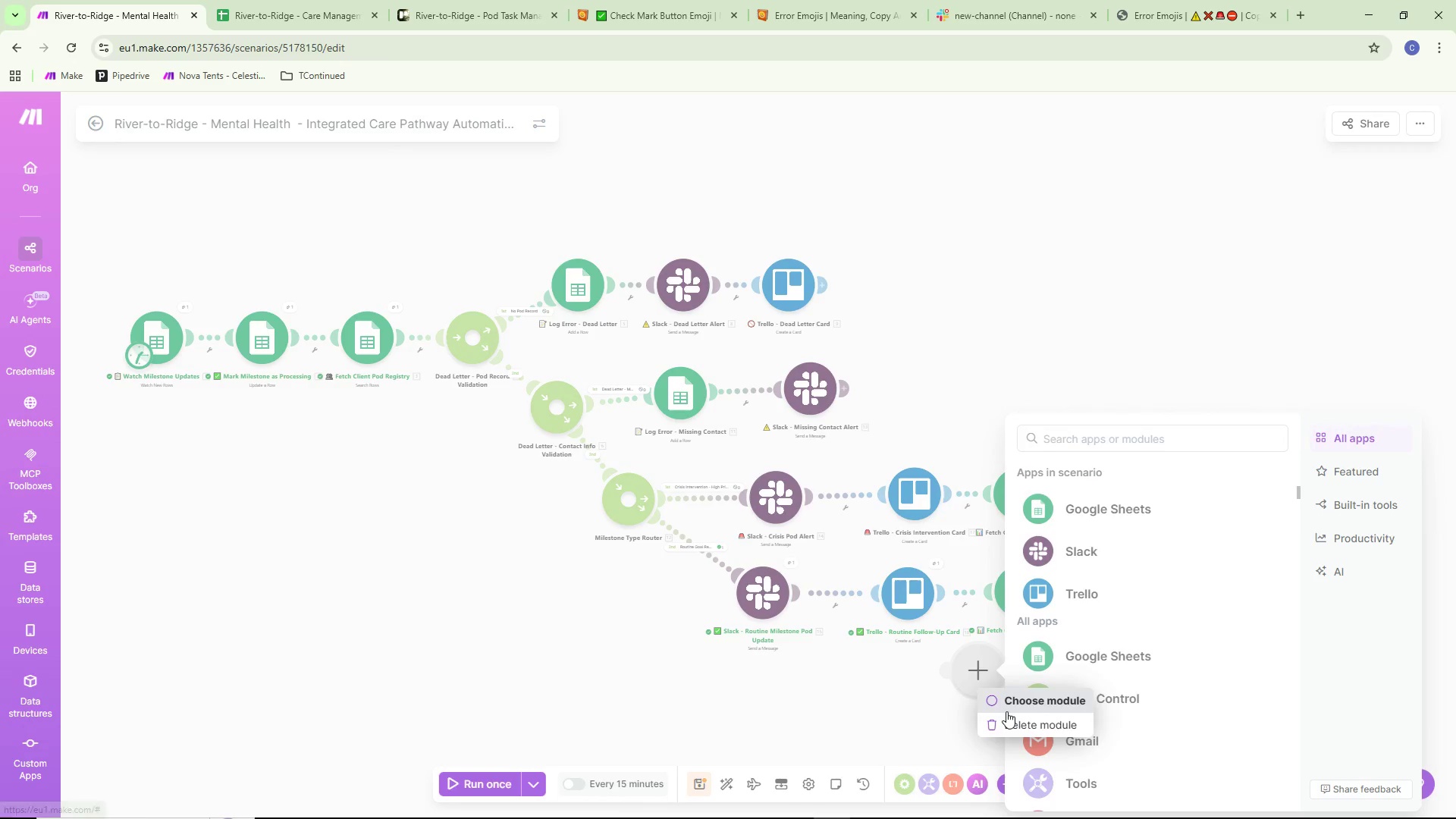 
left_click([1007, 714])
 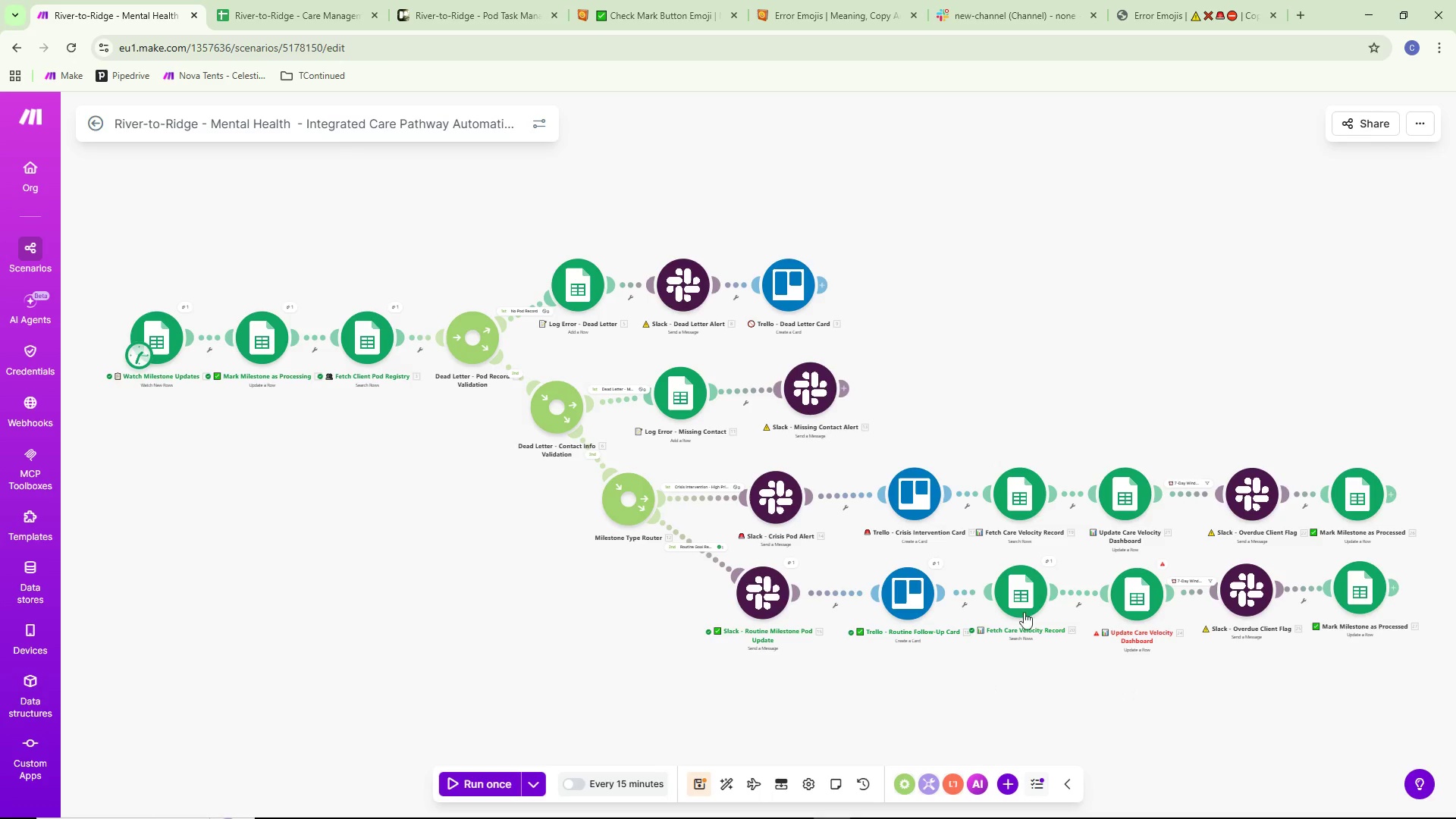 
double_click([1024, 605])
 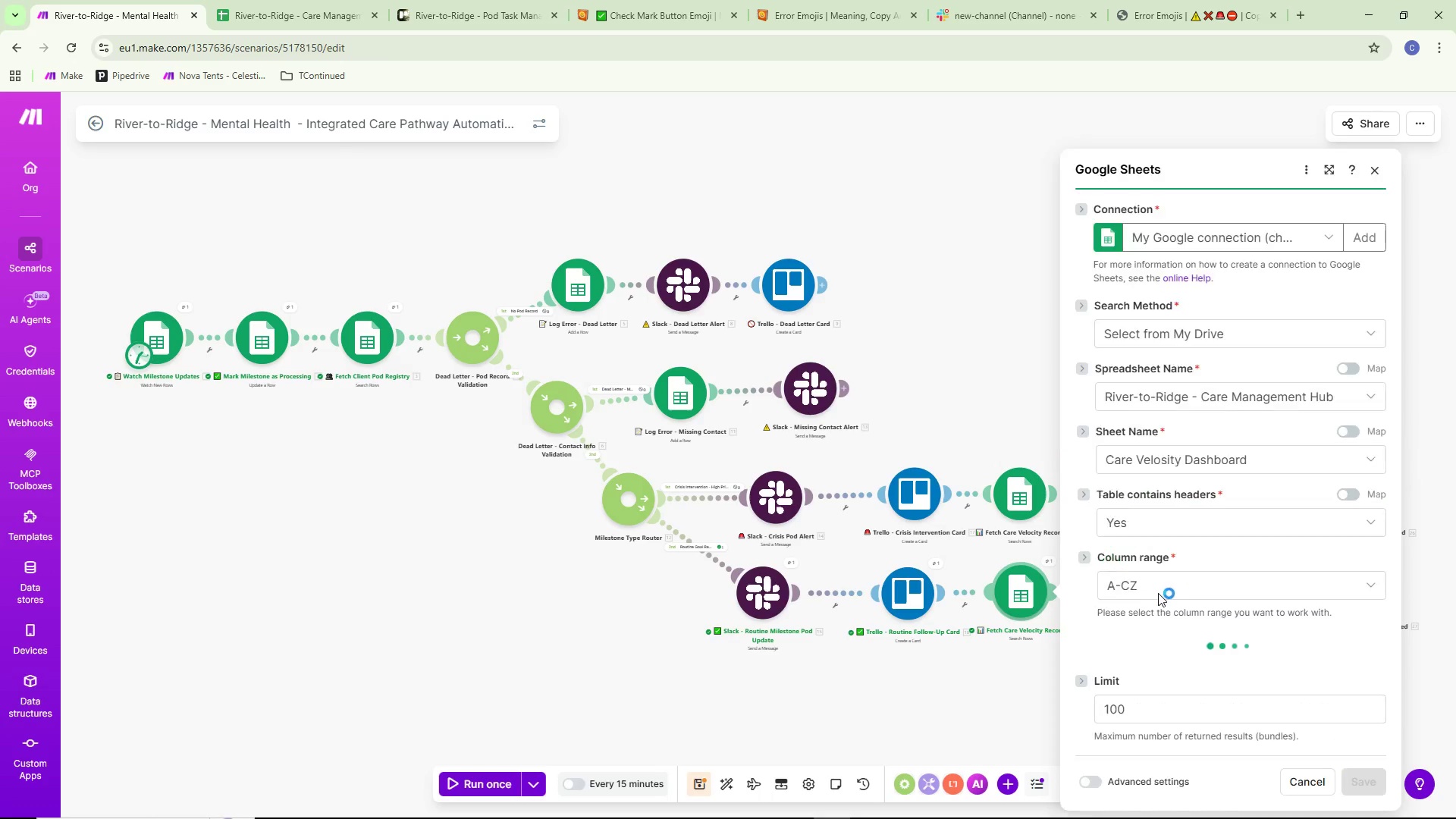 
scroll: coordinate [1212, 569], scroll_direction: down, amount: 3.0
 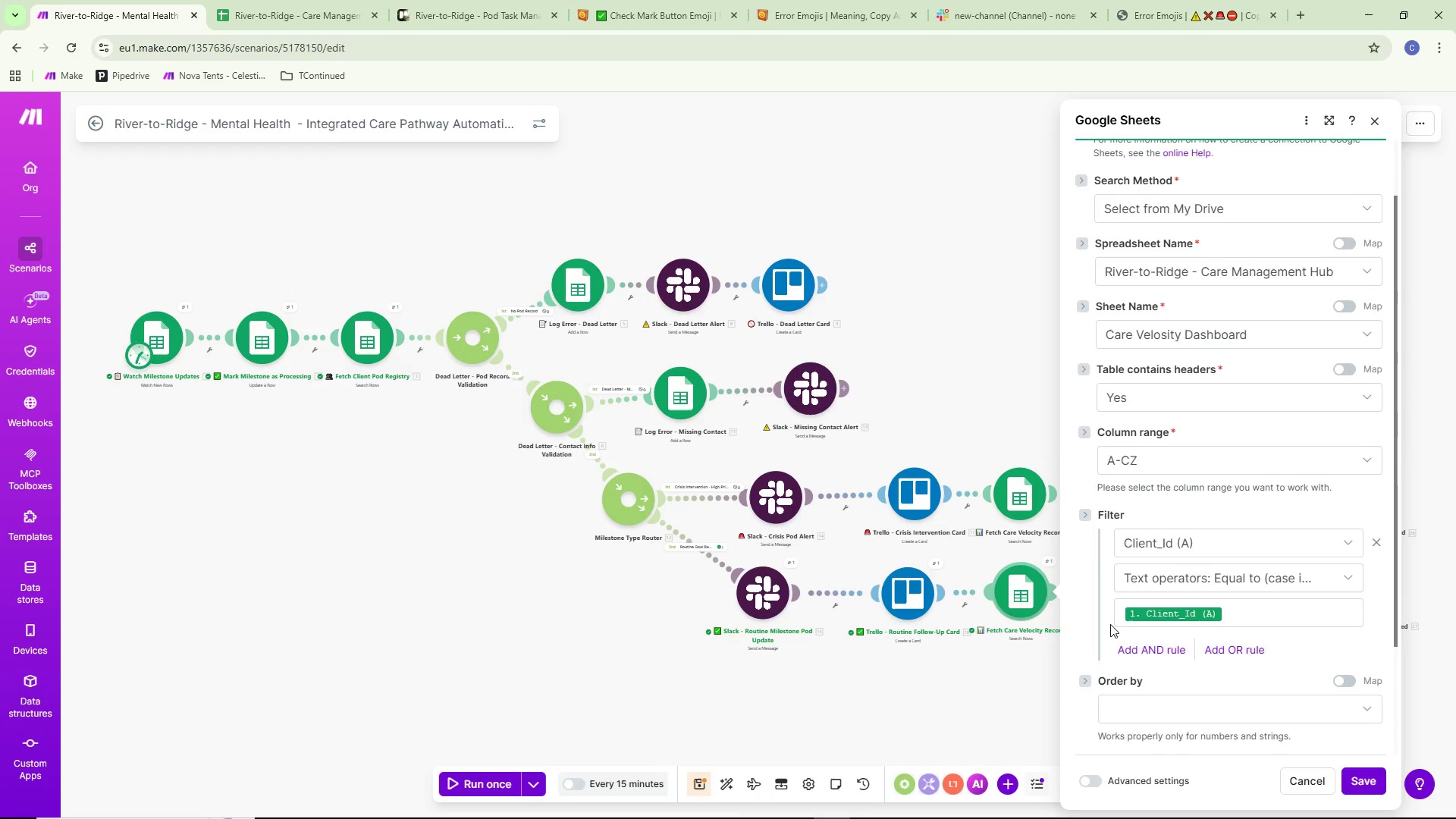 
left_click([1204, 548])
 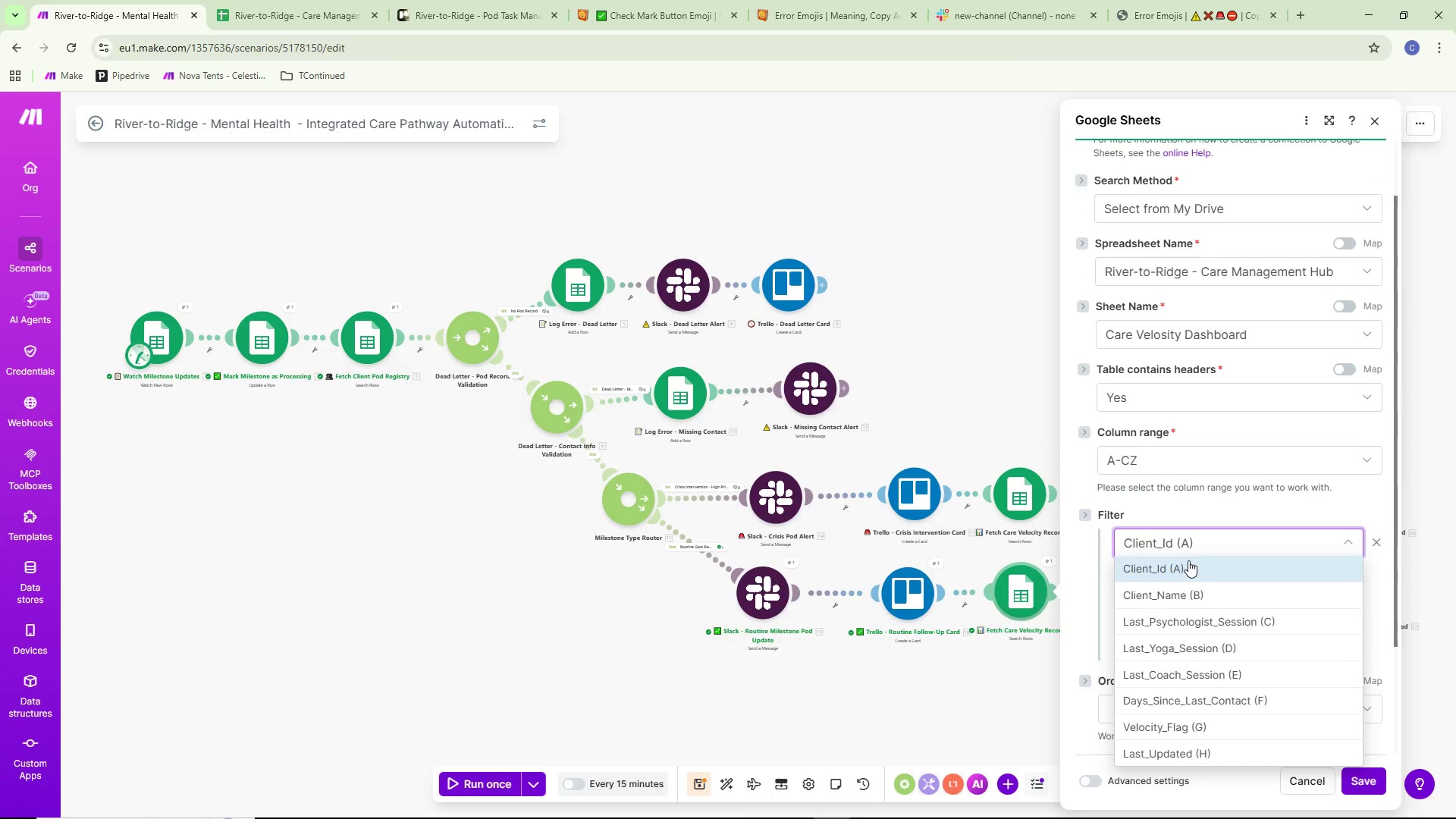 
left_click([1188, 560])
 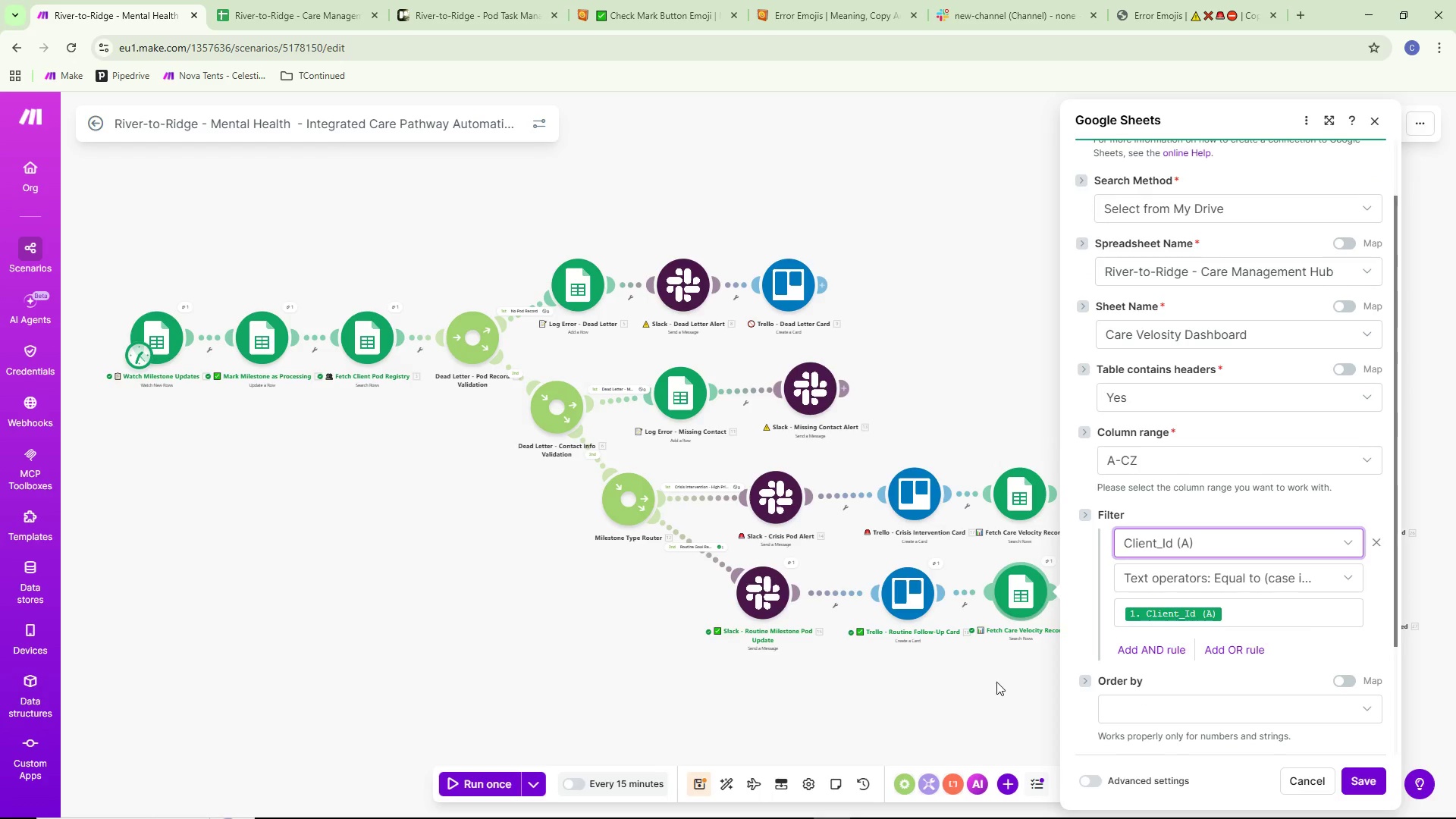 
left_click([996, 684])
 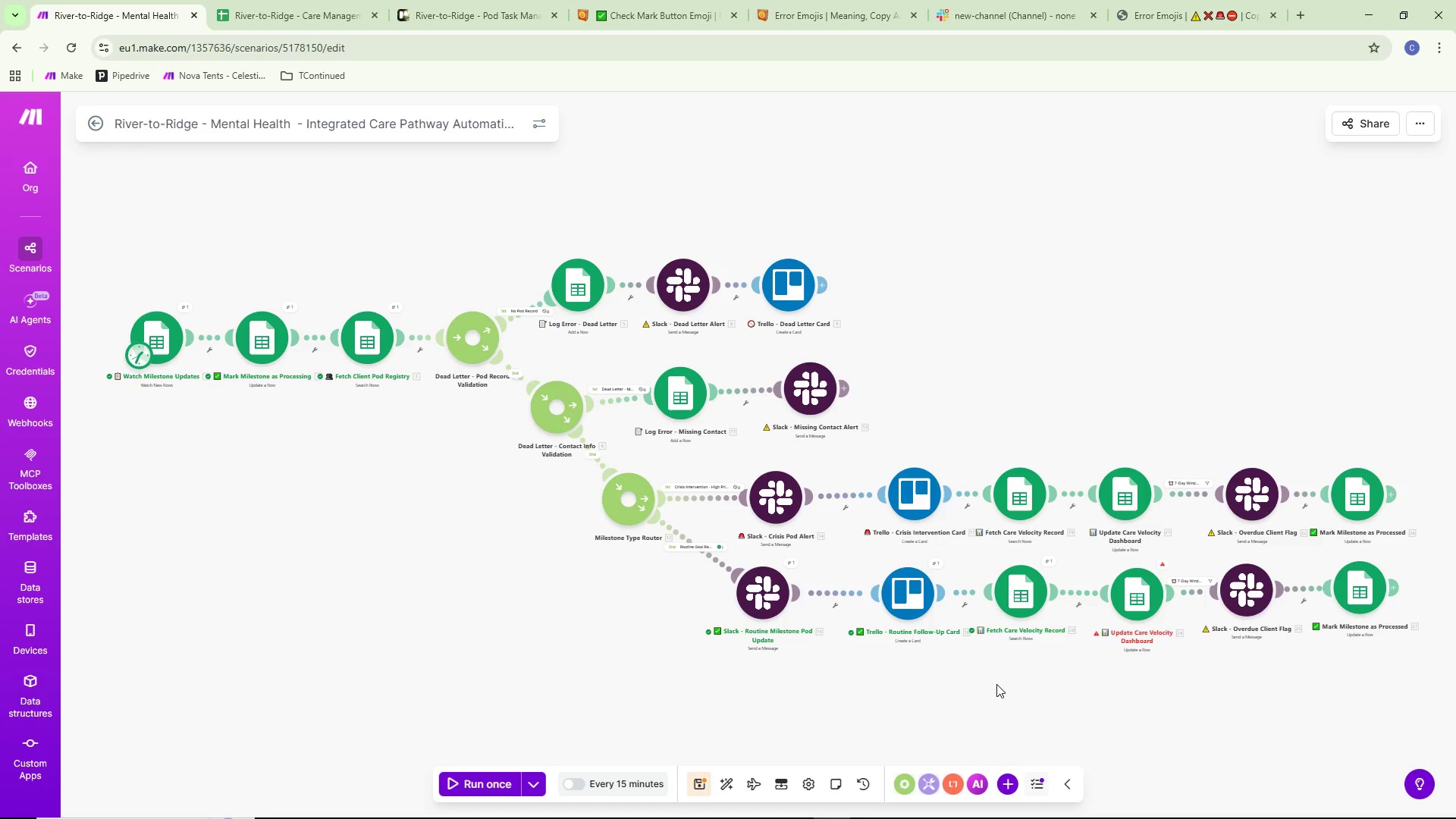 
wait(22.09)
 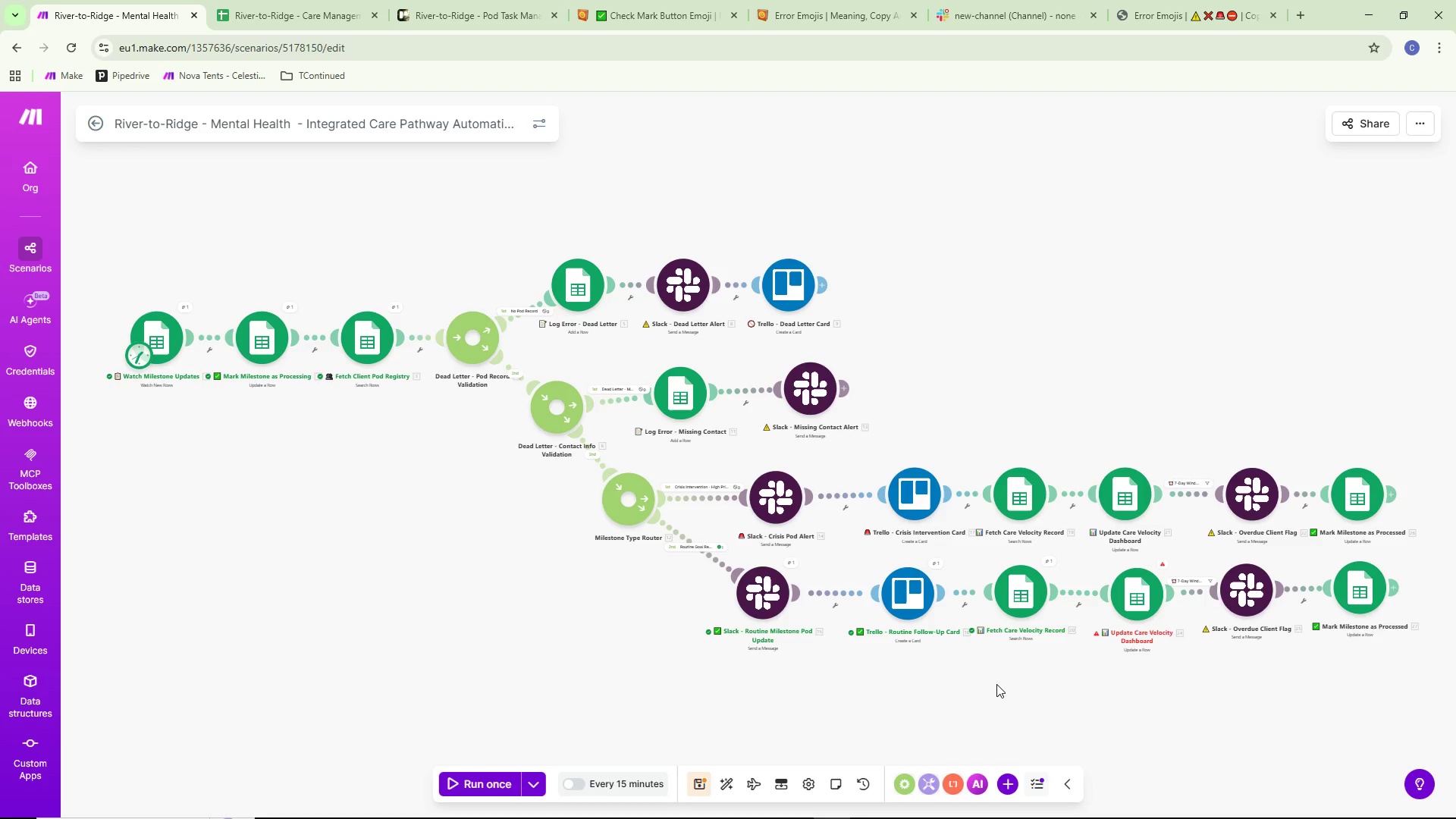 
left_click([1048, 561])
 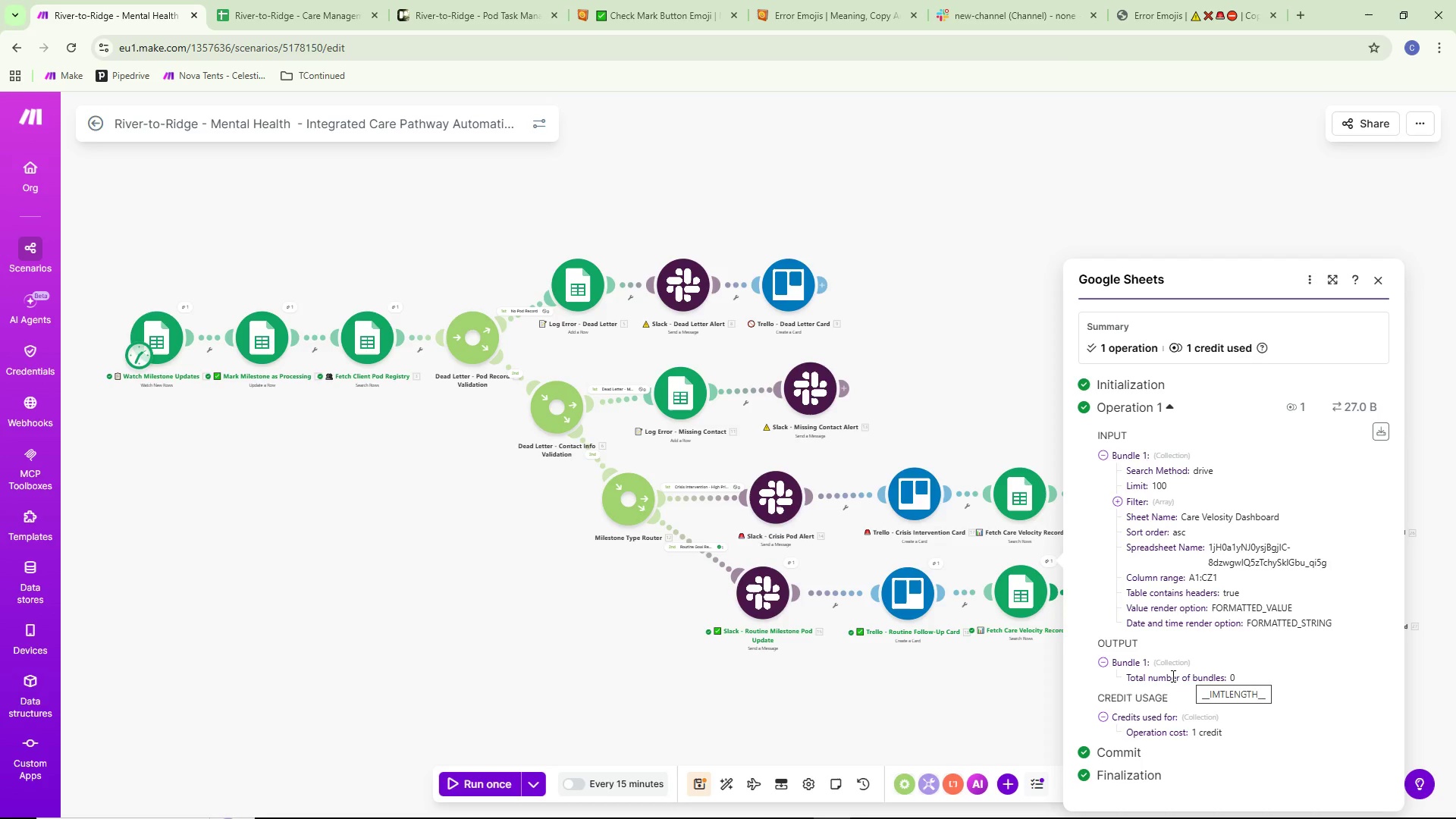 
wait(28.94)
 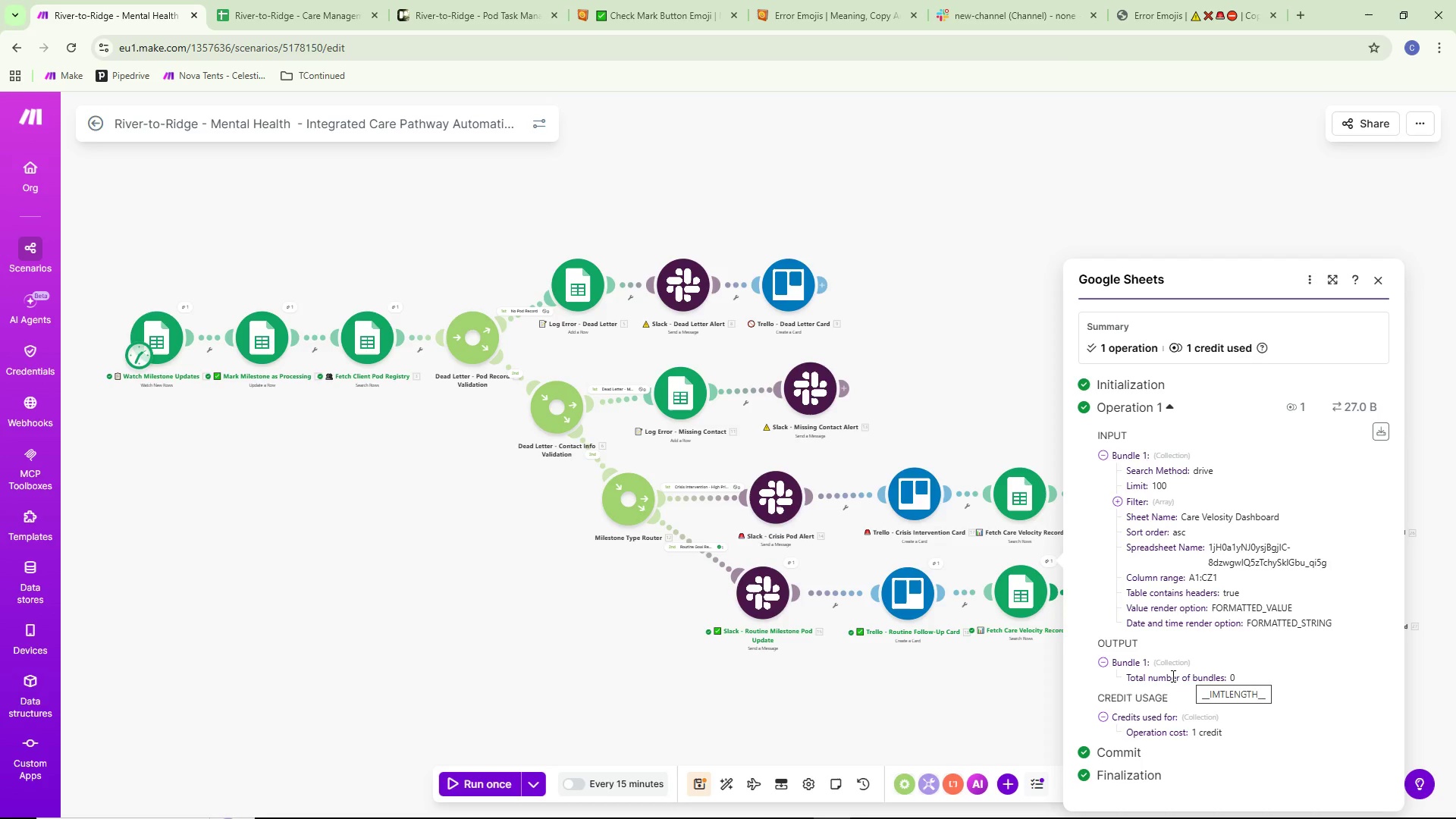 
double_click([1027, 610])
 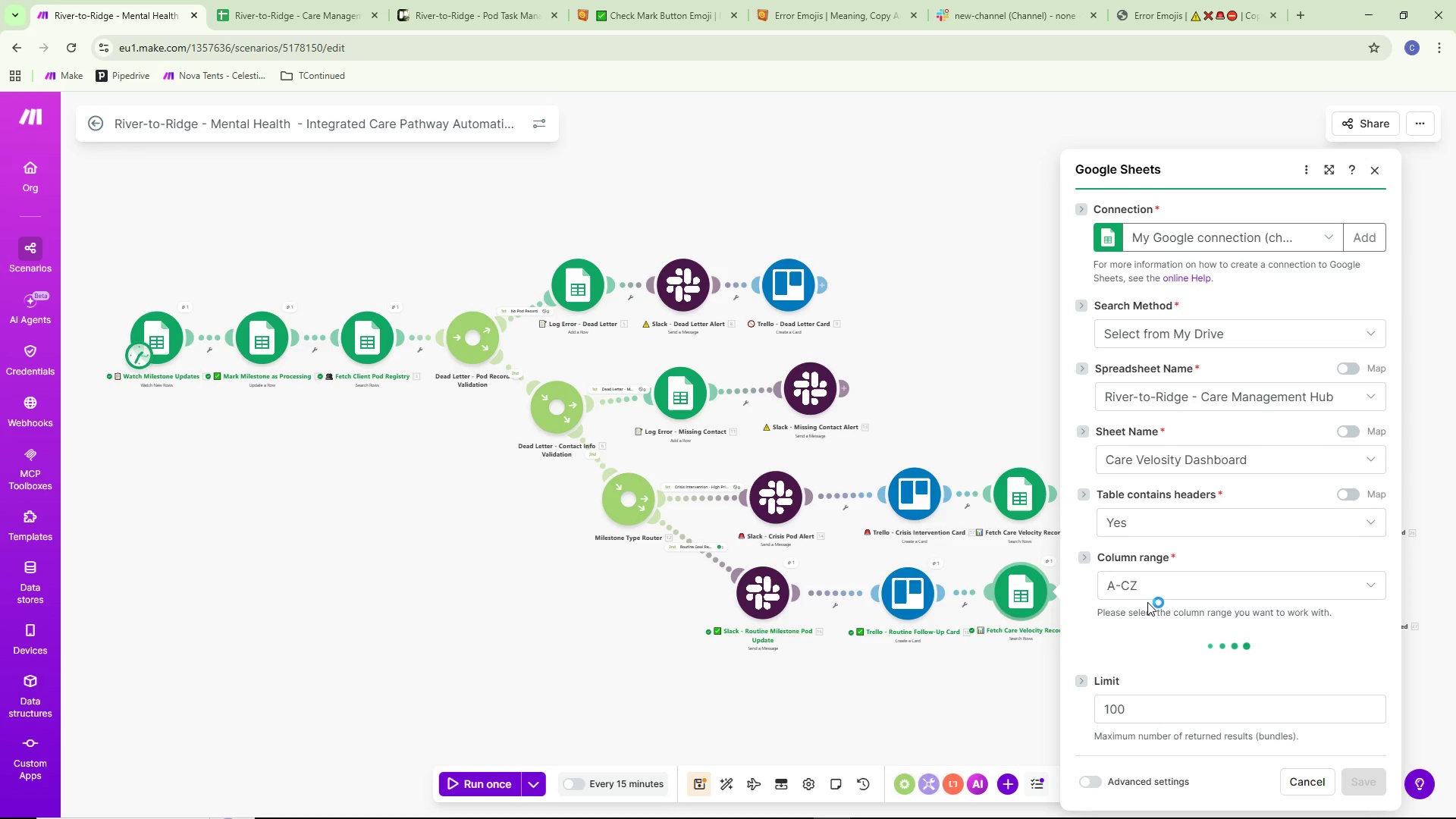 
scroll: coordinate [1194, 642], scroll_direction: down, amount: 3.0
 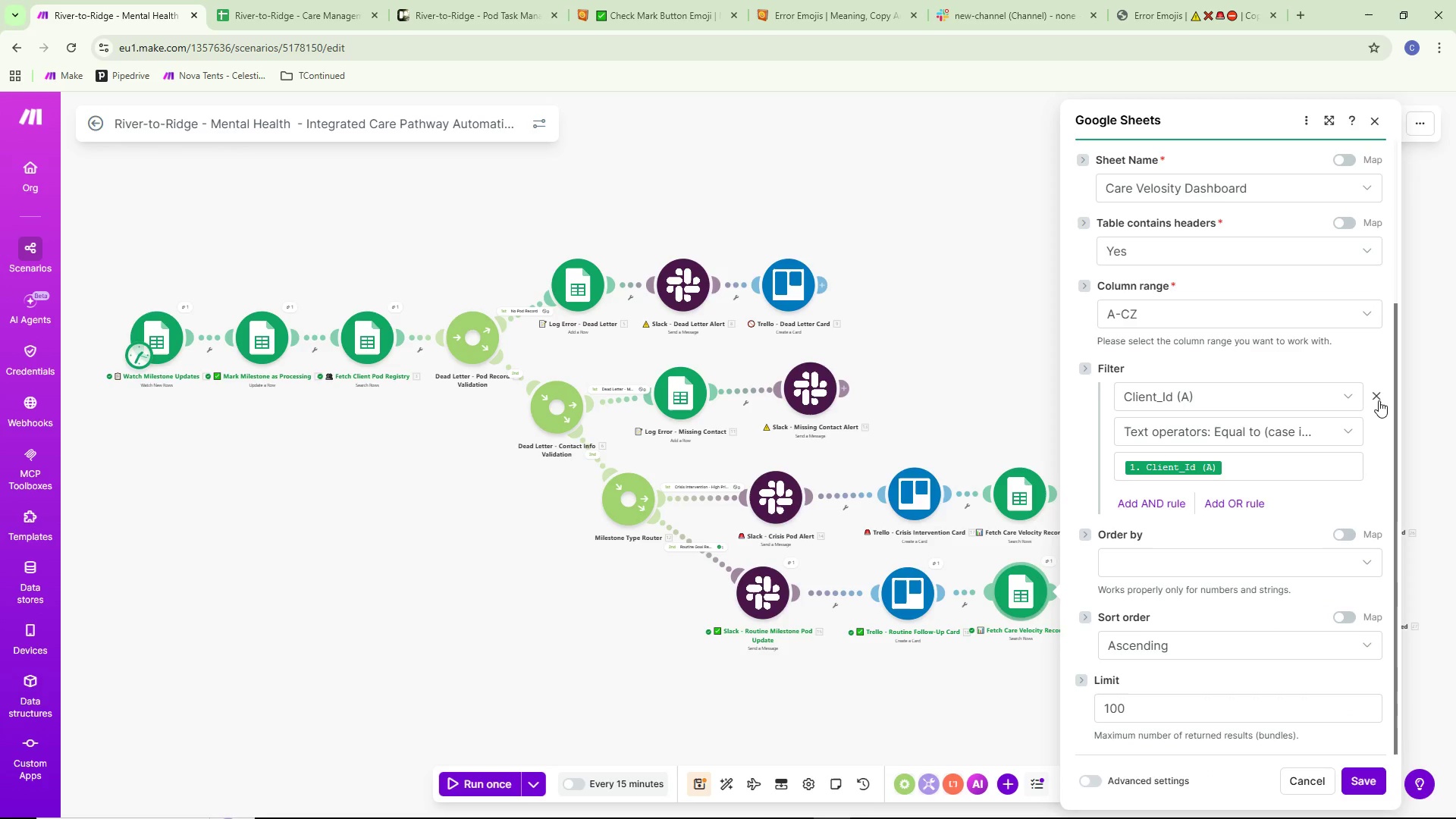 
left_click([1376, 399])
 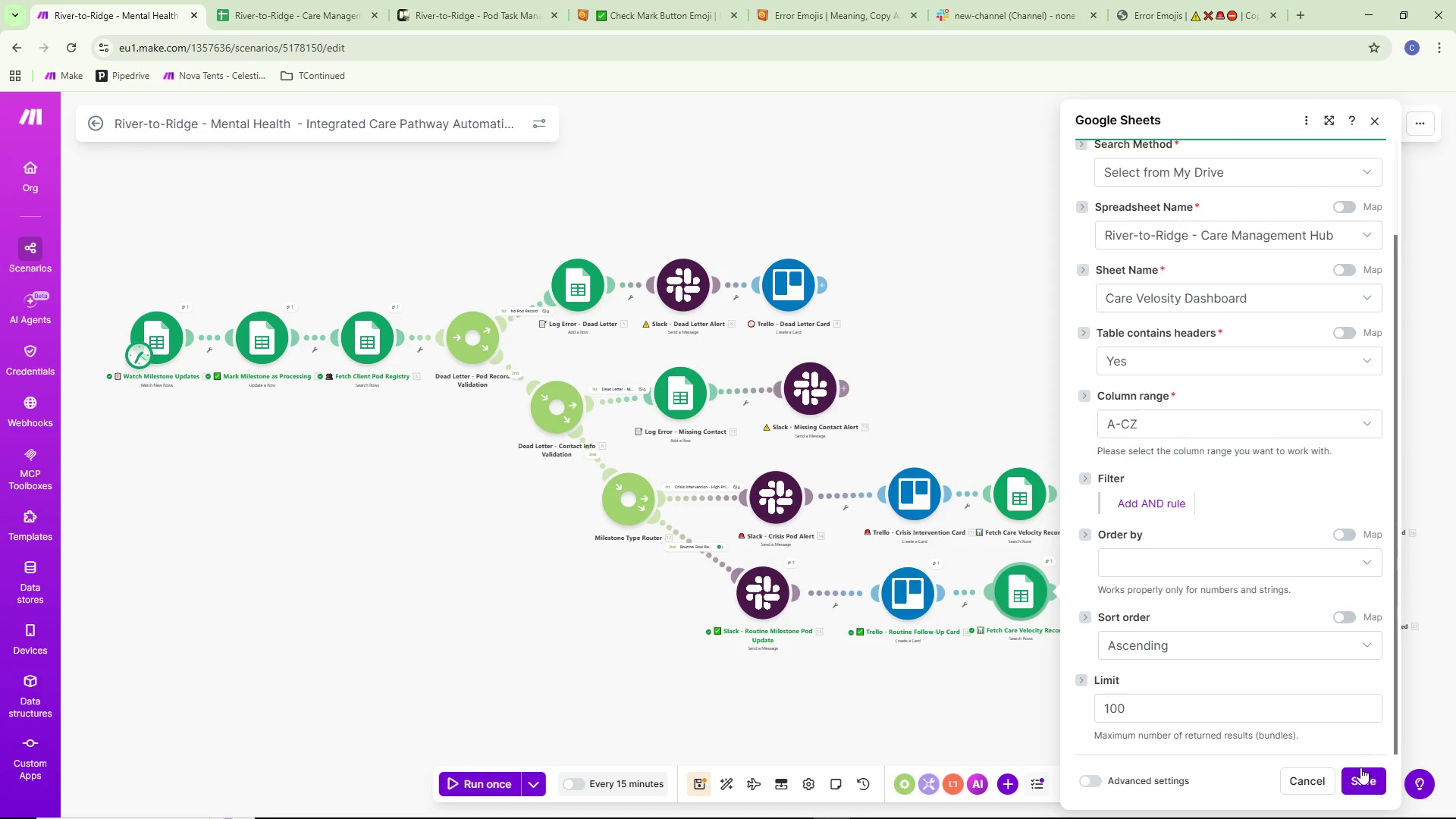 
left_click([1365, 777])
 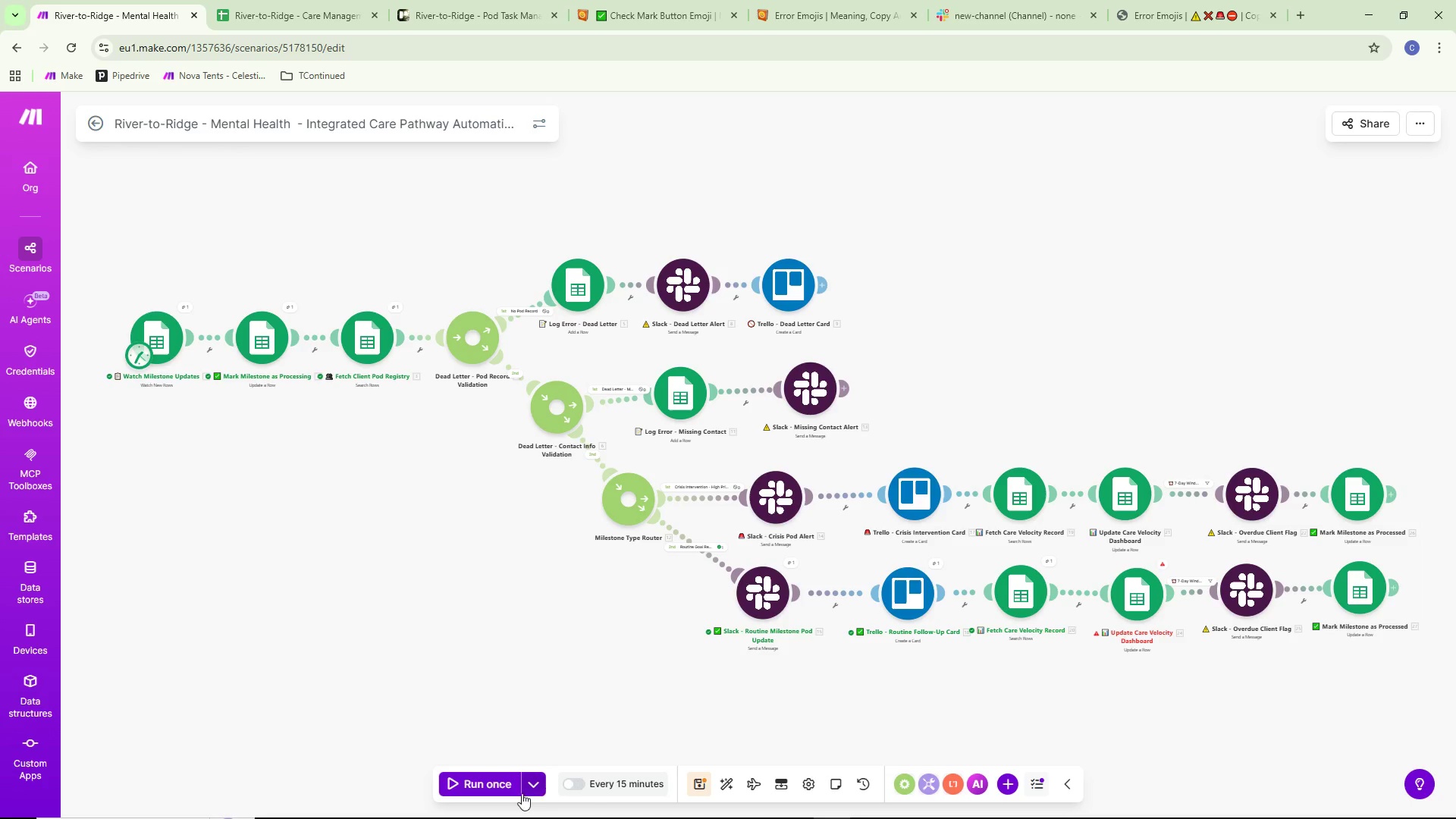 
left_click([495, 785])
 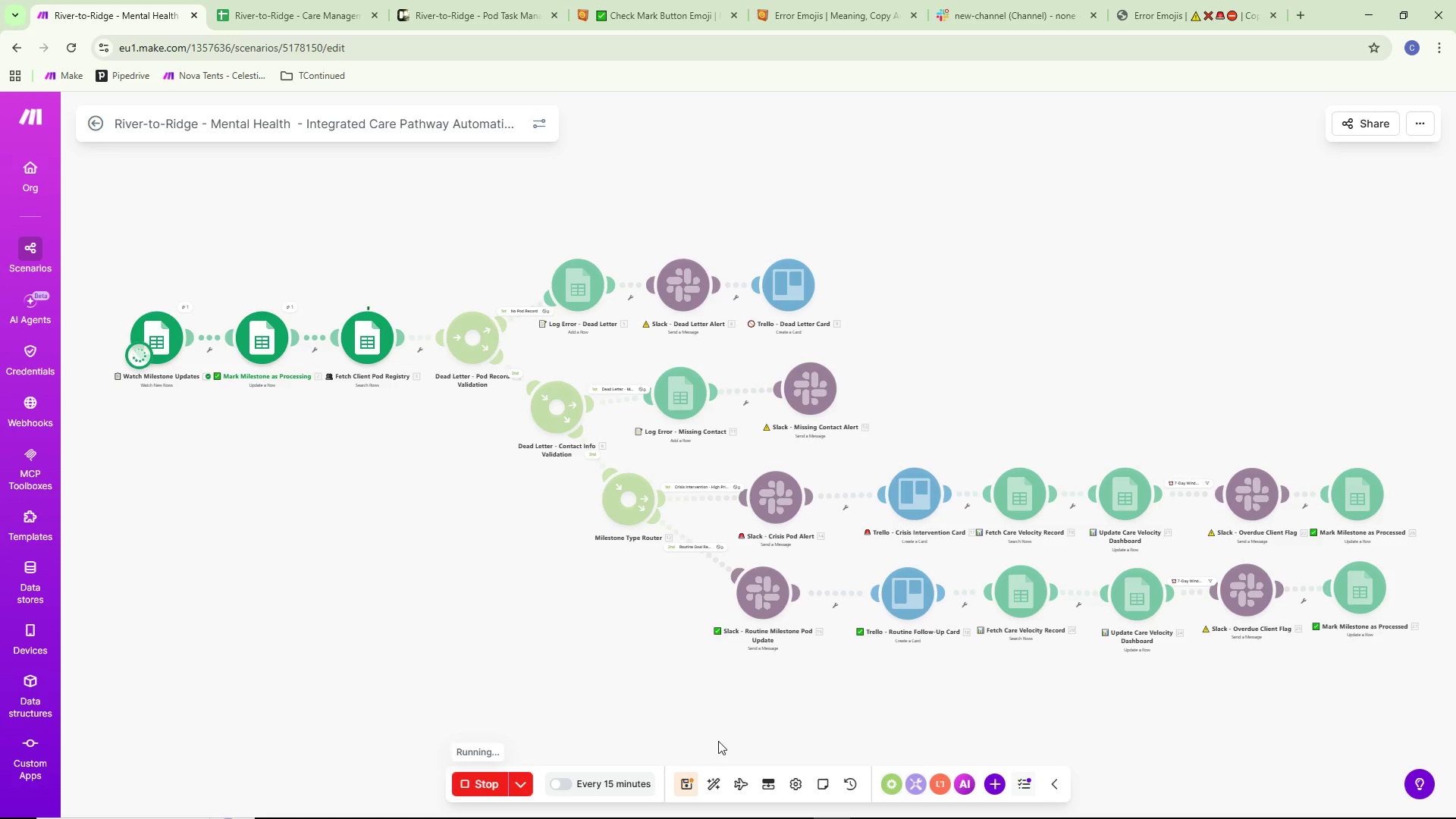 
wait(8.42)
 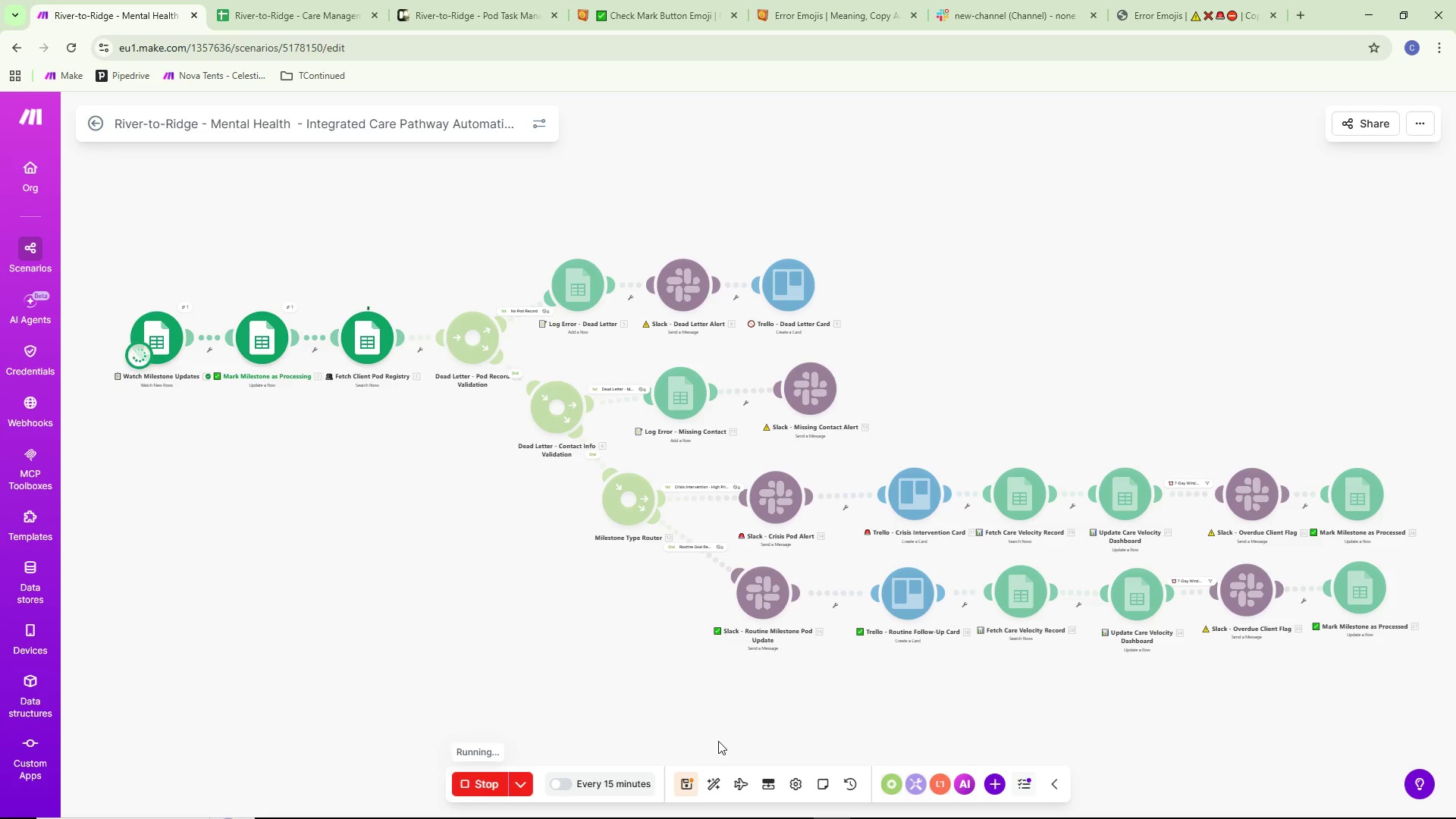 
left_click([1054, 559])
 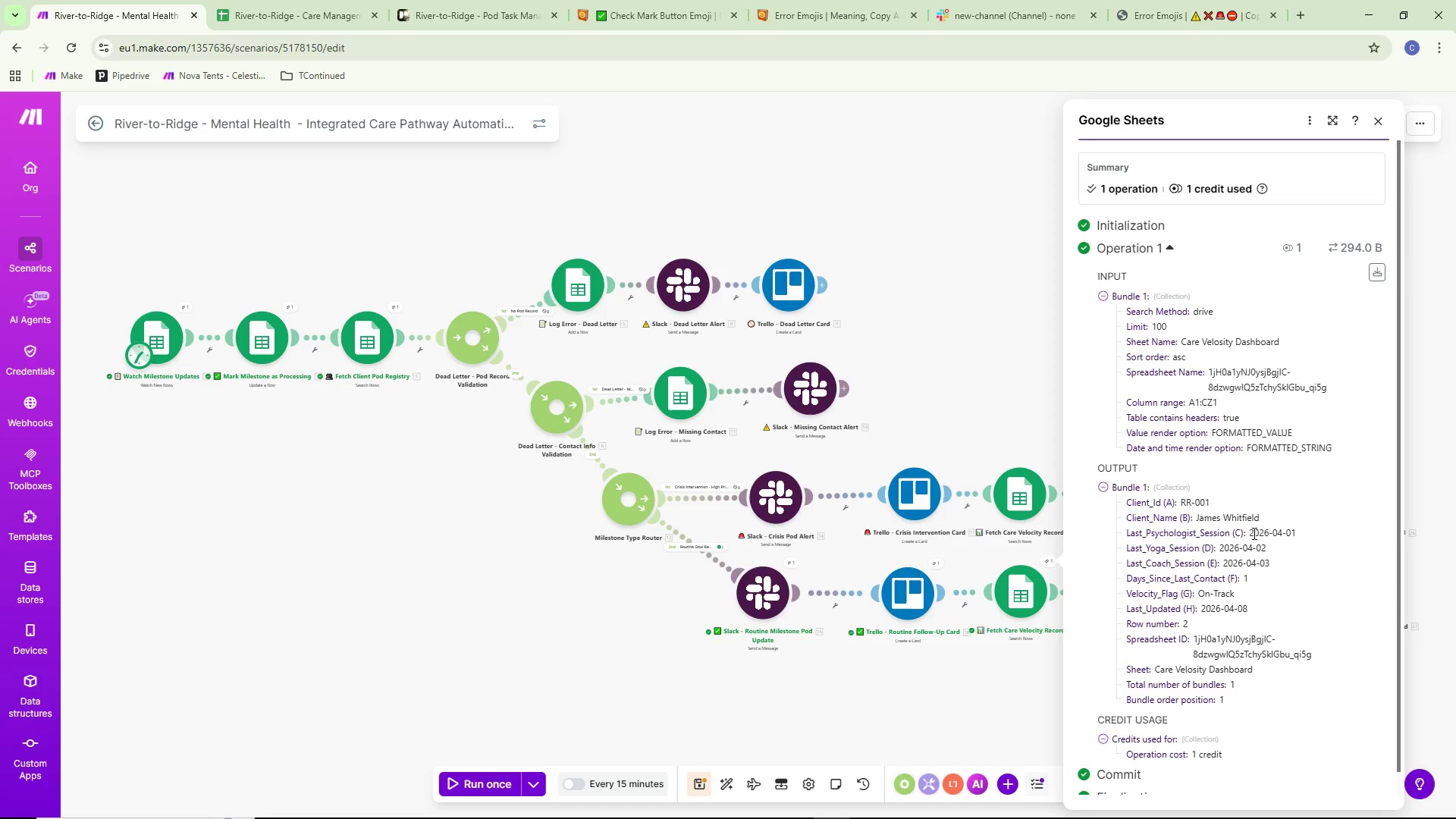 
scroll: coordinate [1291, 557], scroll_direction: down, amount: 2.0
 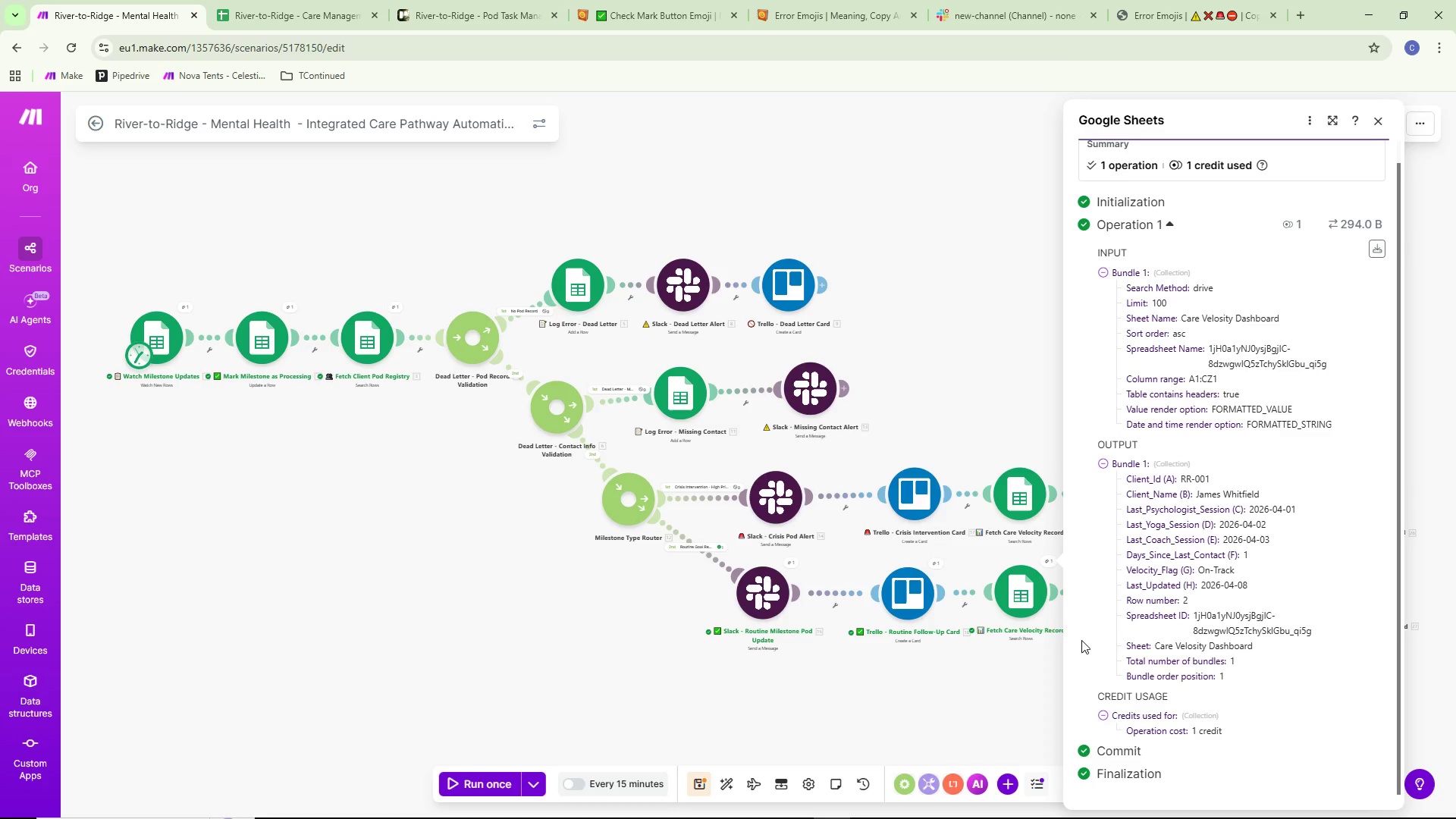 
wait(26.12)
 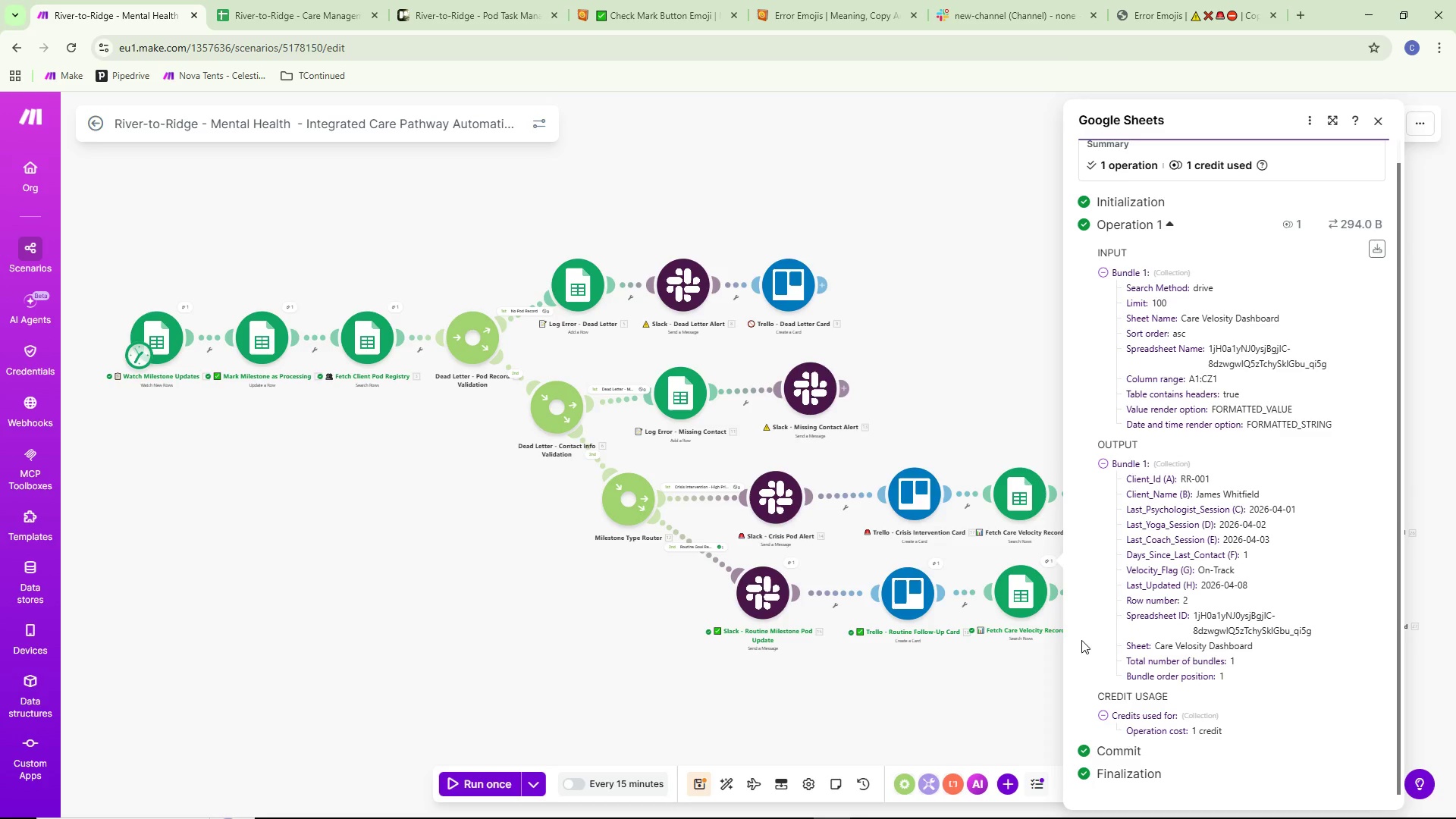 
left_click([344, 0])
 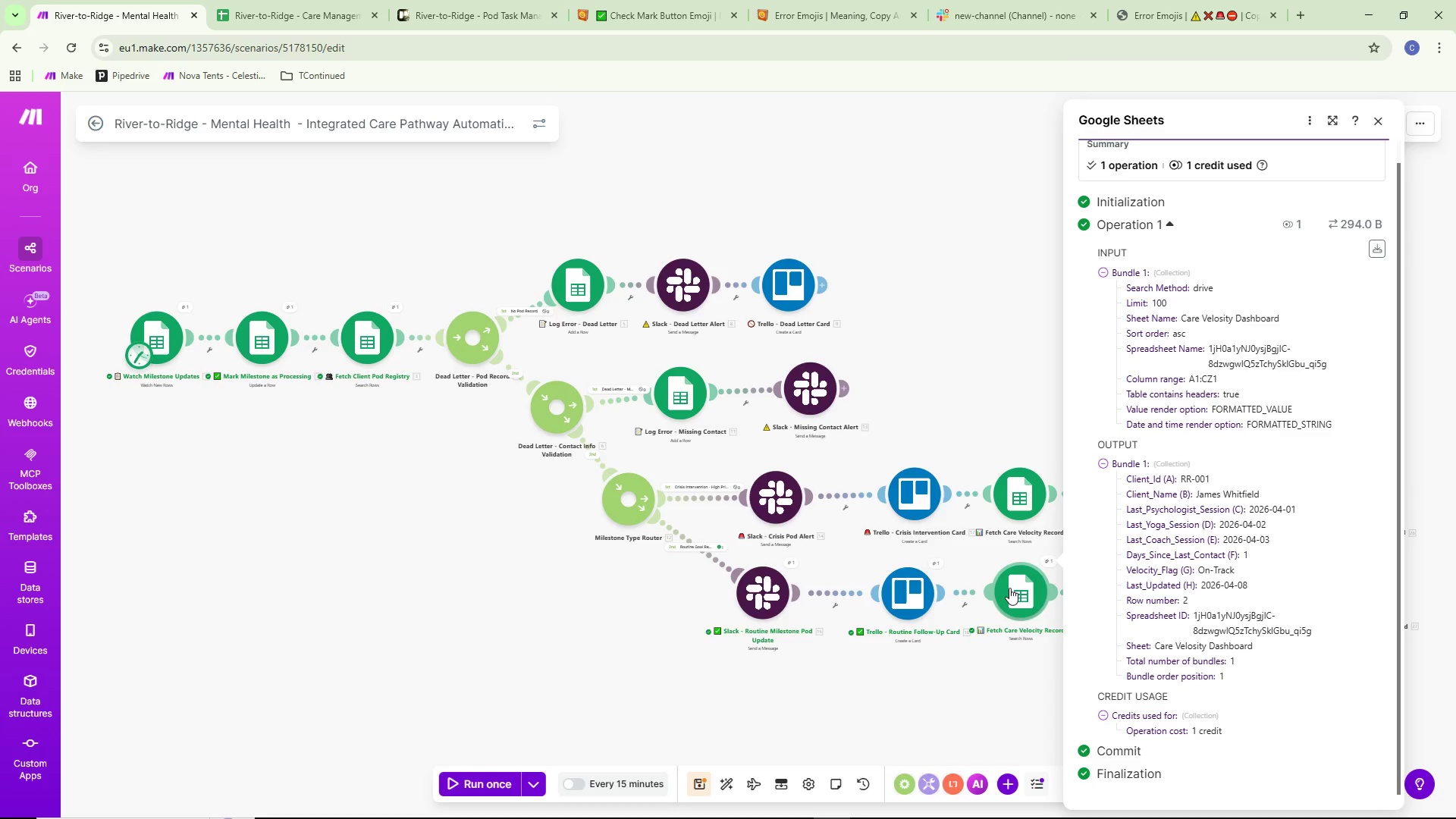 
wait(23.08)
 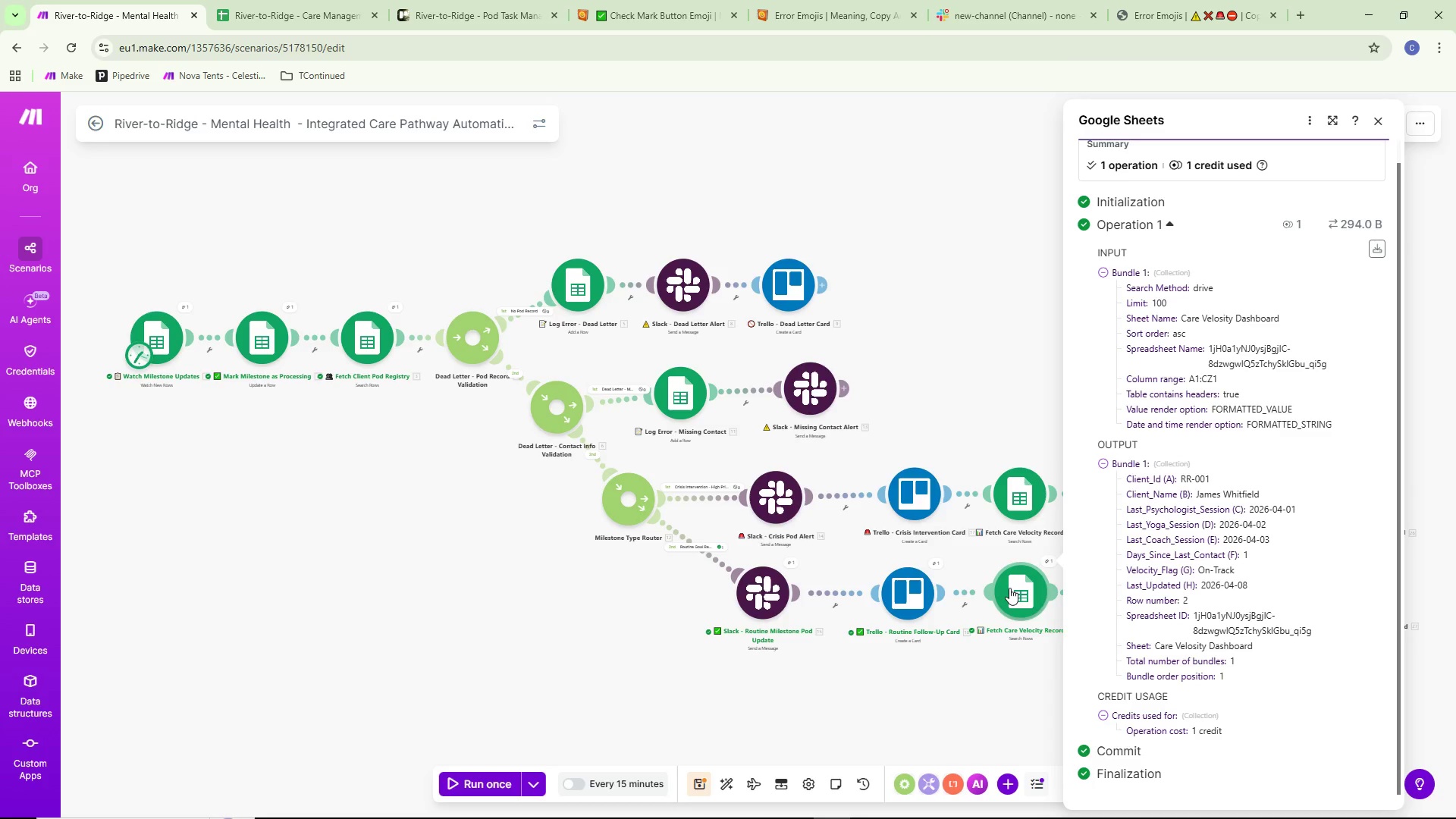 
left_click([315, 3])
 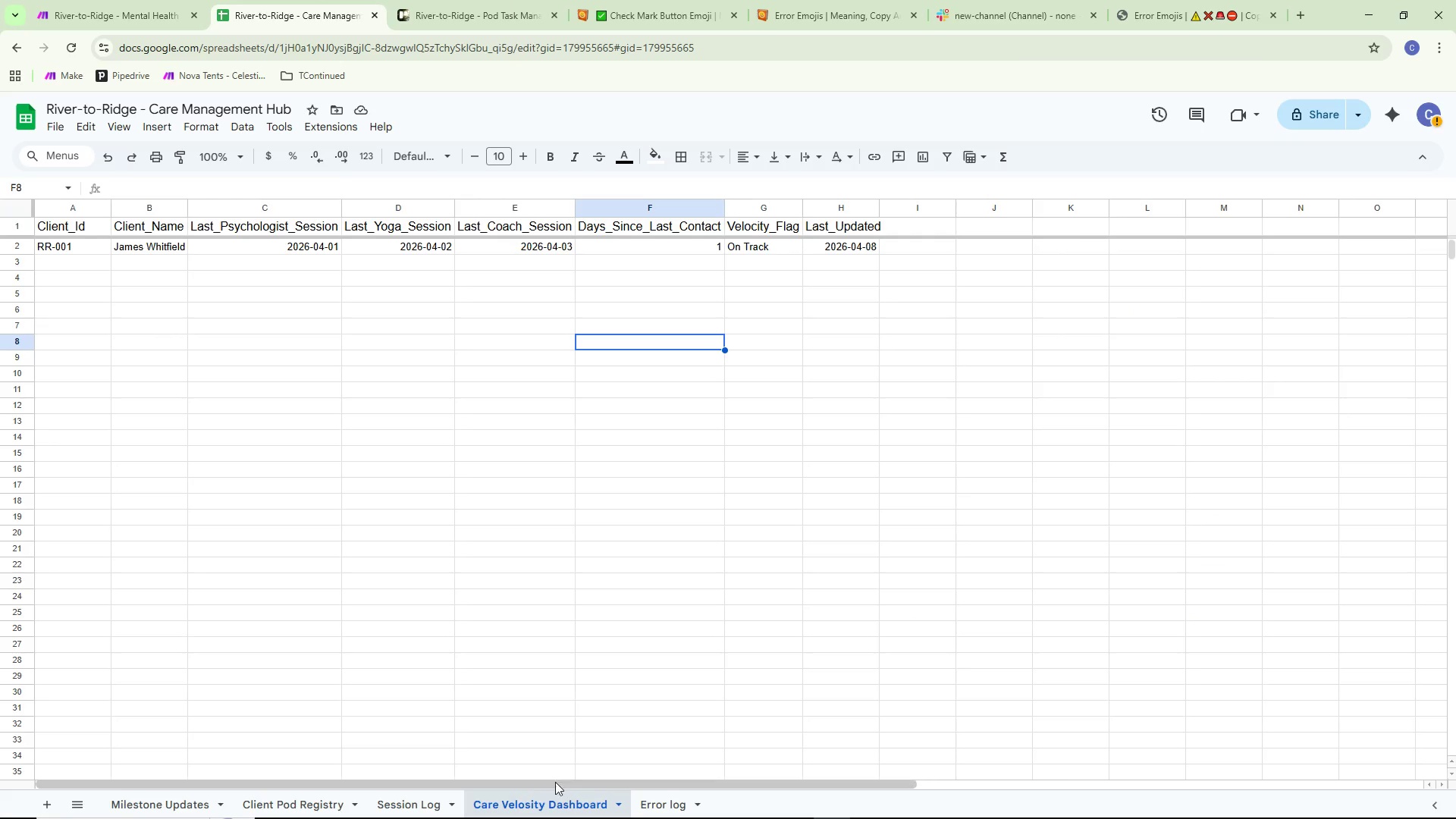 
right_click([538, 798])
 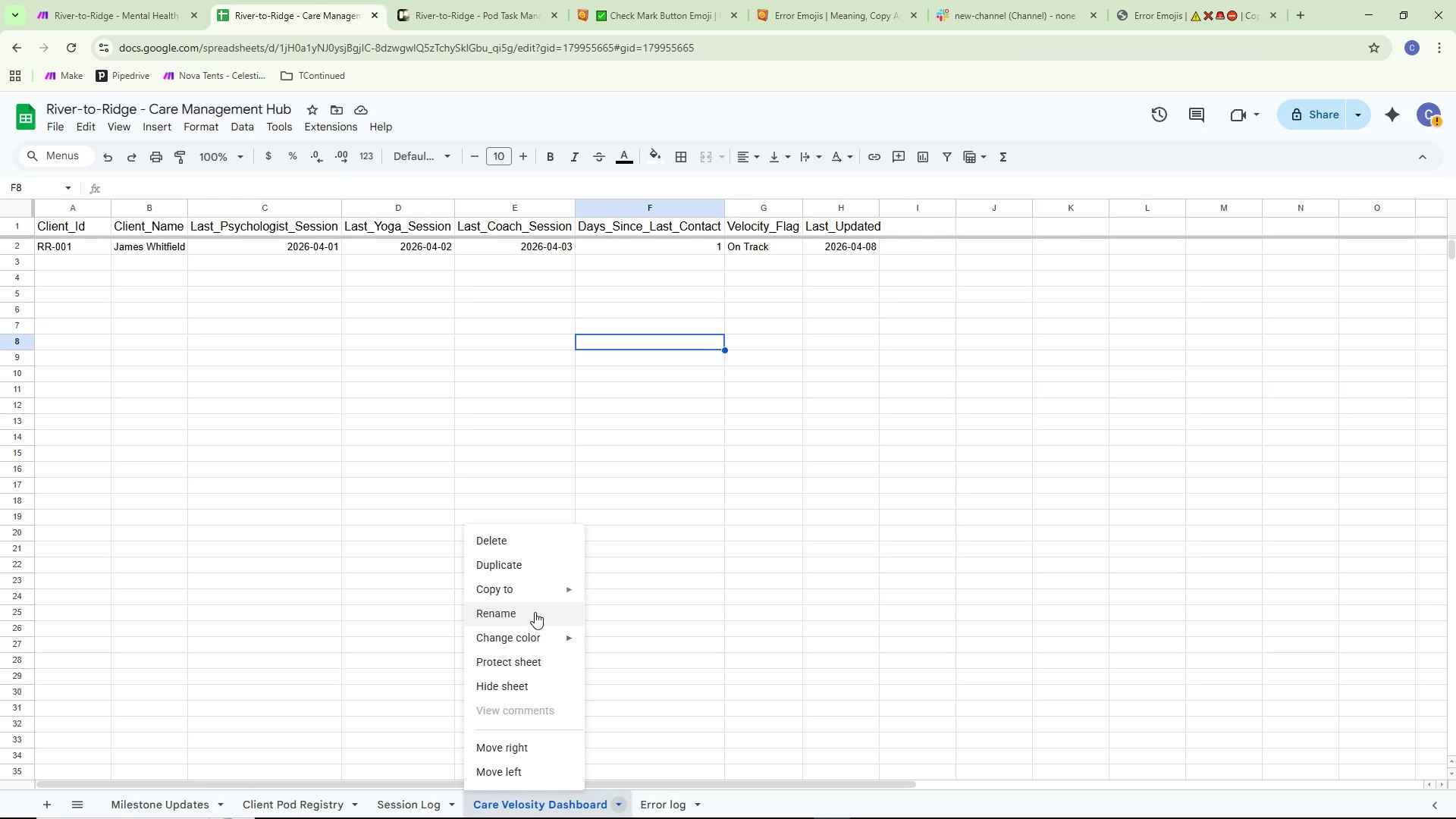 
left_click([534, 612])
 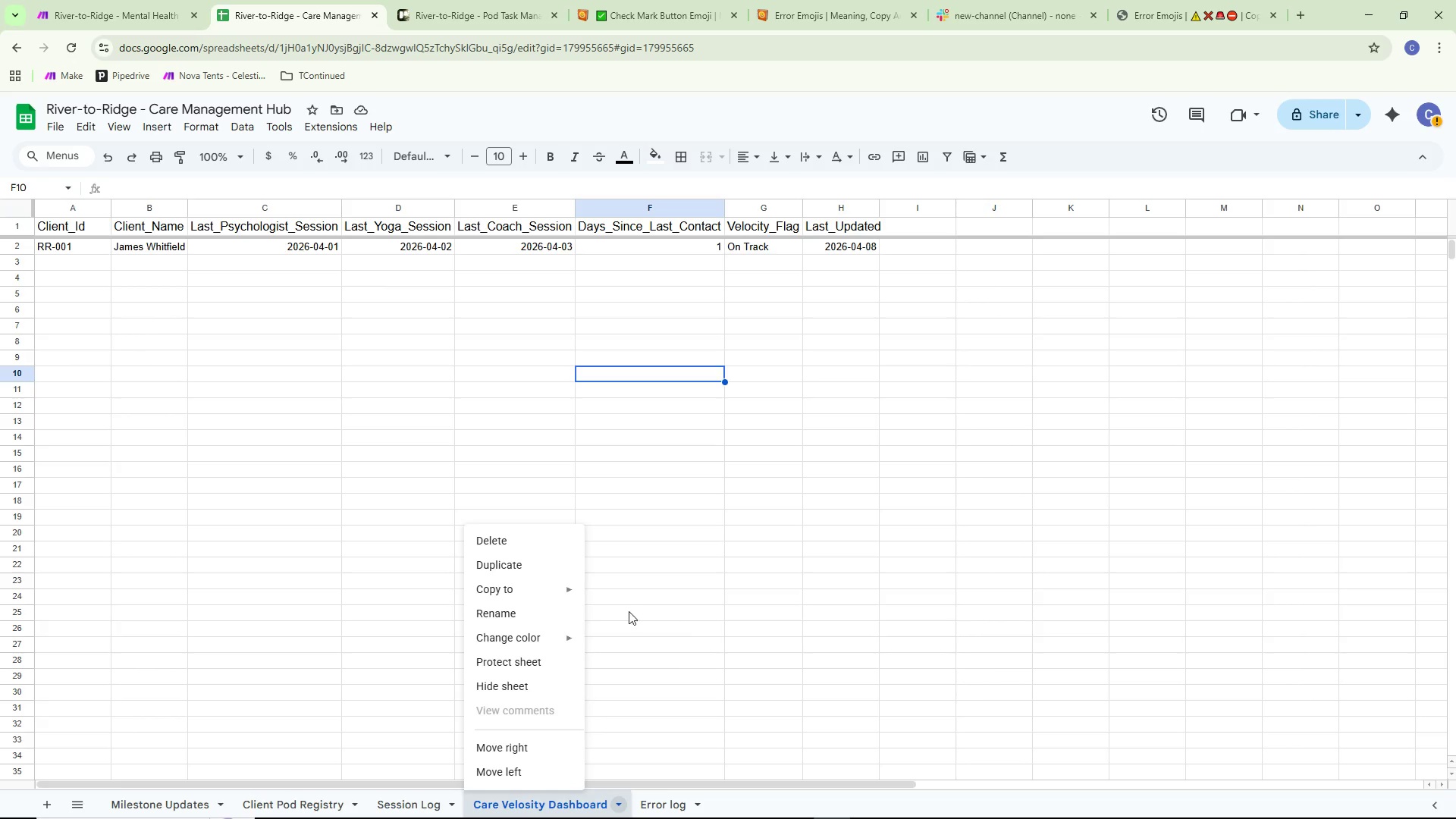 
wait(47.48)
 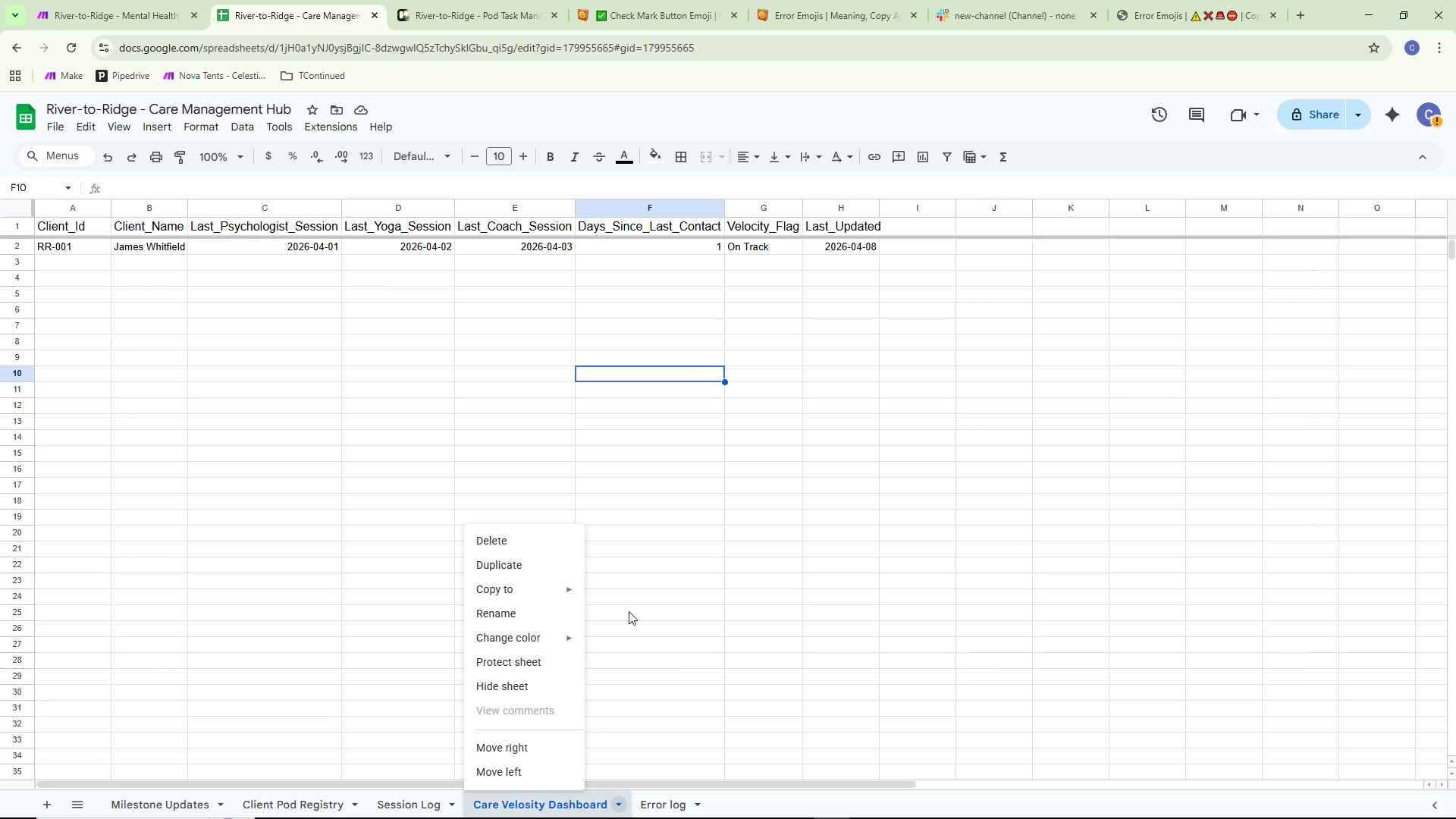 
left_click([519, 618])
 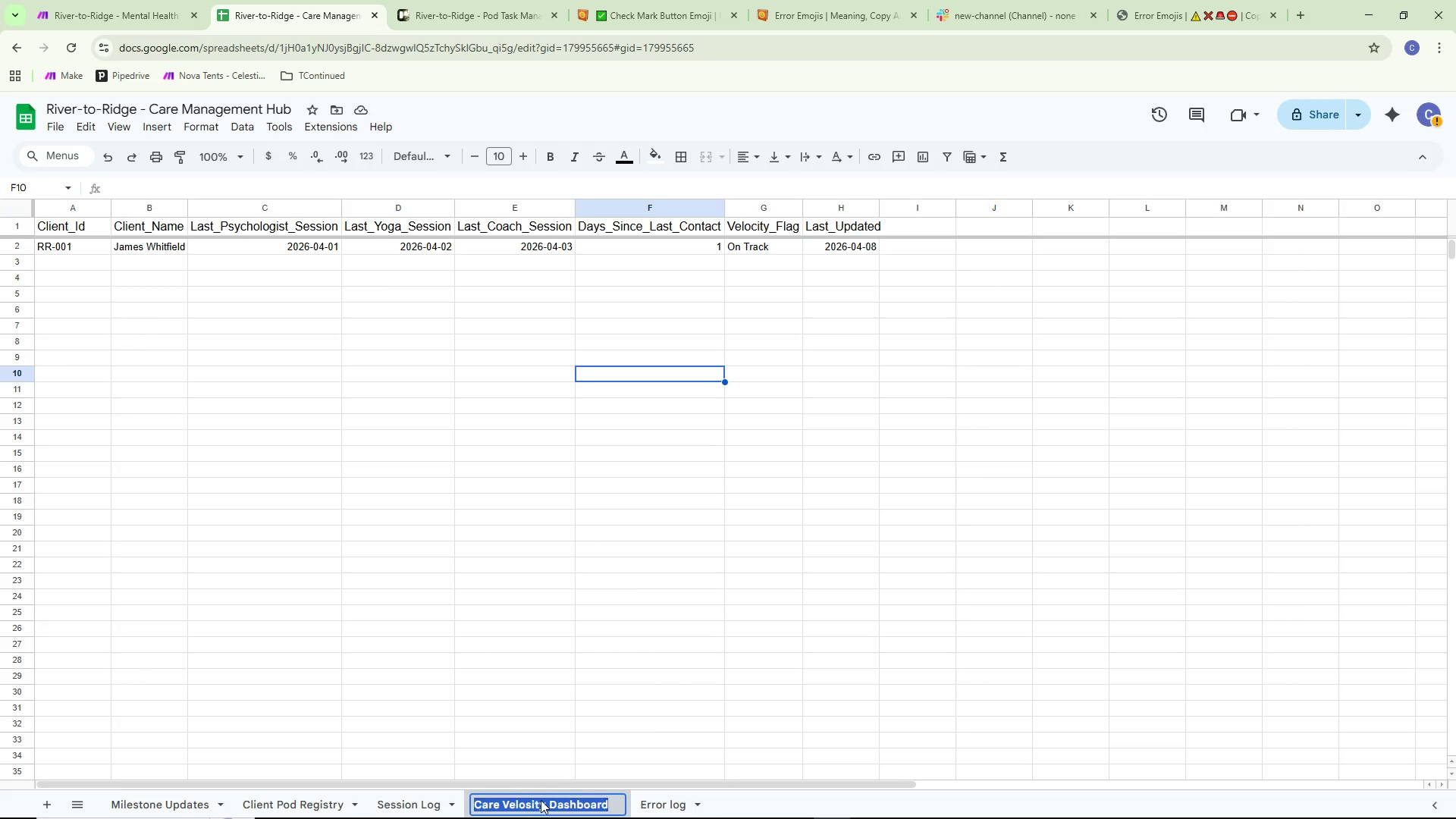 
left_click([536, 812])
 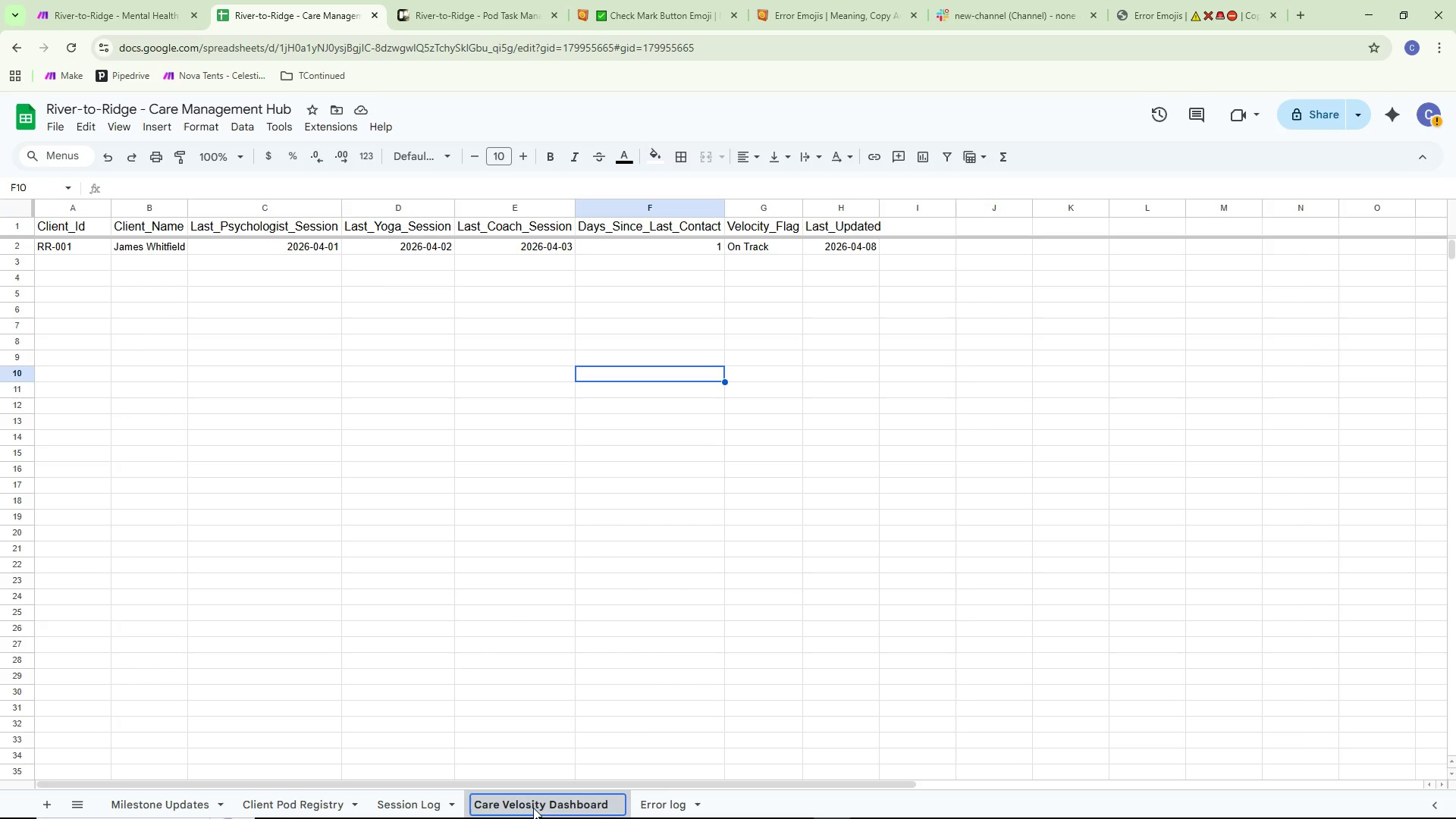 
left_click([533, 808])
 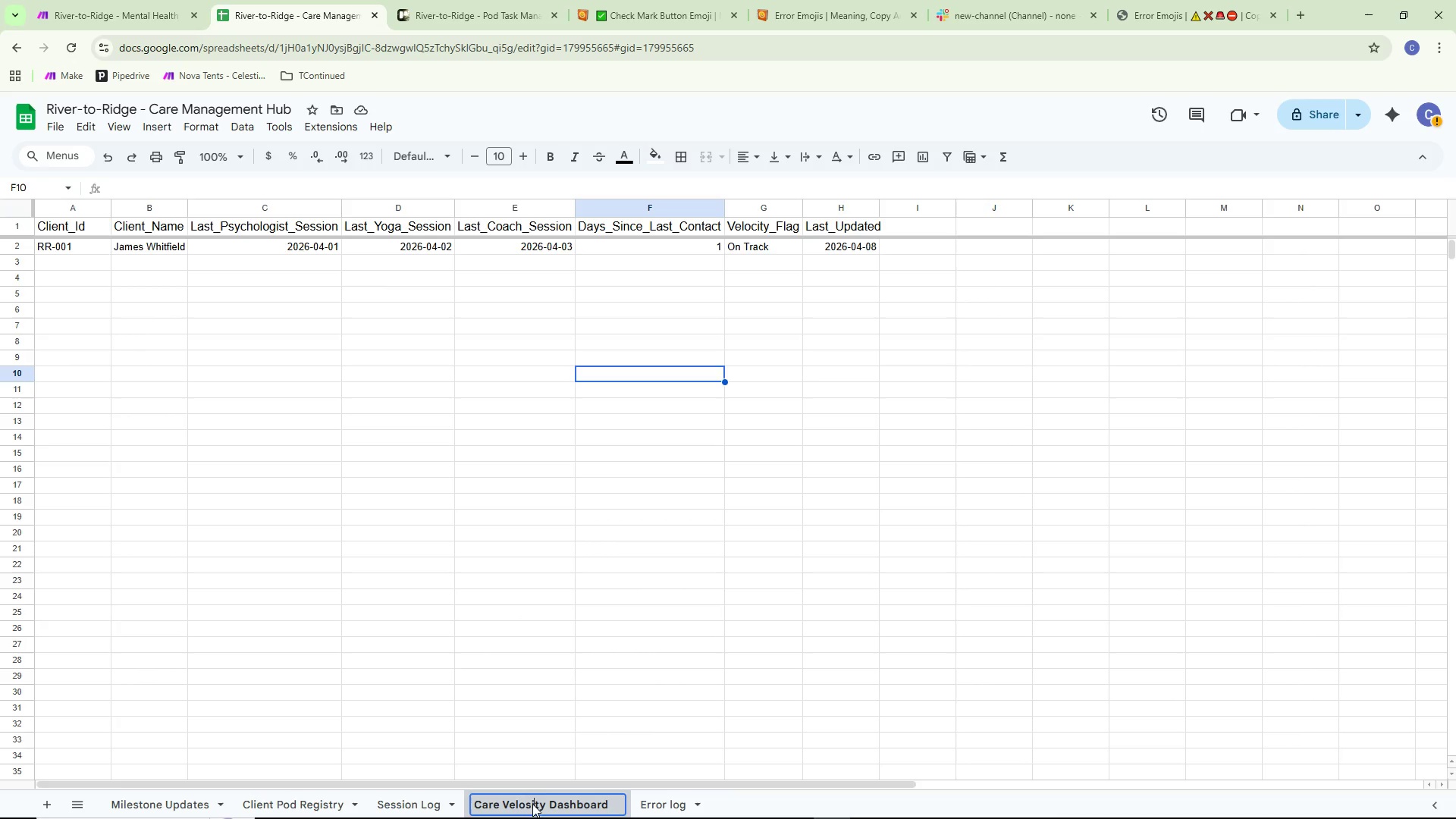 
left_click([532, 803])
 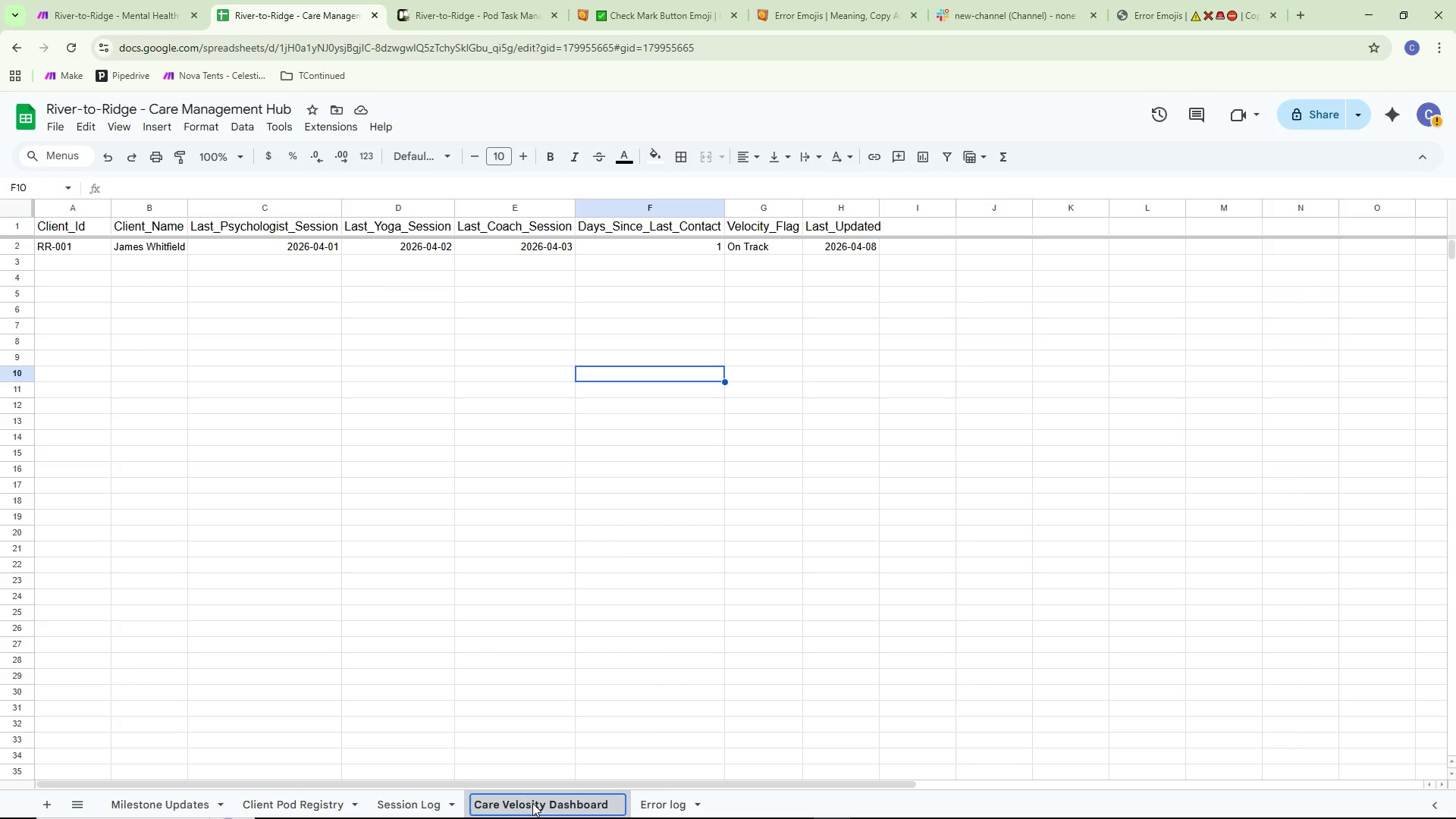 
key(Backspace)
 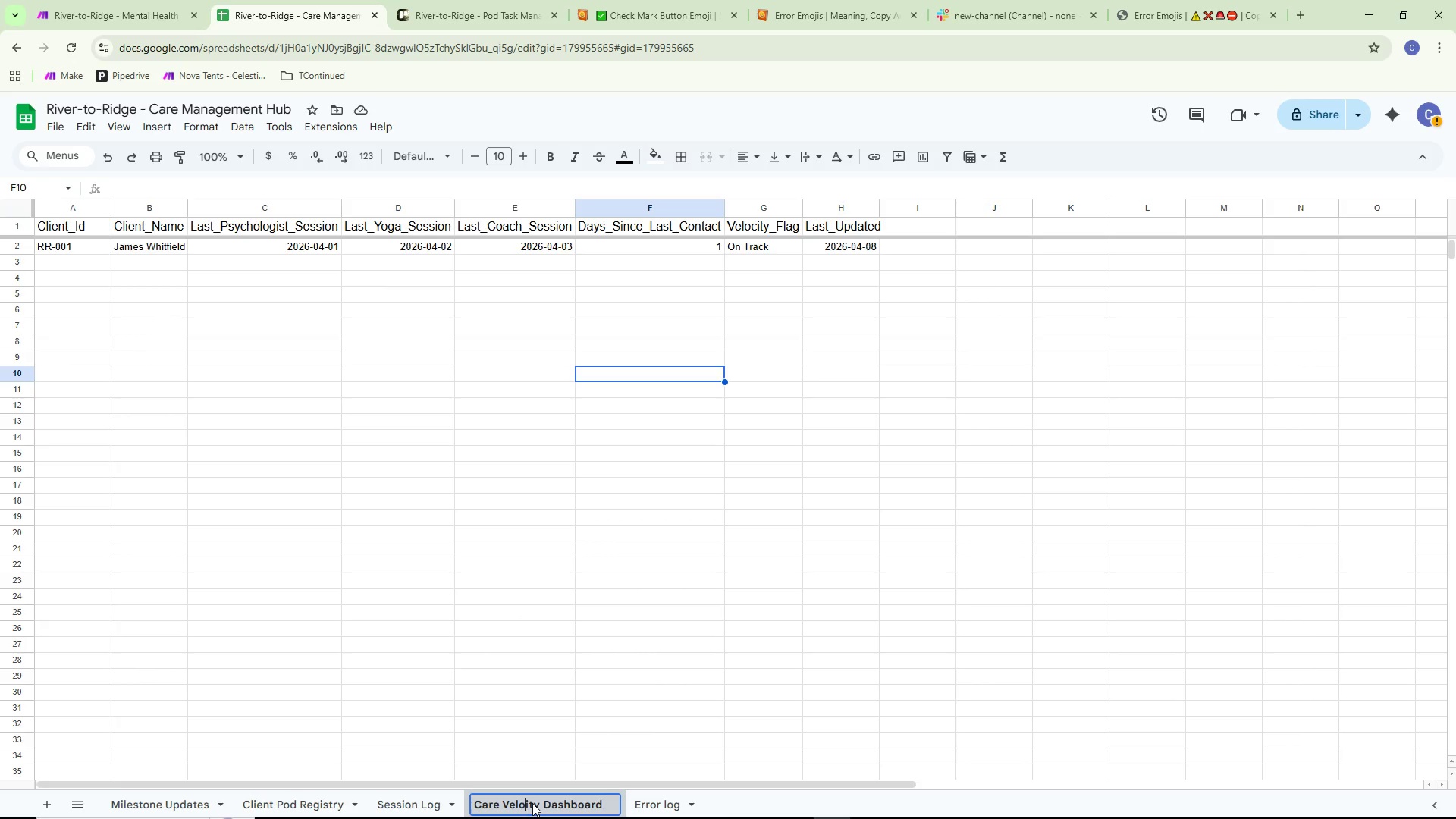 
key(C)
 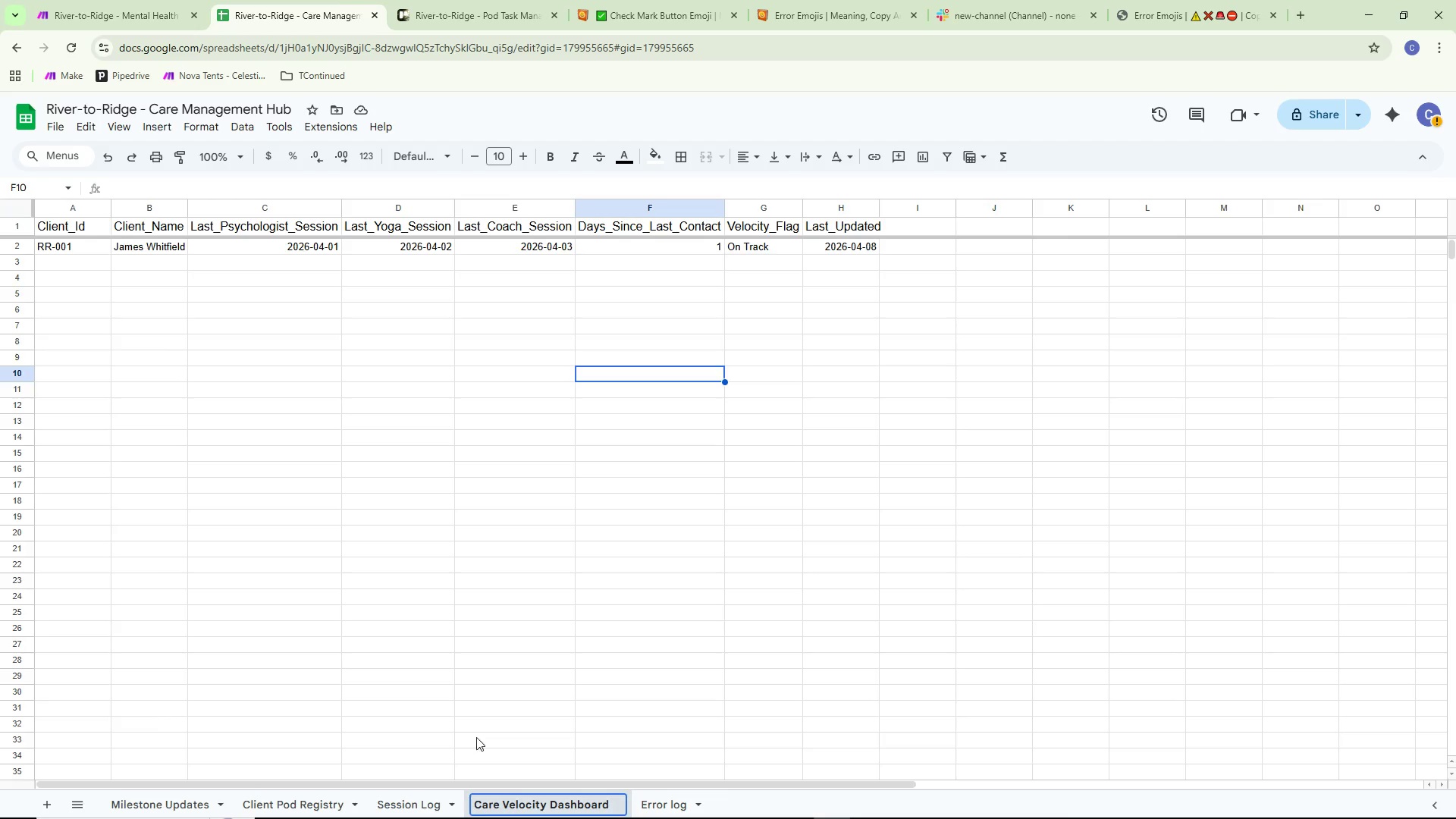 
left_click([748, 799])
 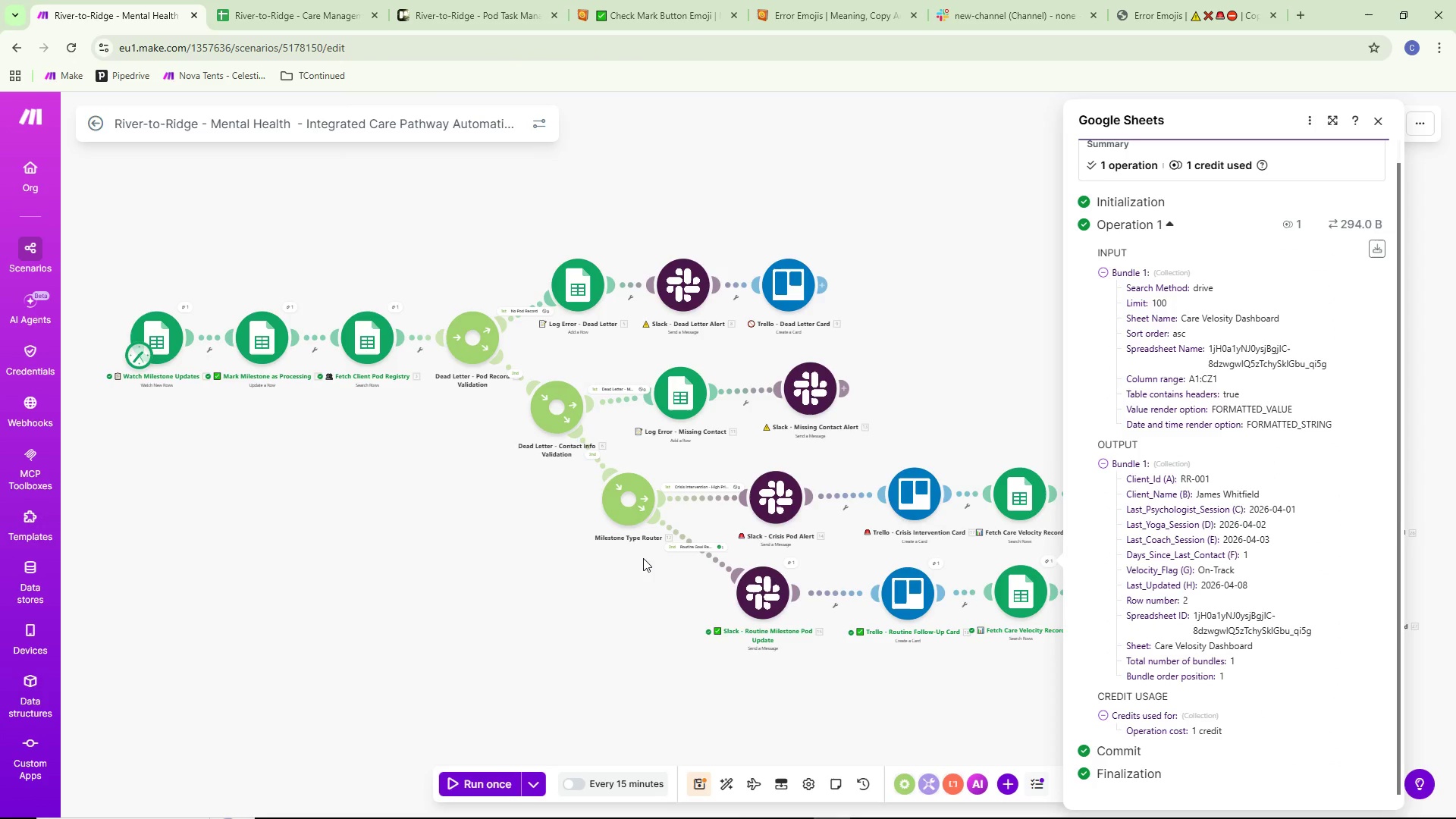 
wait(5.55)
 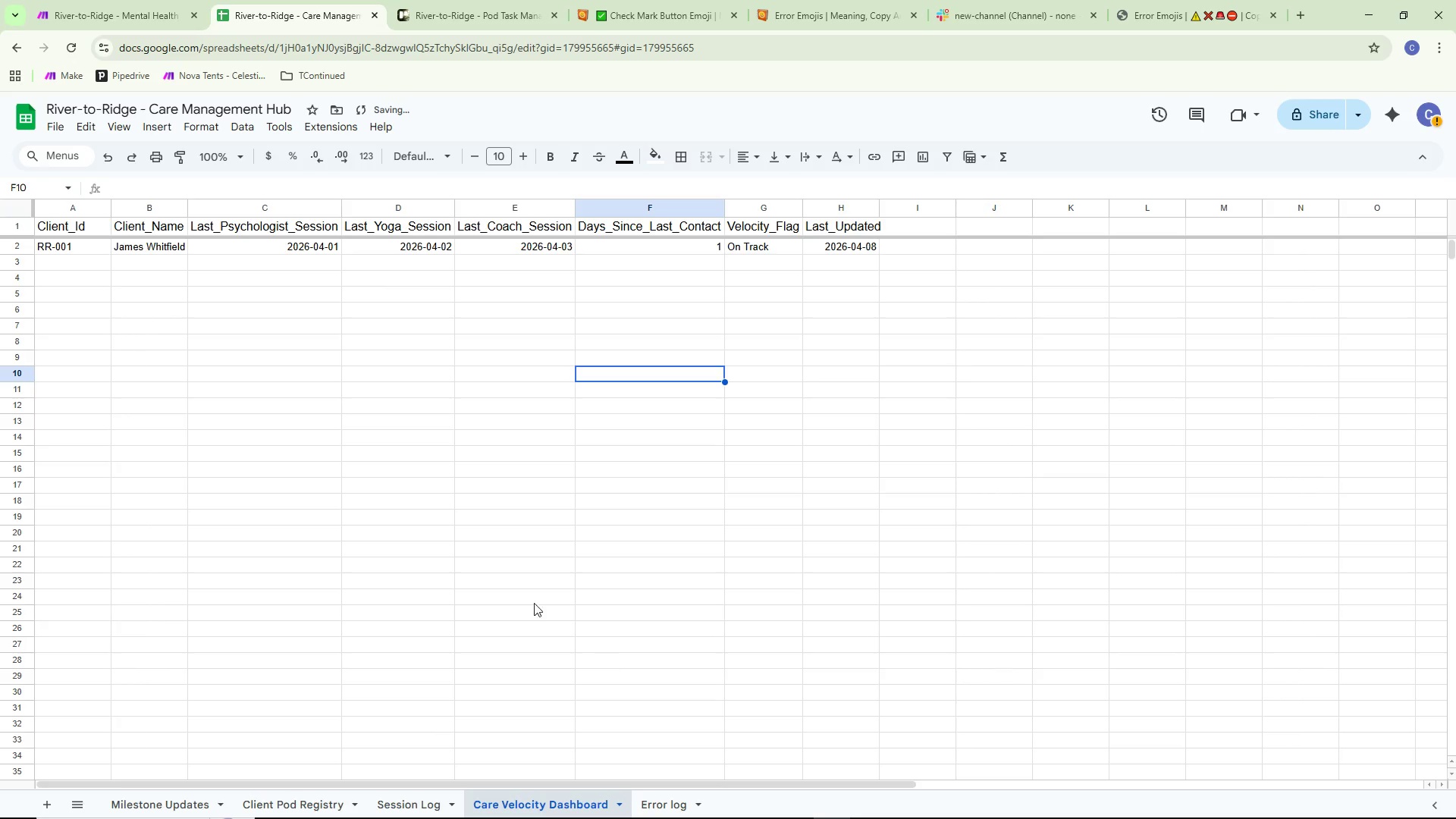 
left_click([951, 304])
 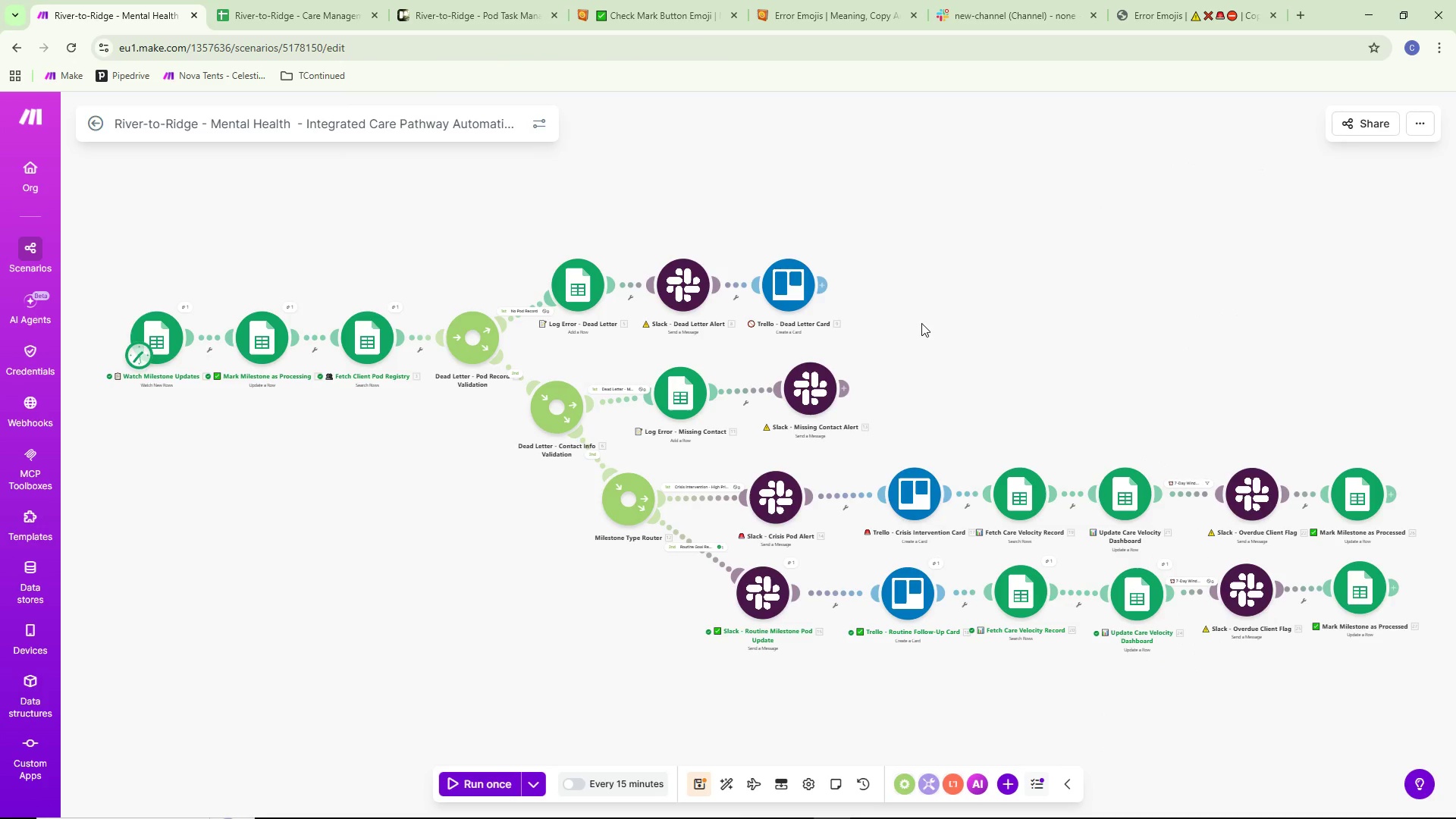 
key(Control+ControlLeft)
 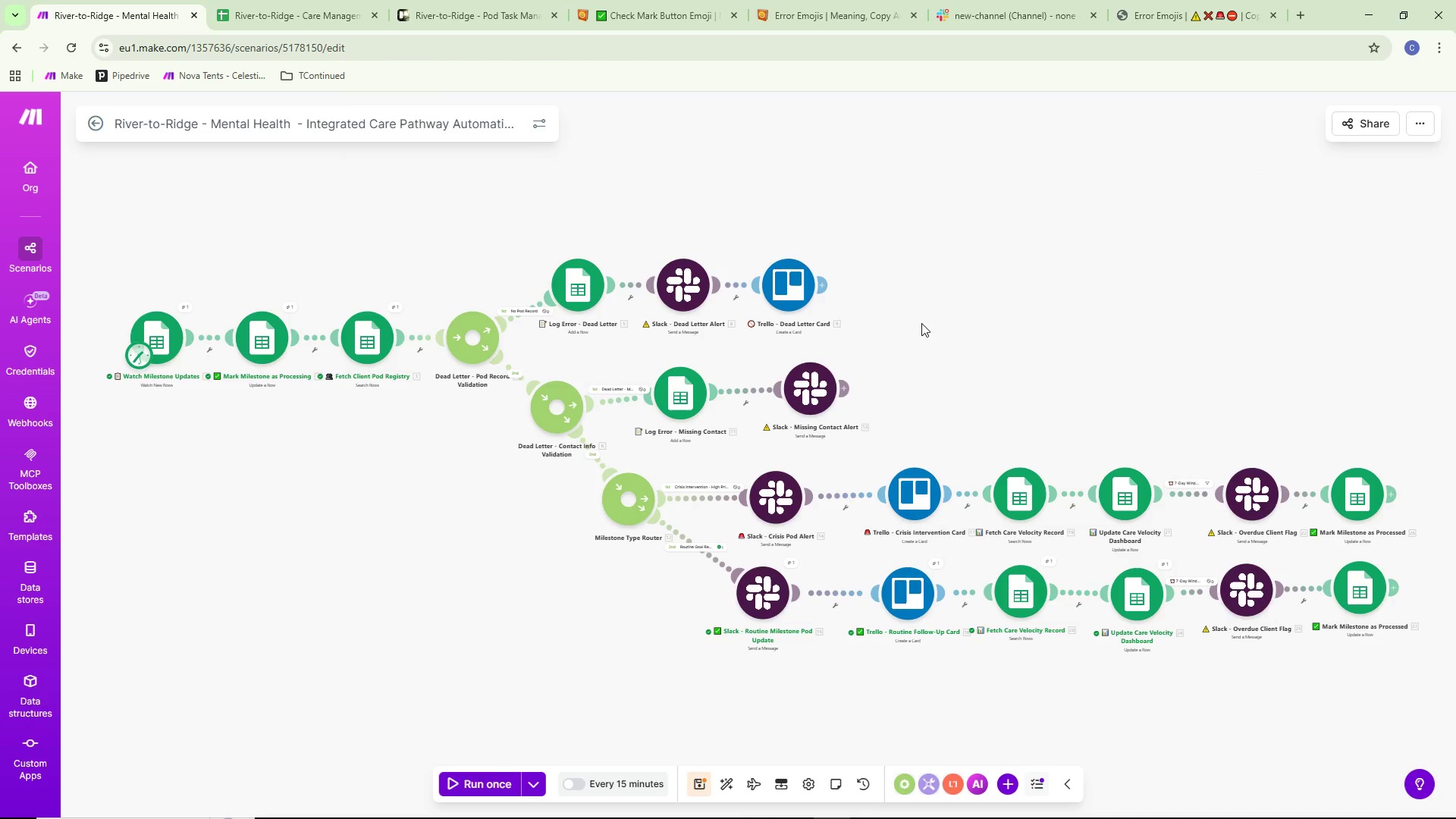 
key(Control+S)
 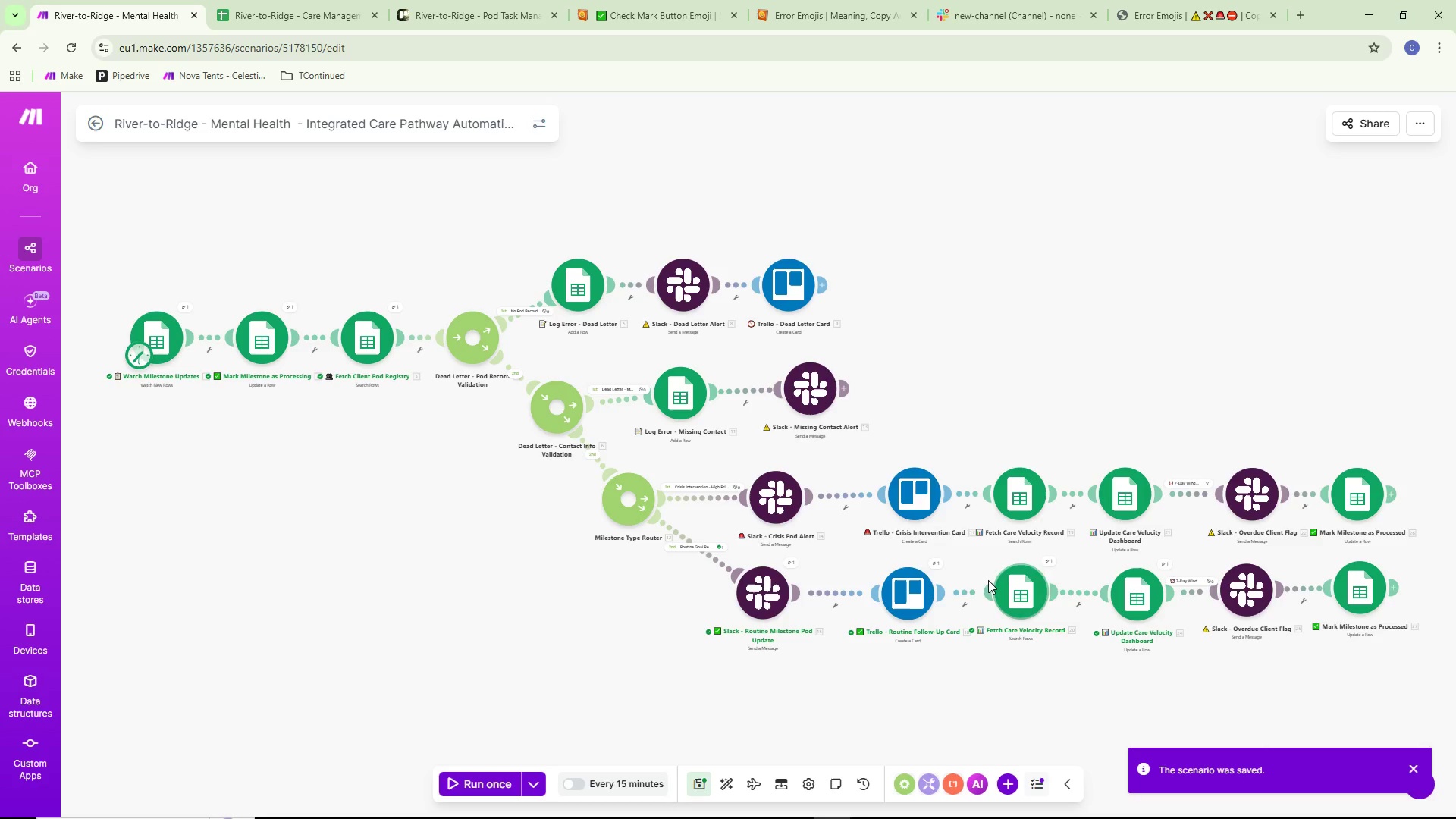 
double_click([1021, 612])
 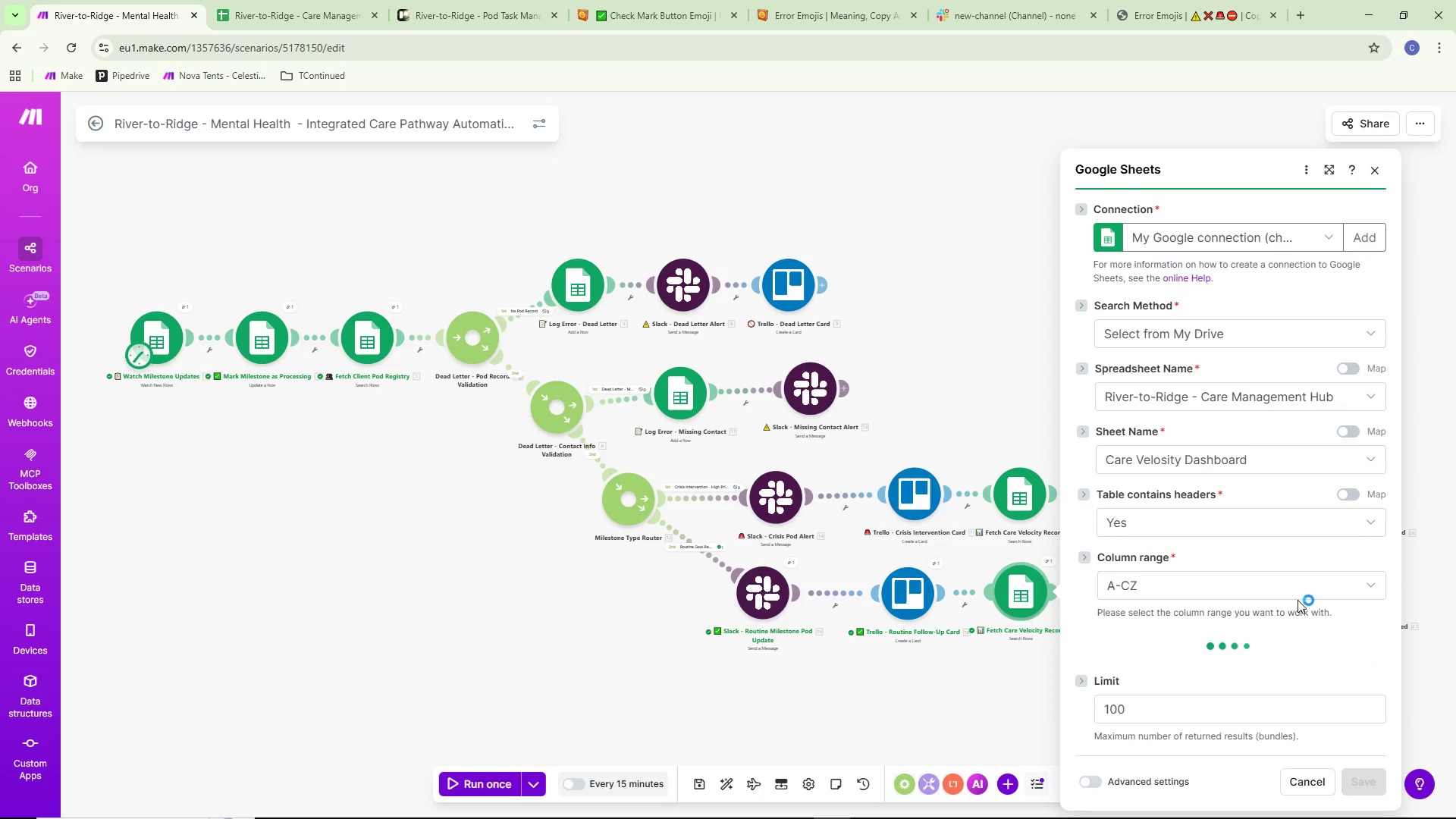 
mouse_move([1186, 614])
 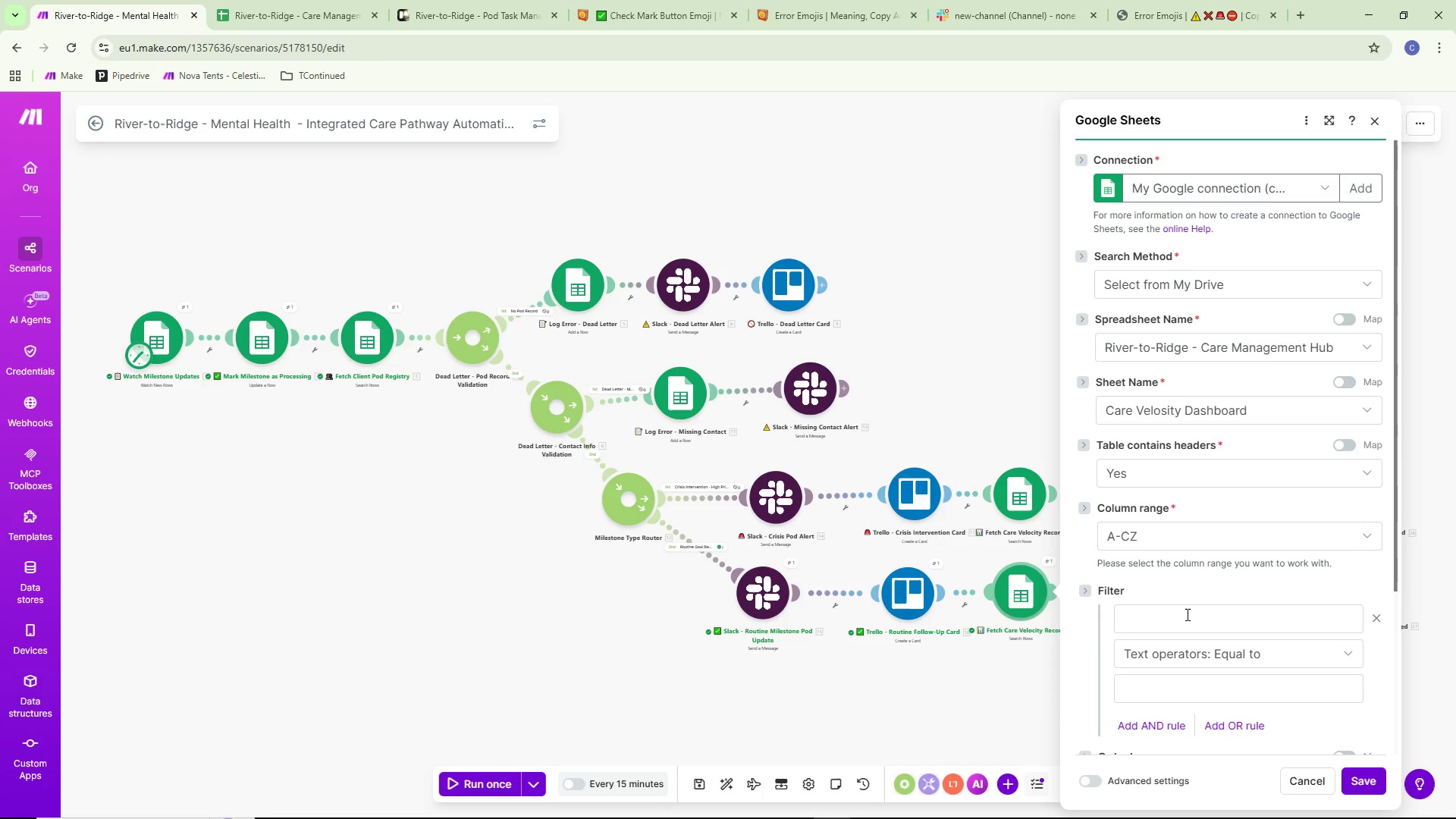 
left_click([1186, 614])
 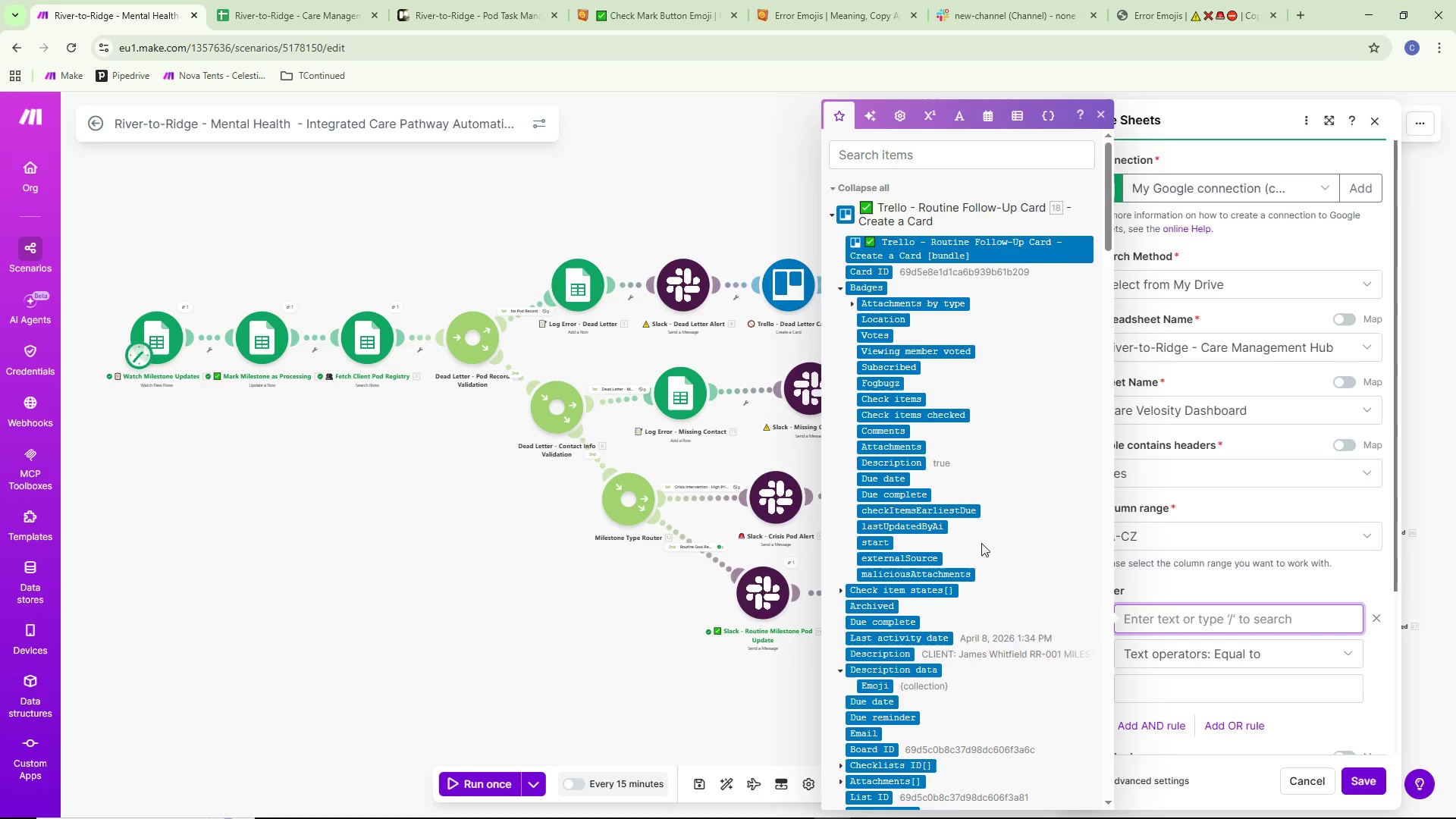 
scroll: coordinate [976, 538], scroll_direction: up, amount: 5.0
 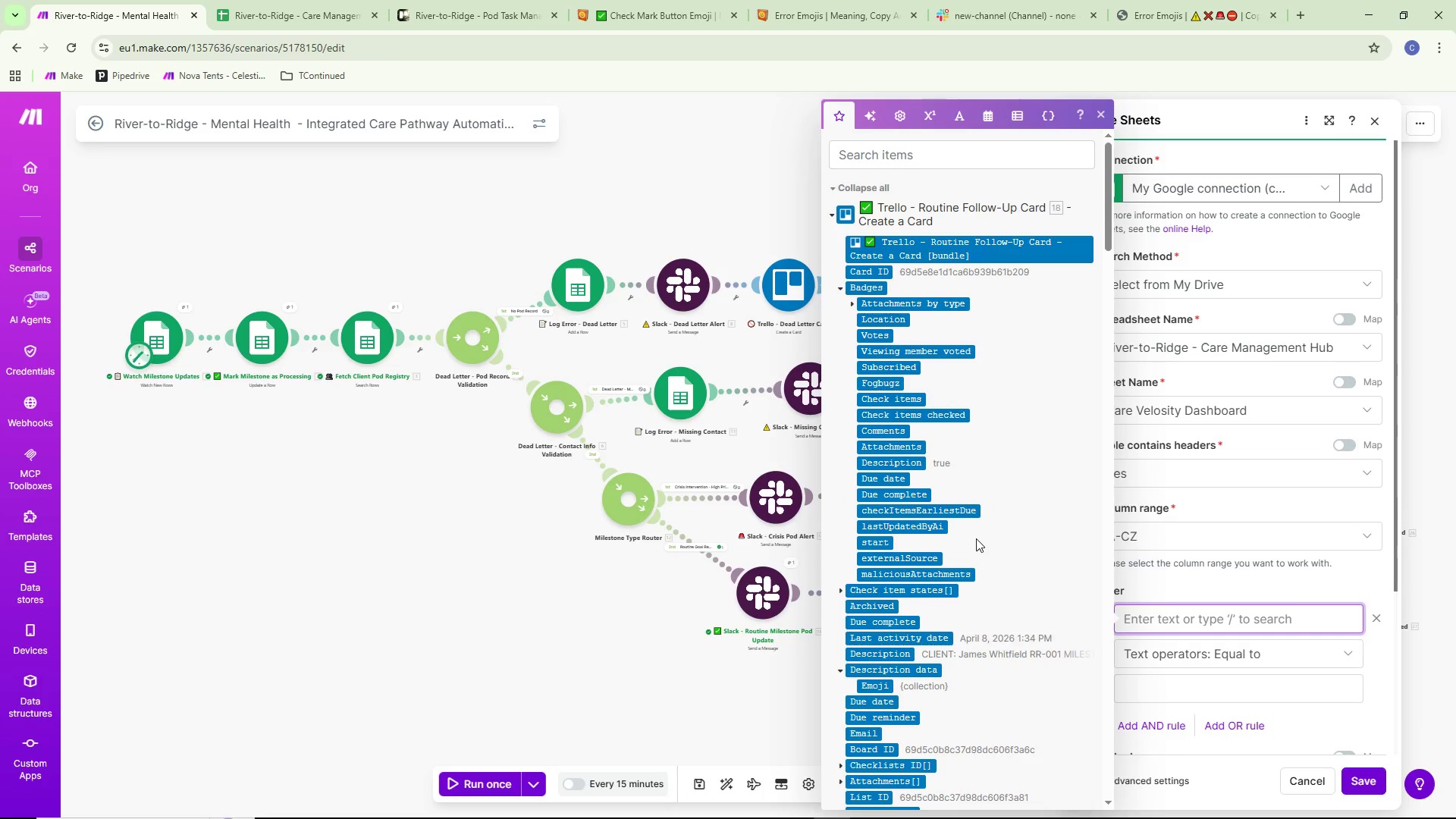 
scroll: coordinate [975, 551], scroll_direction: down, amount: 9.0
 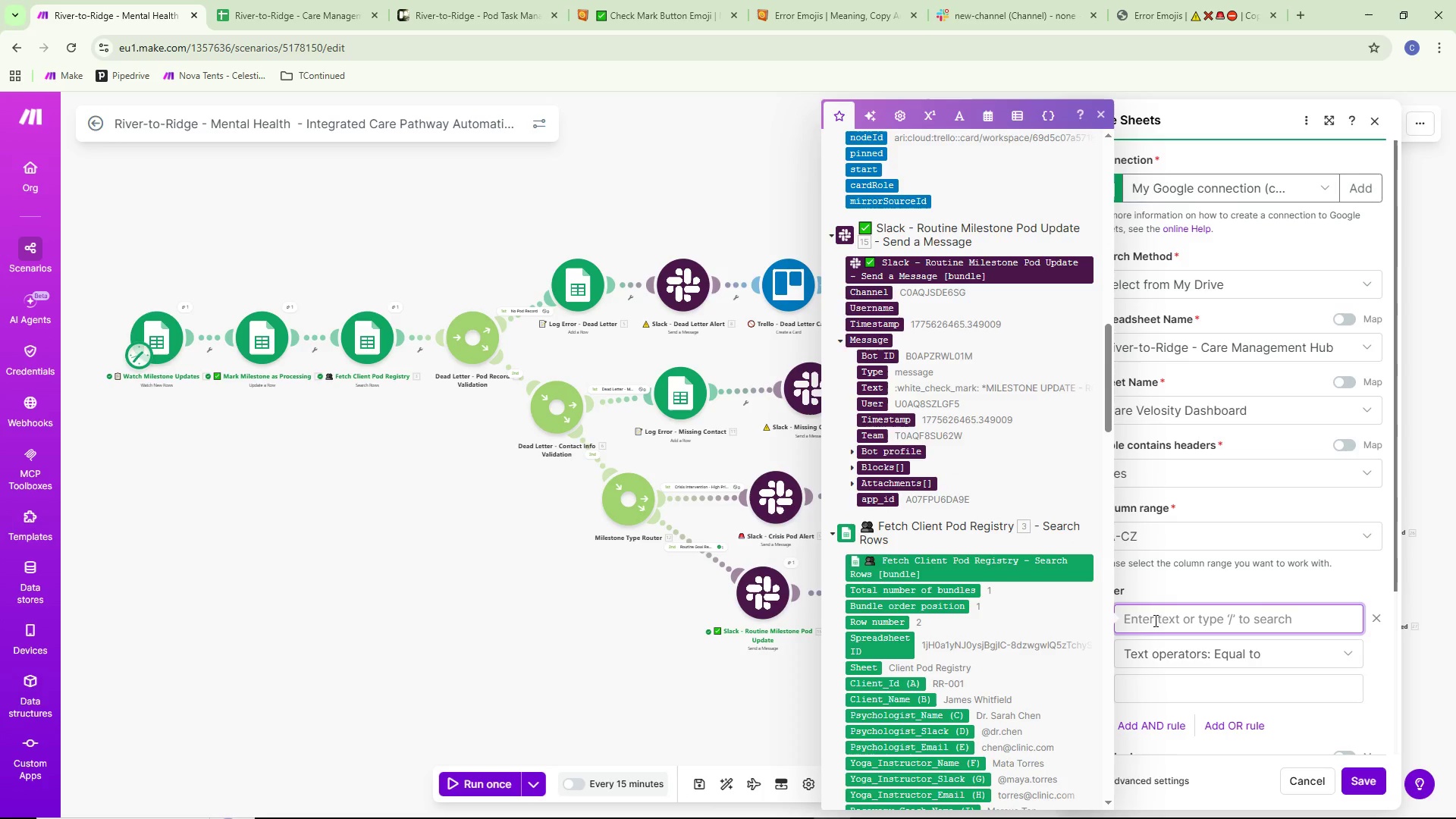 
left_click([592, 711])
 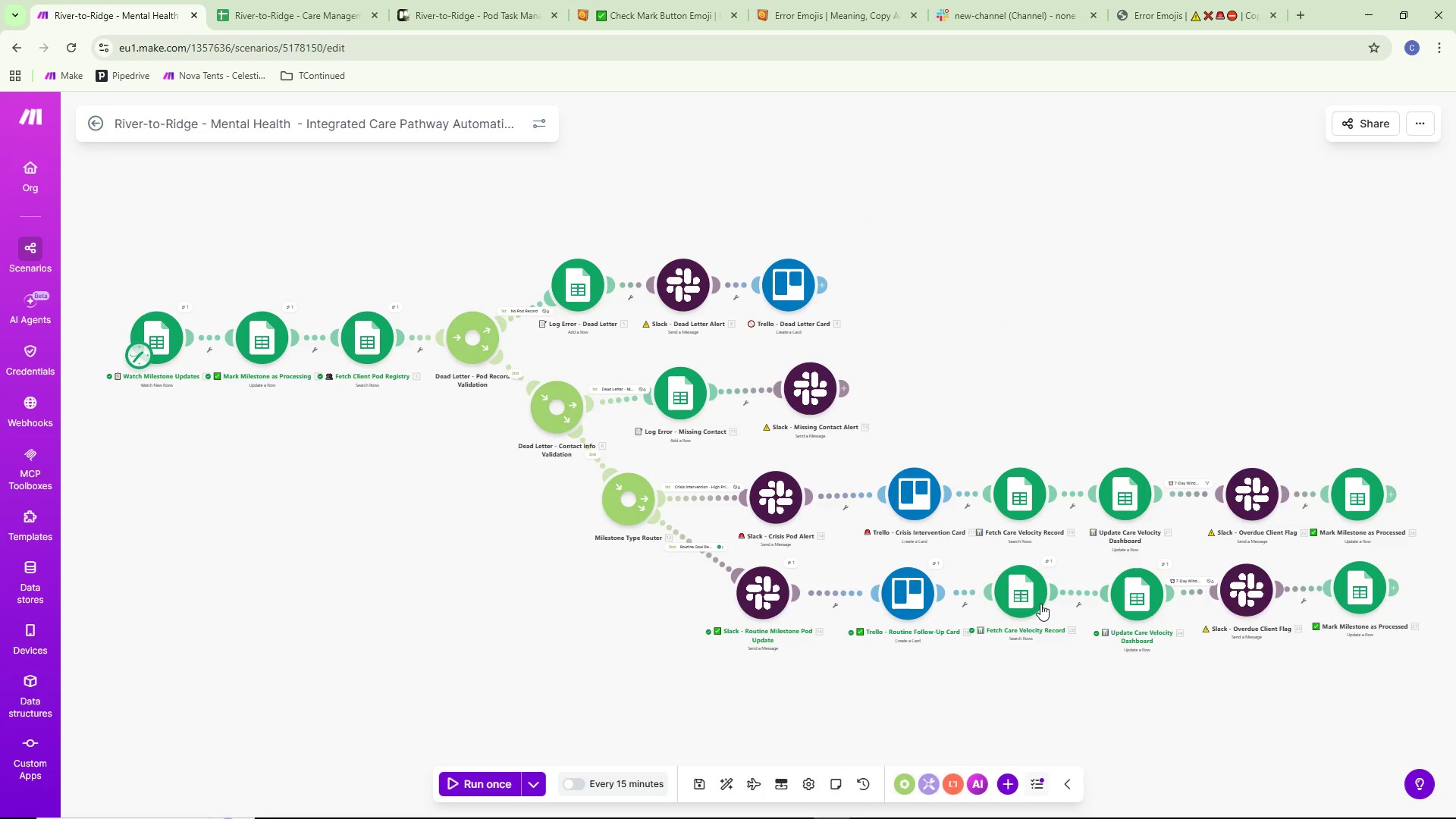 
double_click([1025, 601])
 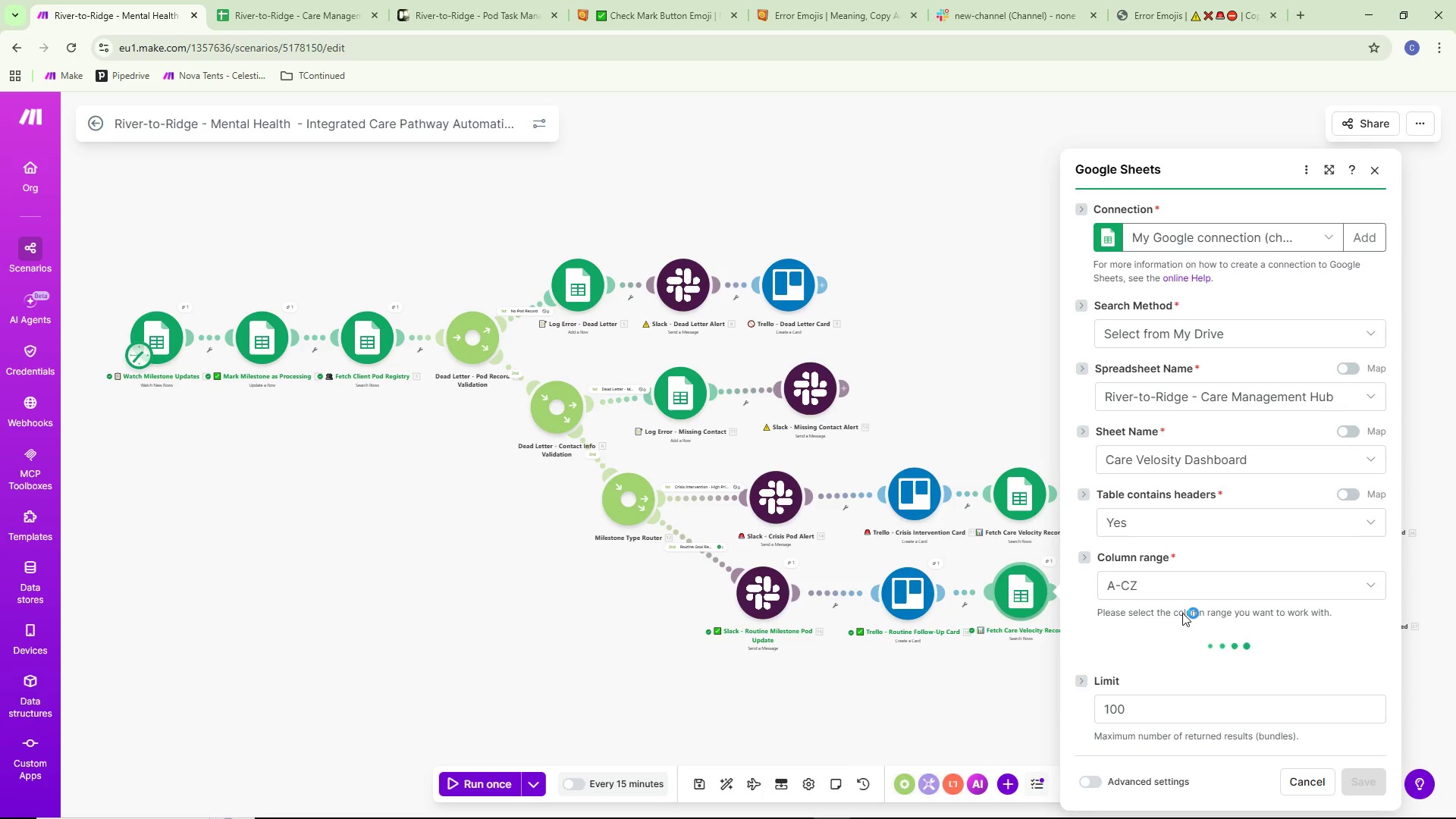 
left_click([1181, 612])
 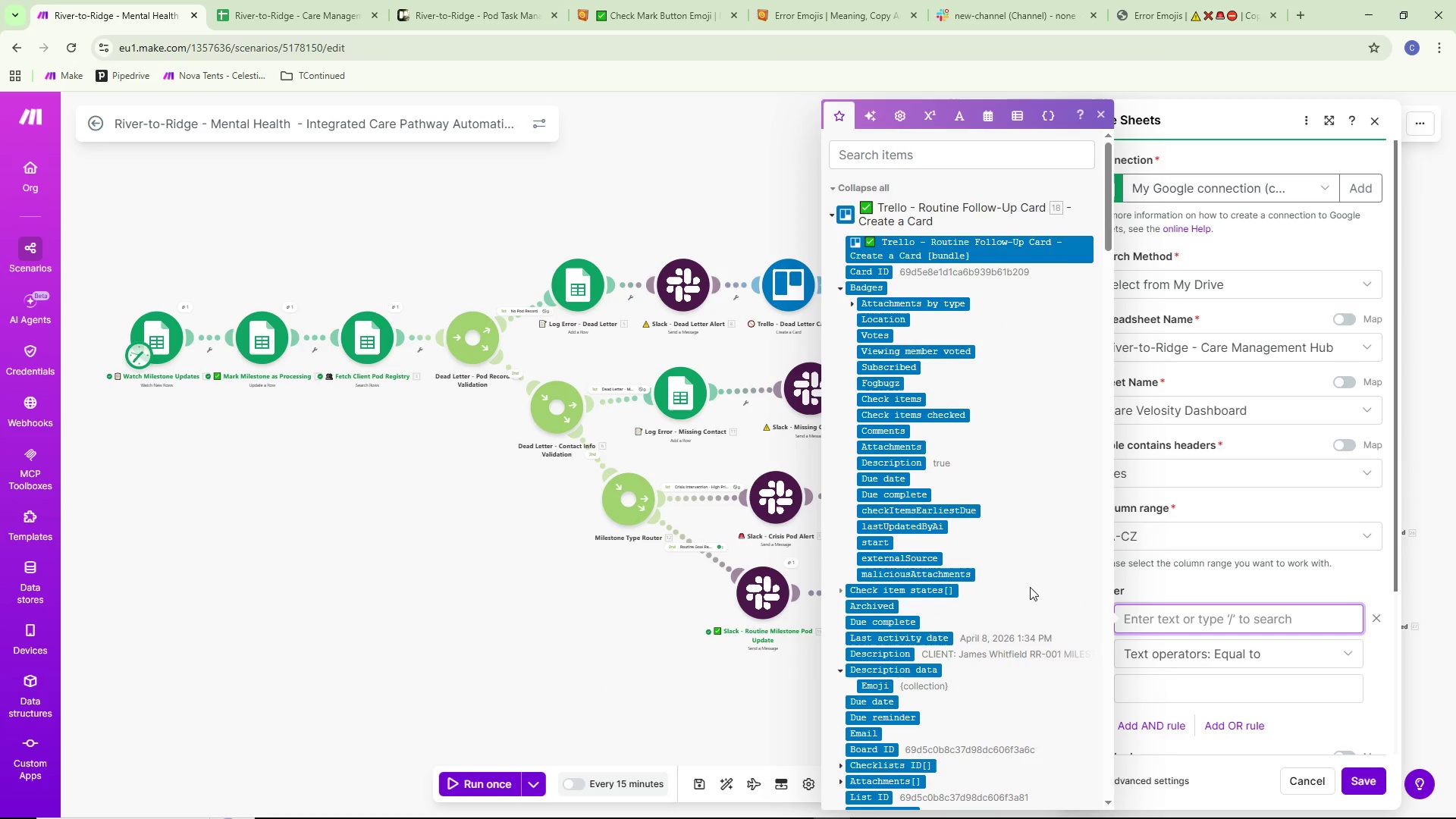 
scroll: coordinate [1182, 613], scroll_direction: down, amount: 4.0
 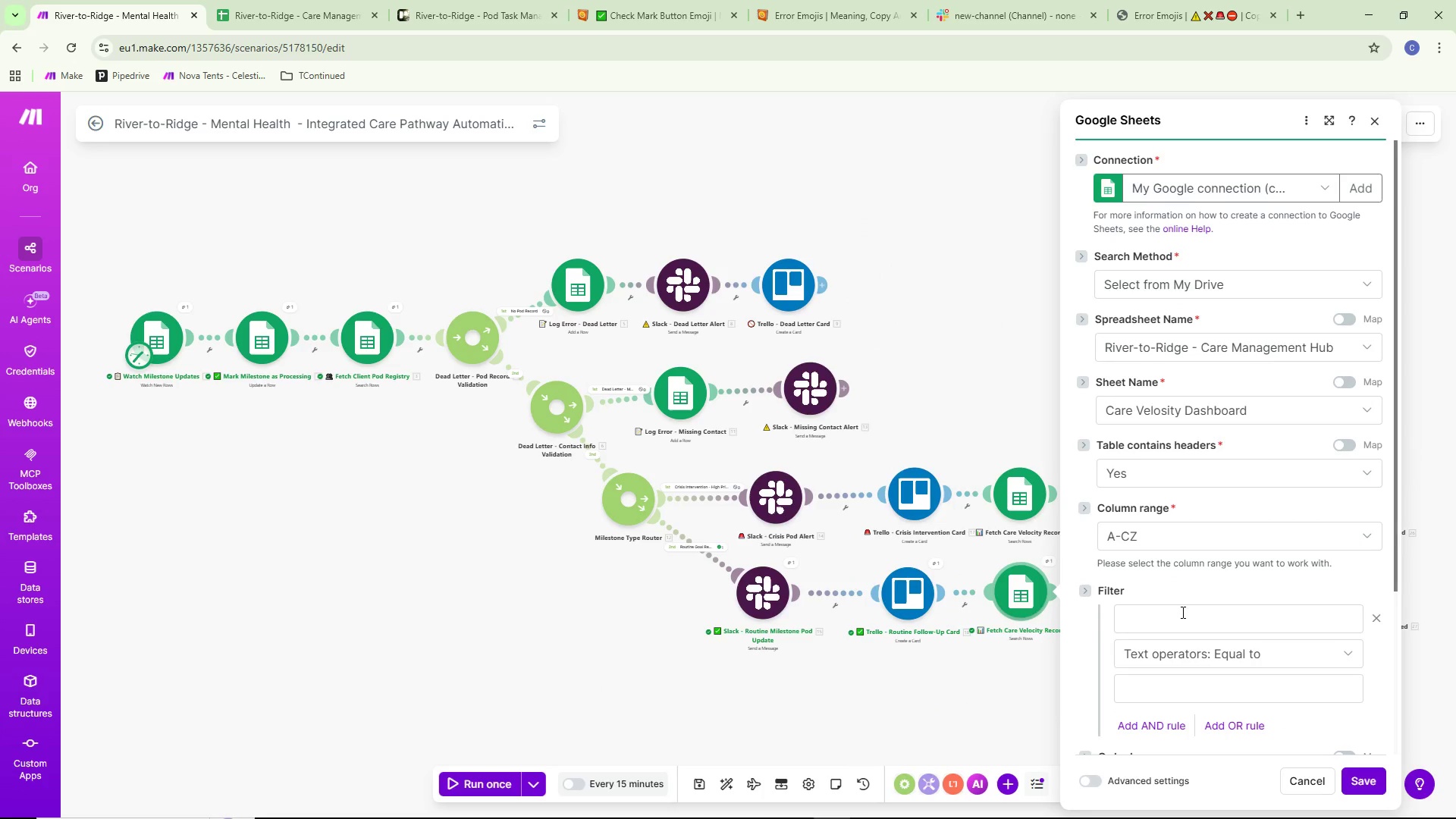 
scroll: coordinate [1033, 587], scroll_direction: up, amount: 26.0
 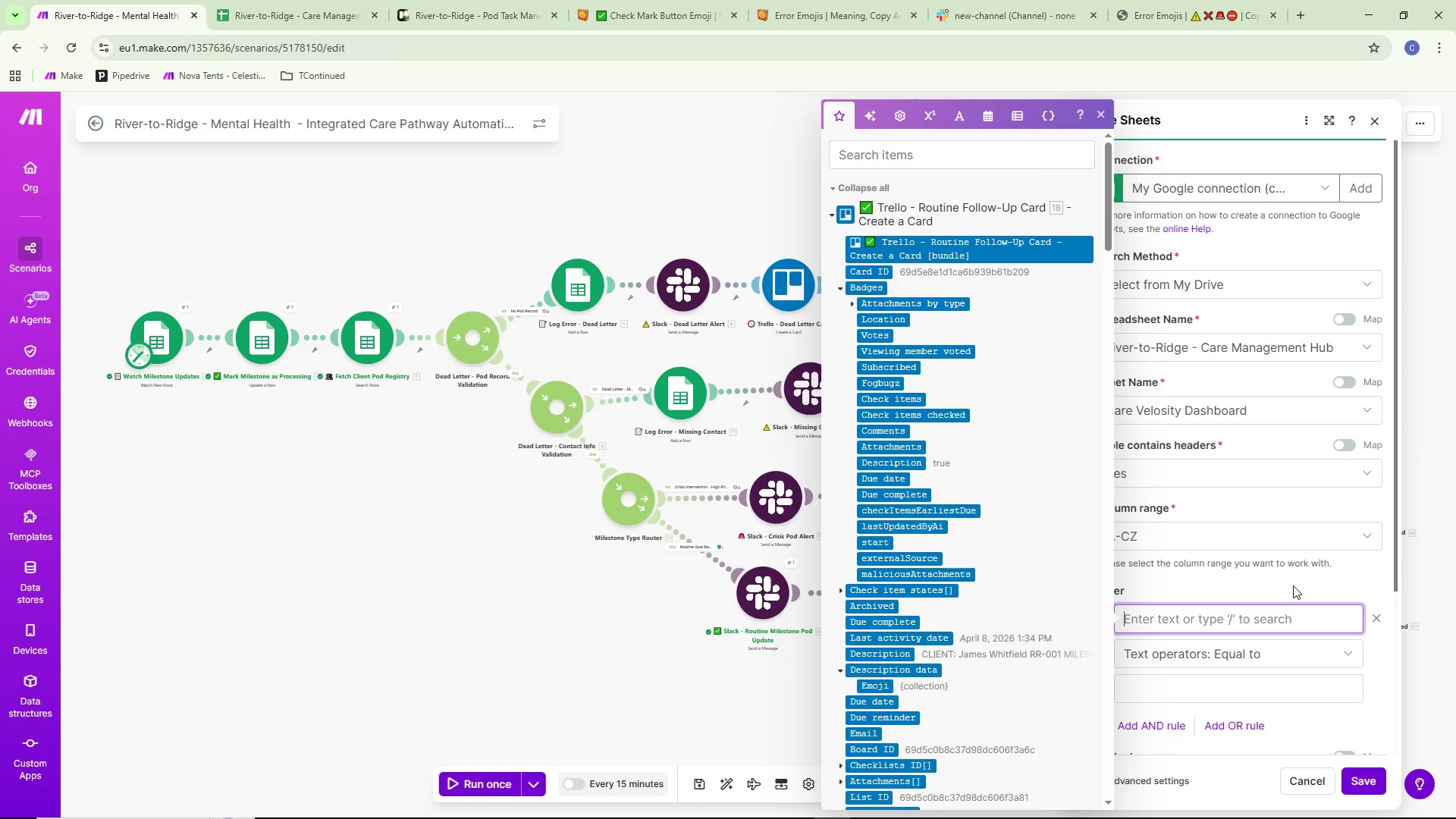 
left_click([1294, 585])
 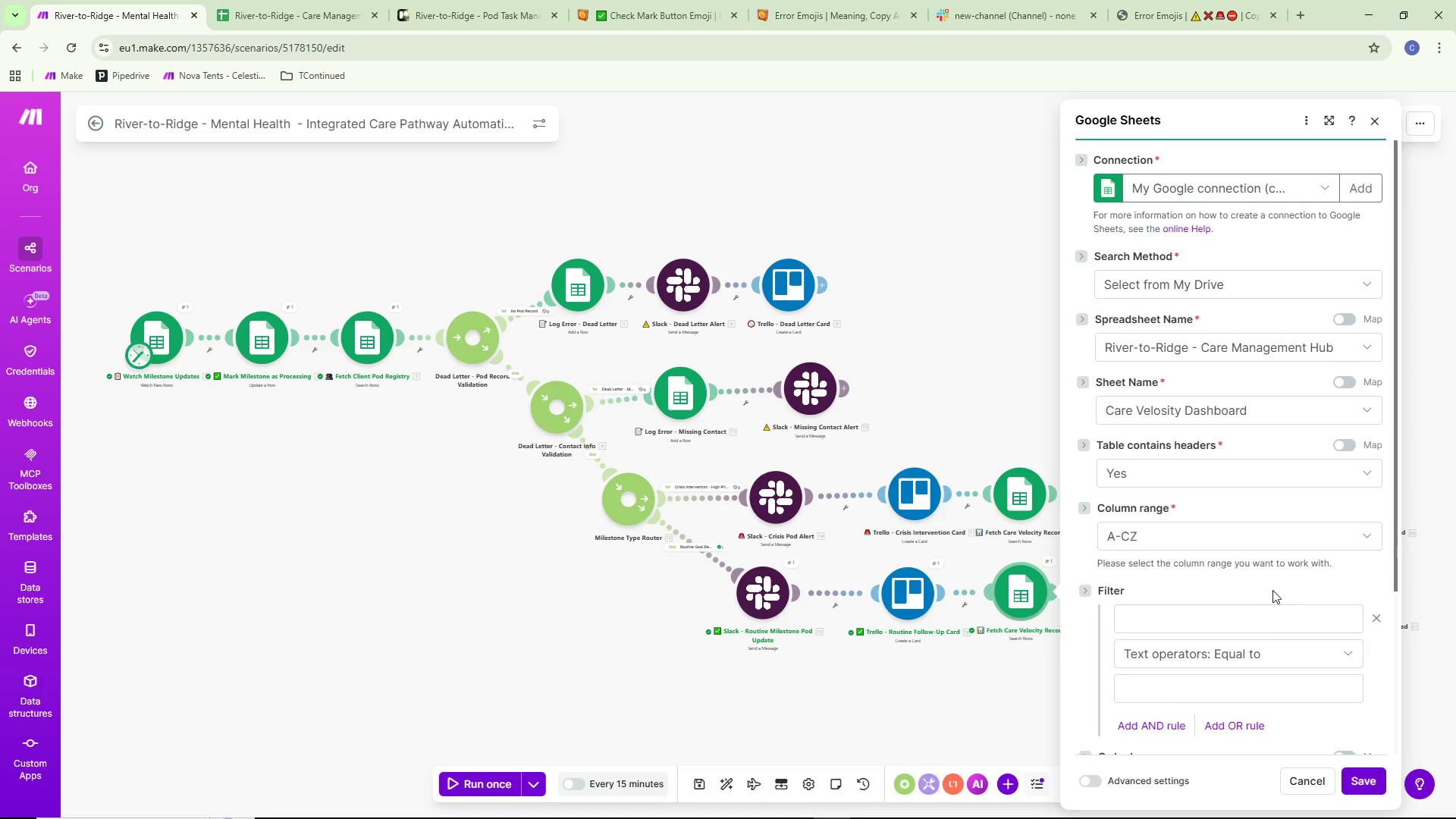 
left_click_drag(start_coordinate=[1266, 586], to_coordinate=[1214, 567])
 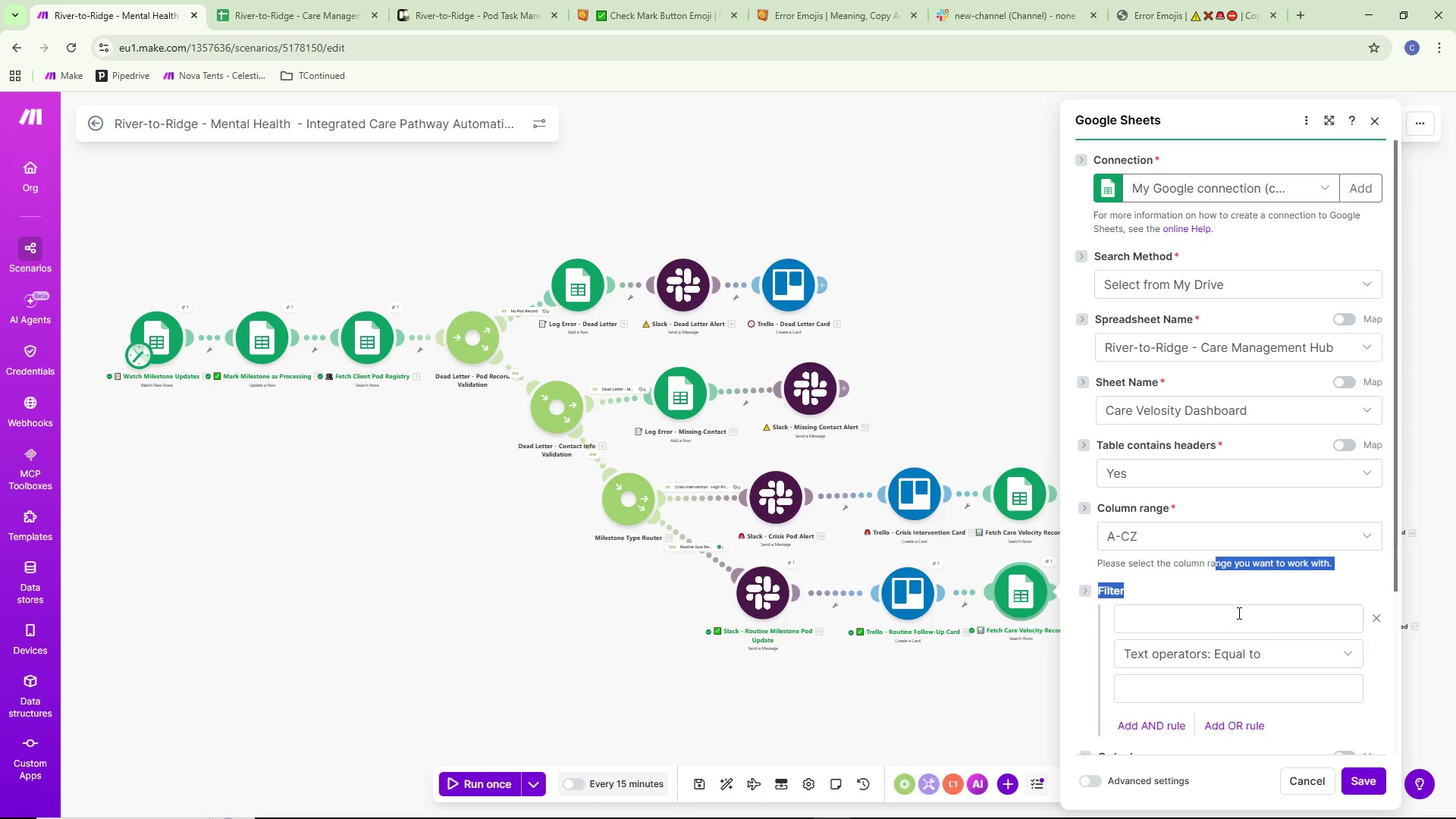 
left_click([1236, 624])
 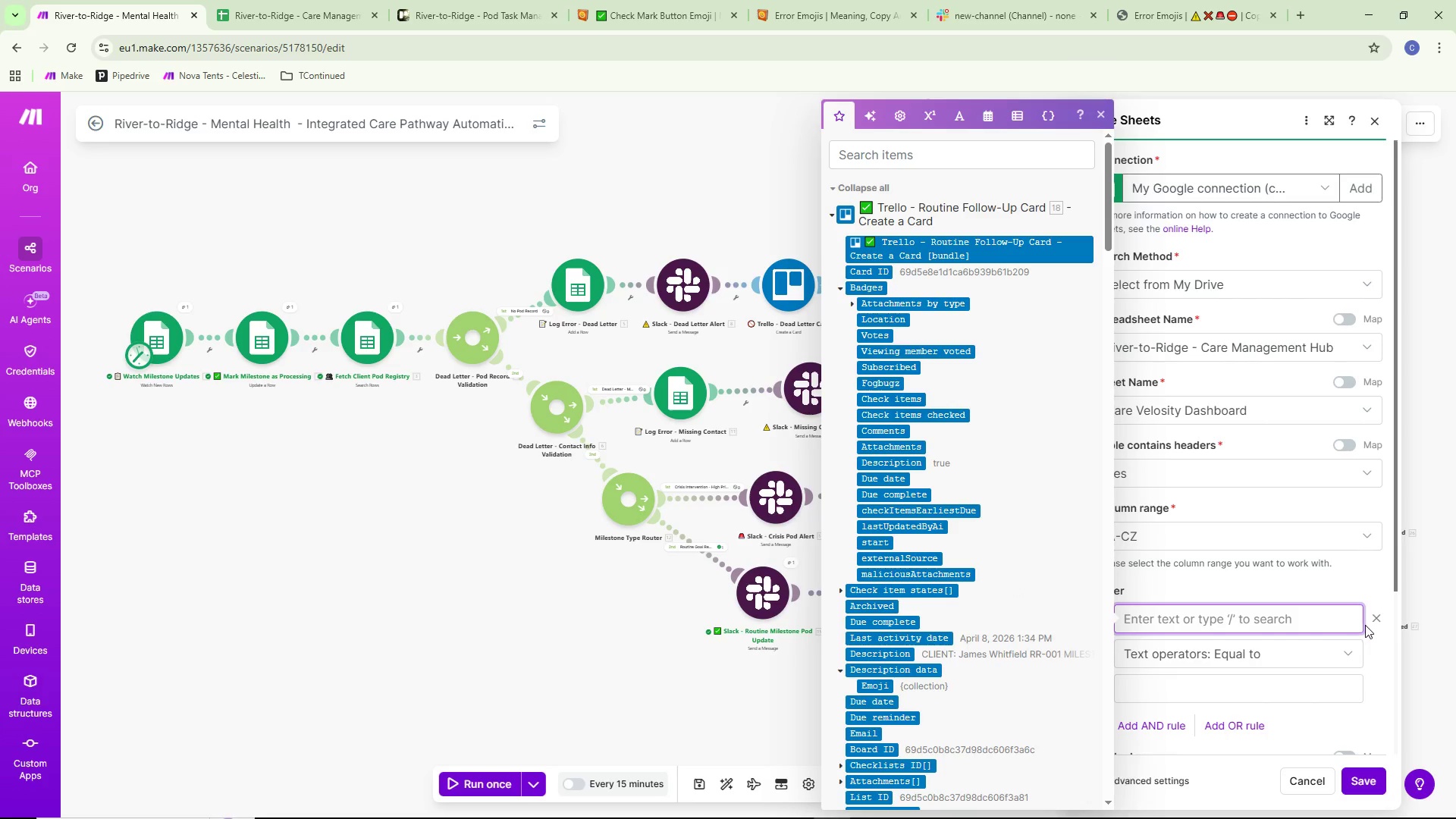 
wait(5.67)
 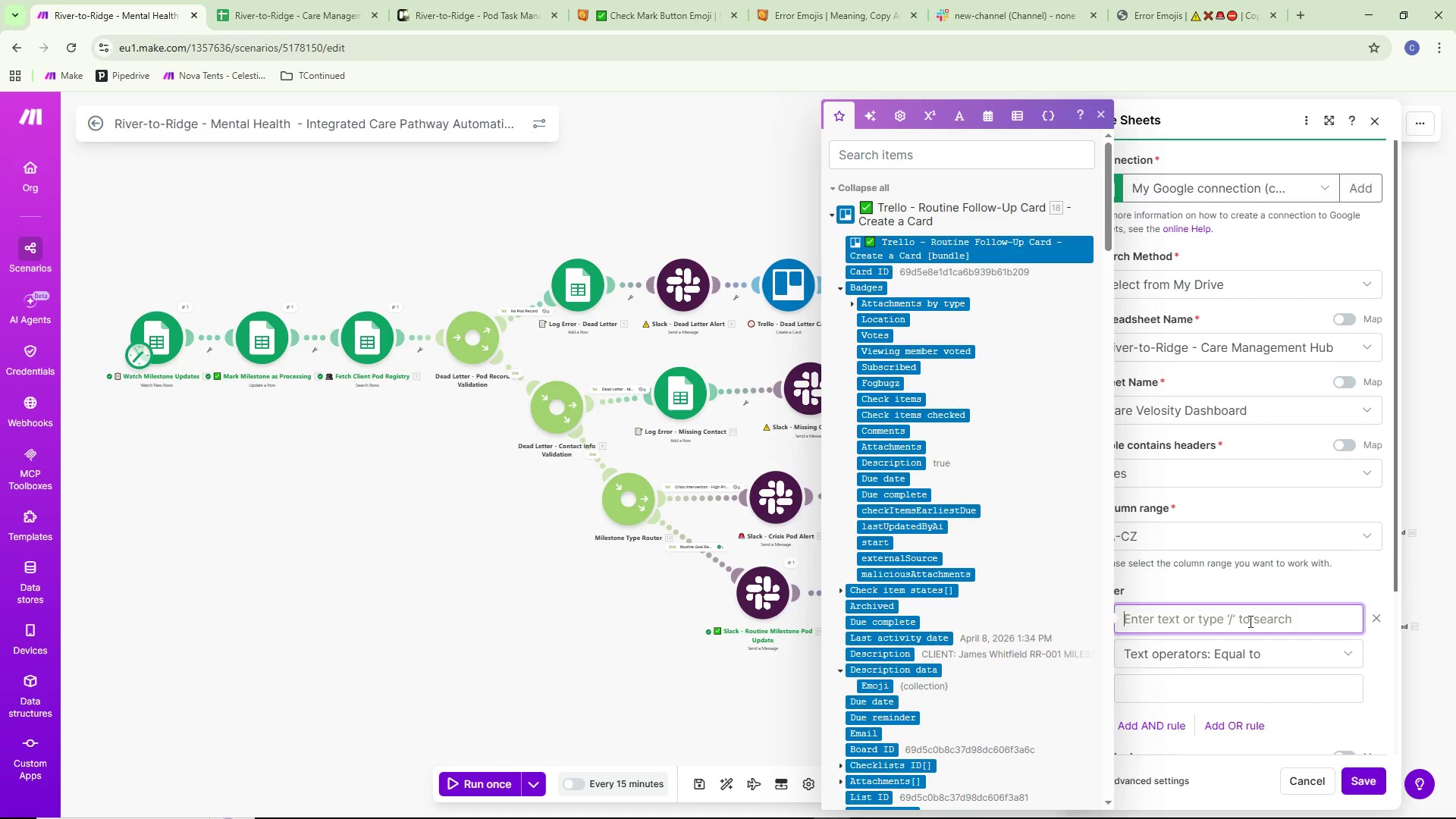 
left_click([1169, 619])
 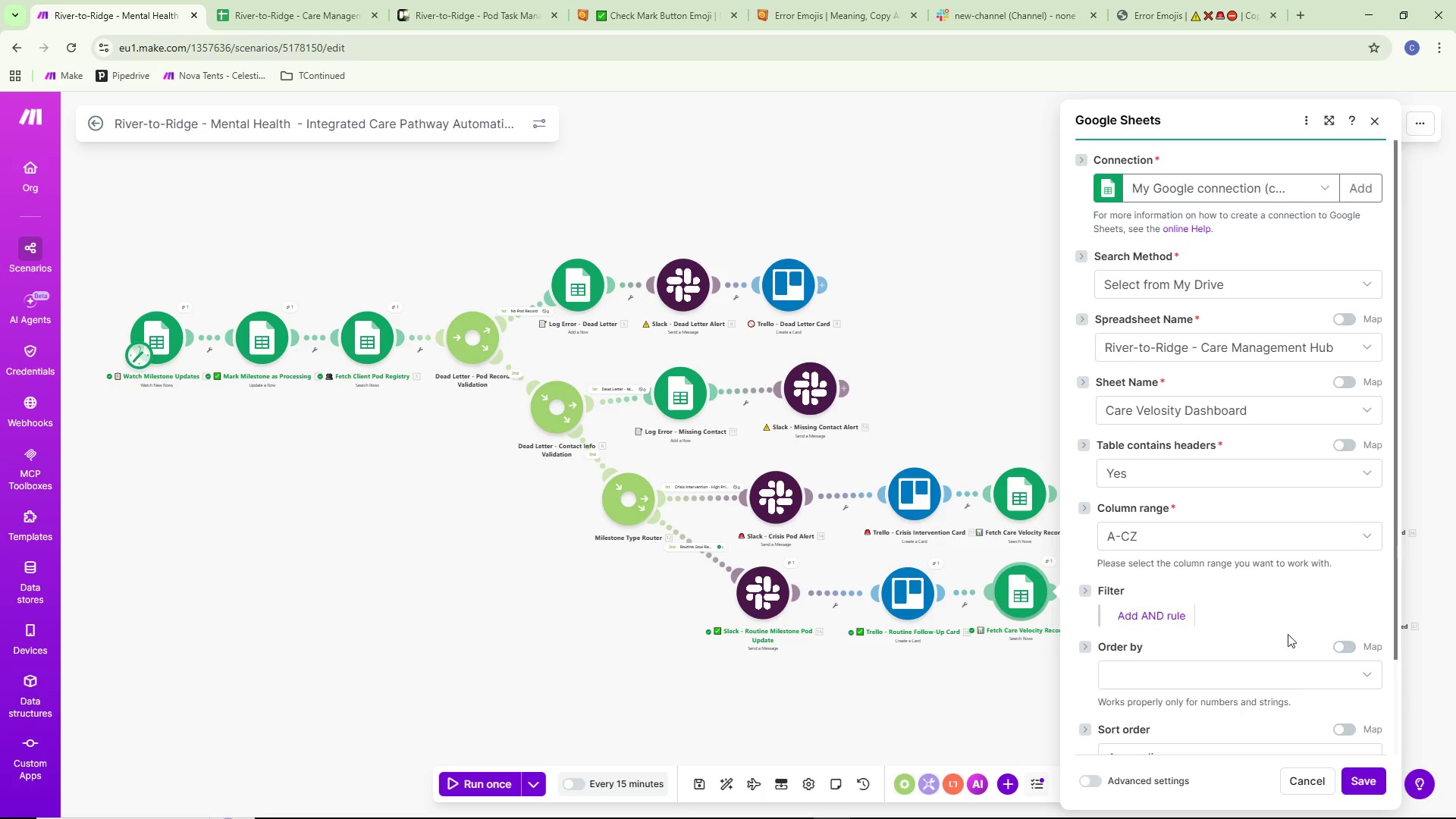 
left_click([1135, 610])
 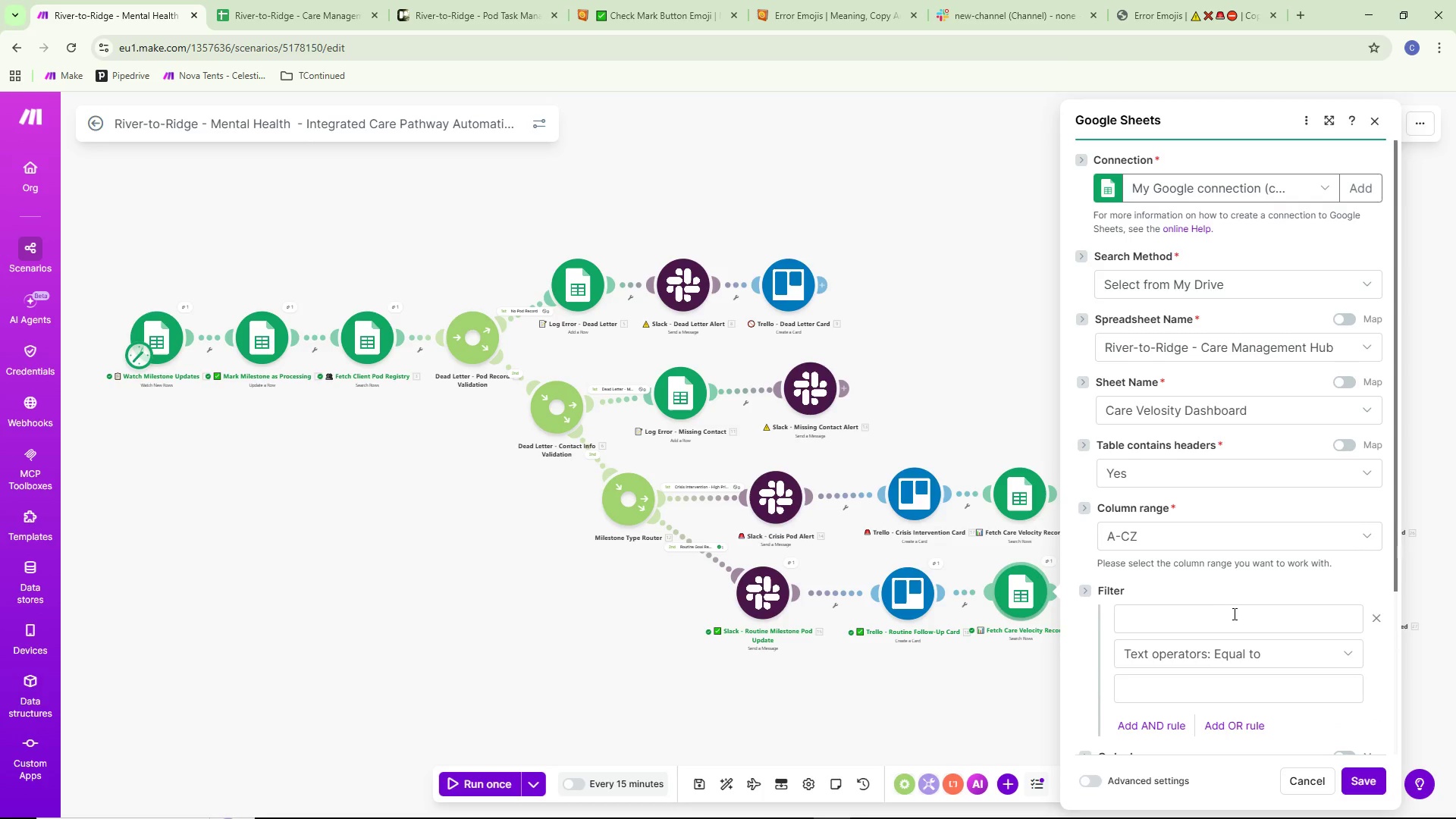 
left_click([1233, 613])
 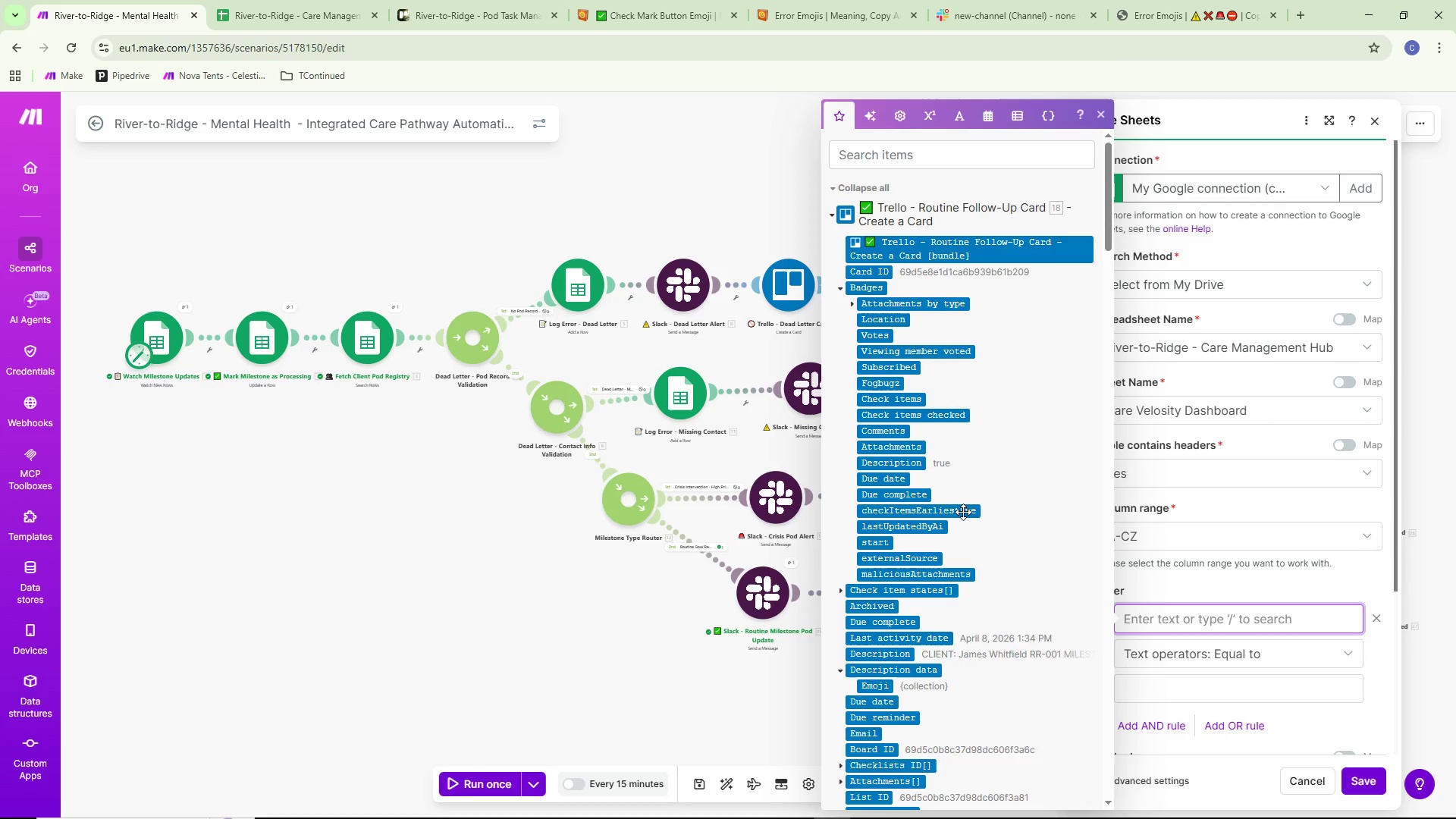 
scroll: coordinate [1006, 564], scroll_direction: down, amount: 38.0
 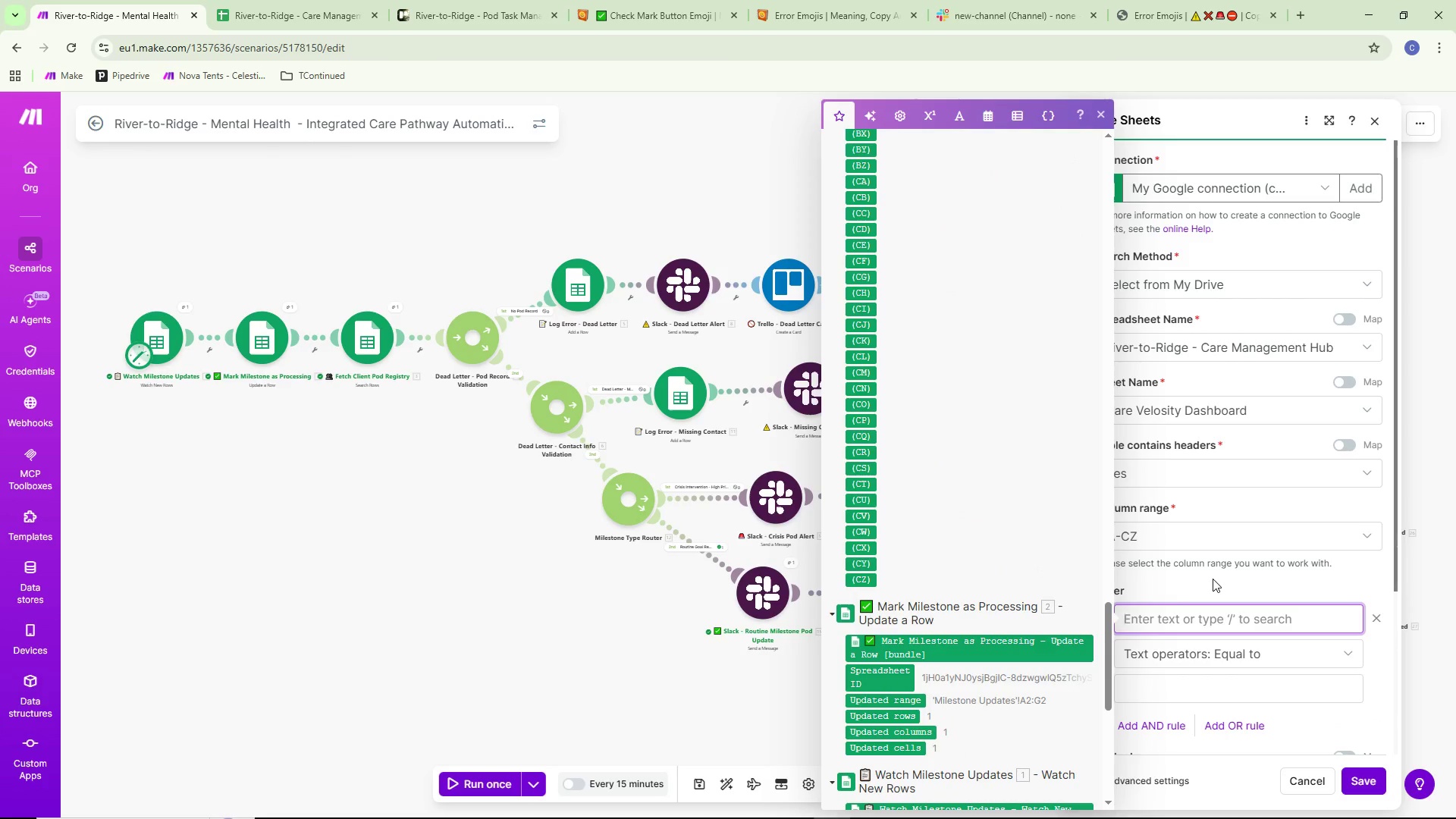 
left_click([1213, 579])
 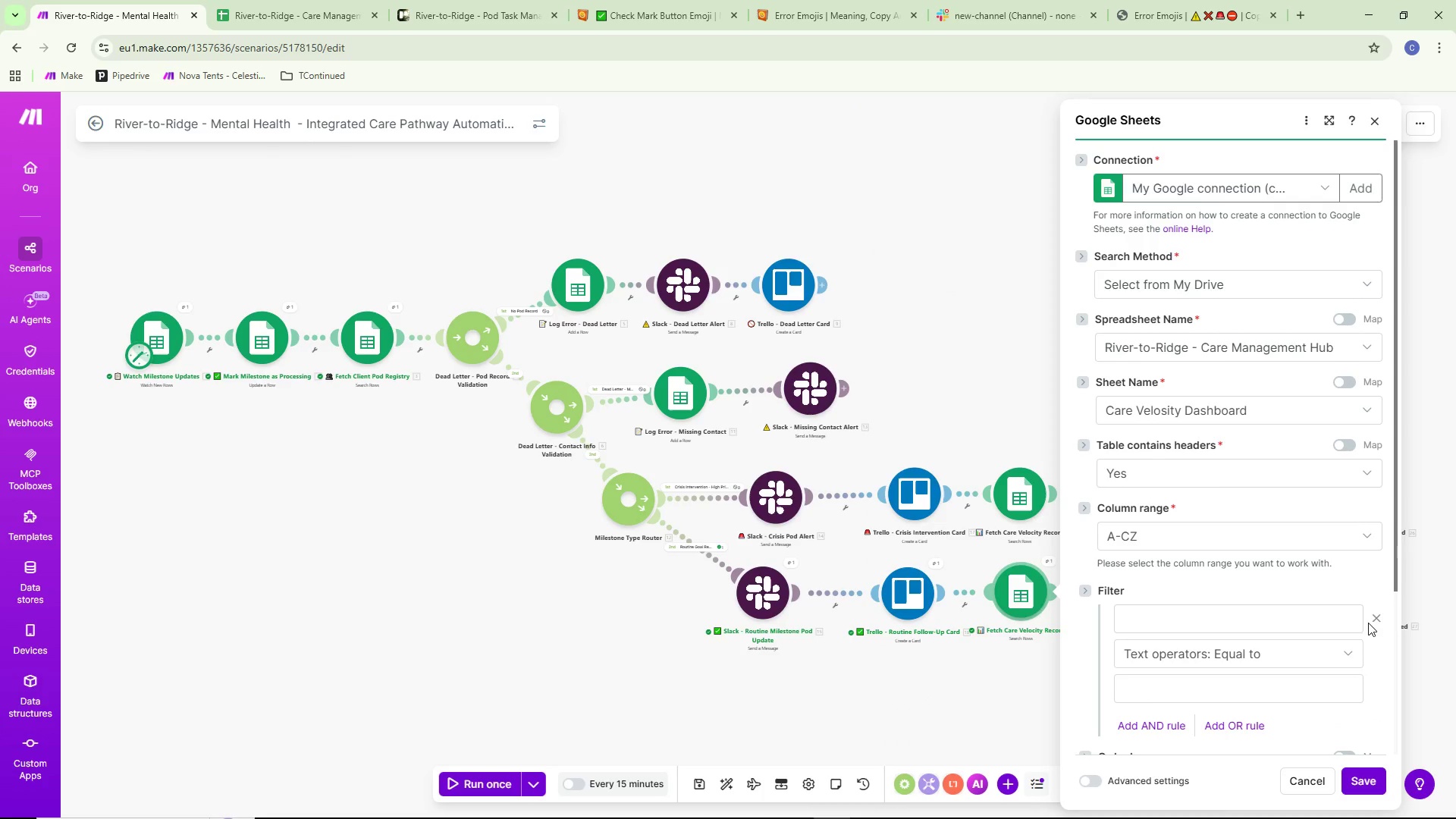 
left_click([1371, 619])
 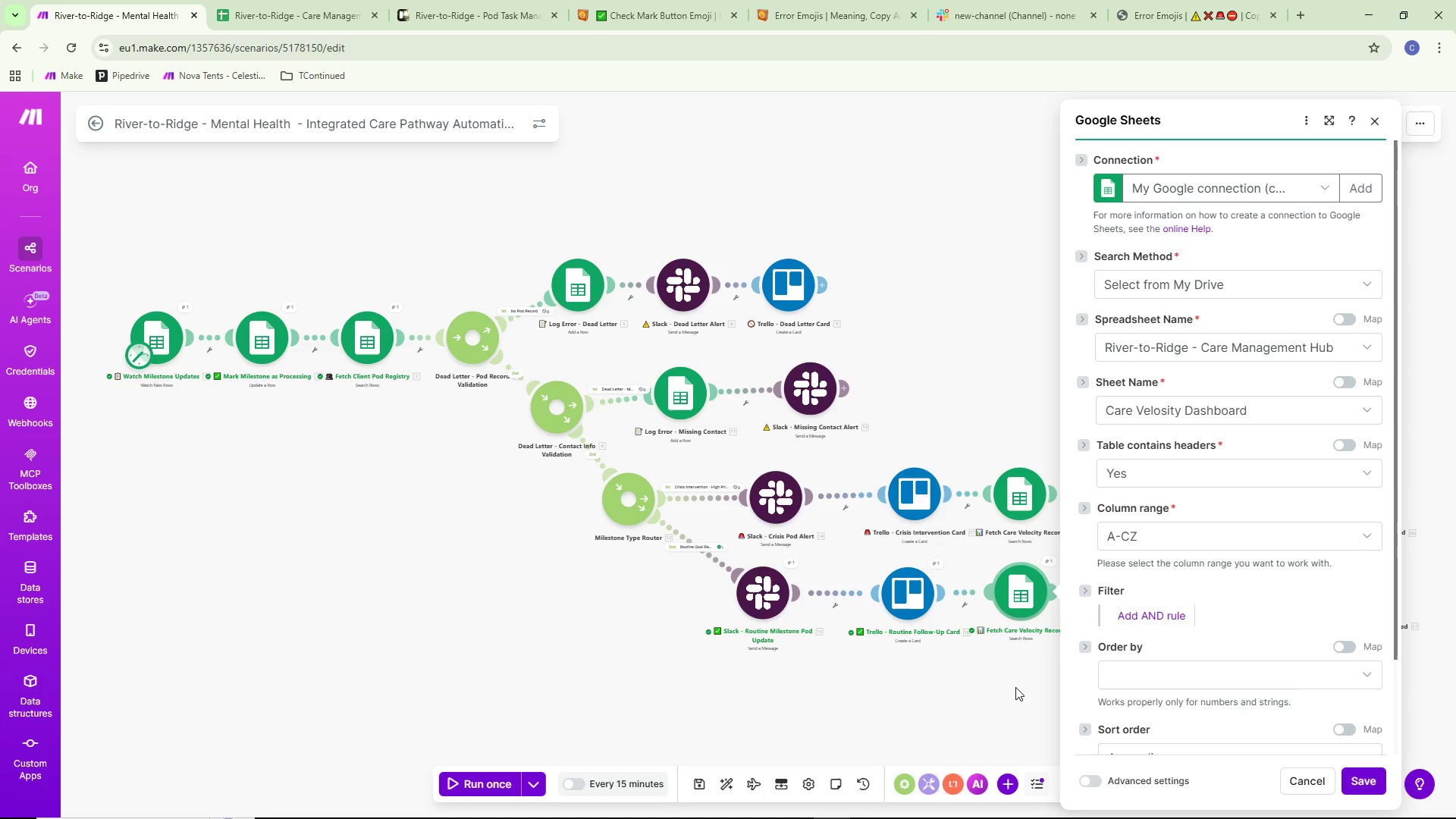 
scroll: coordinate [1207, 652], scroll_direction: down, amount: 6.0
 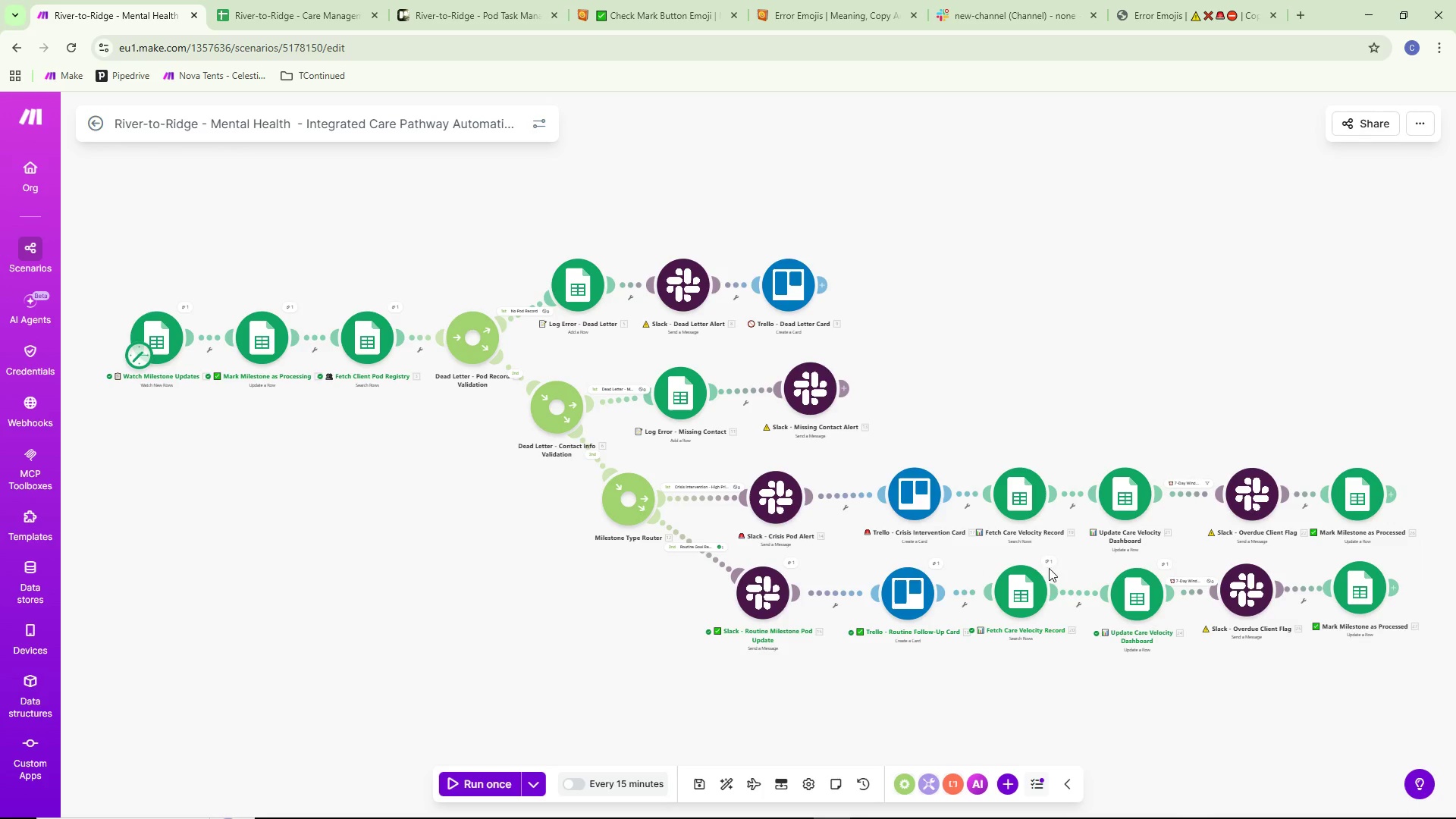 
double_click([1054, 560])
 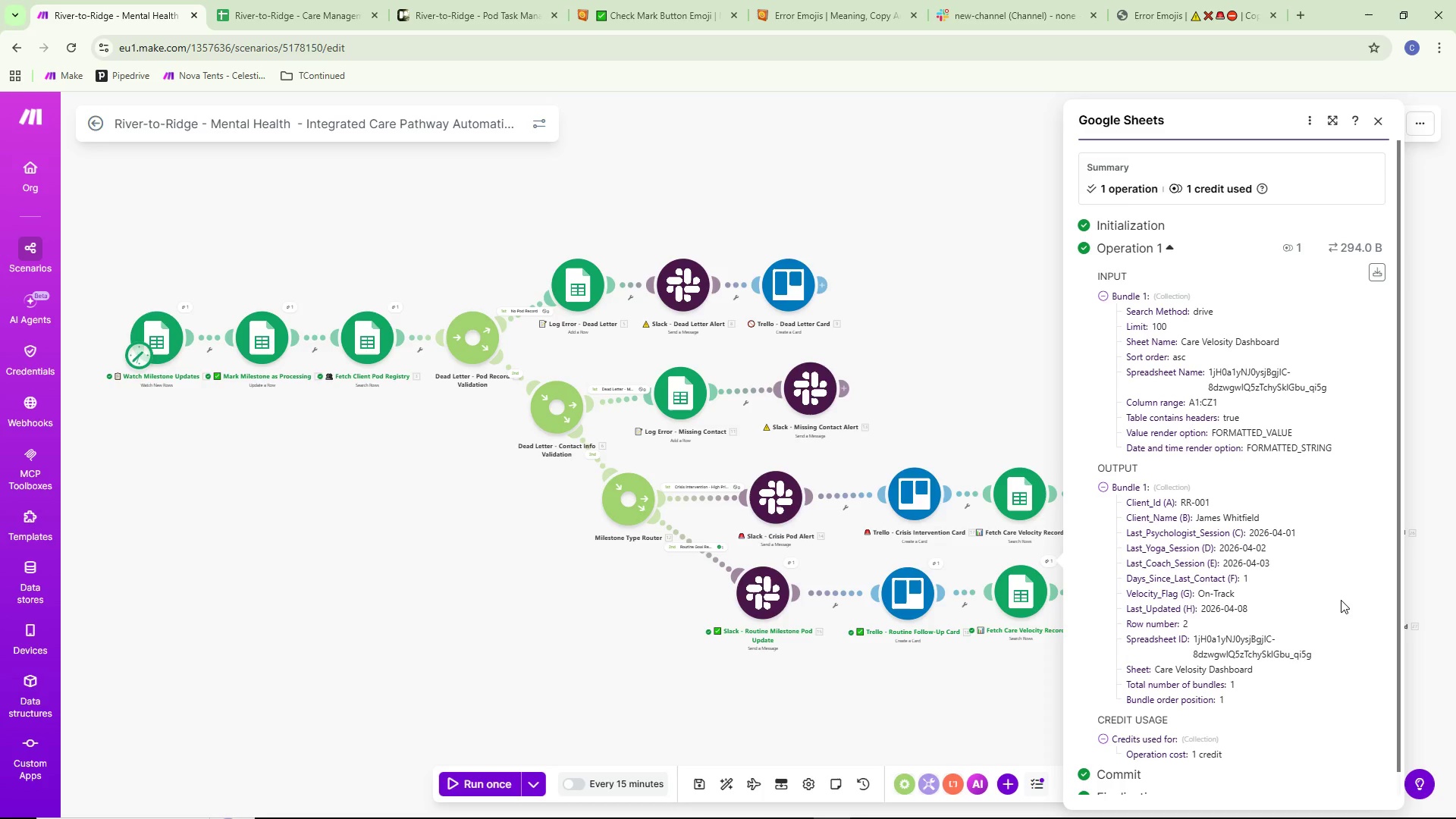 
wait(21.8)
 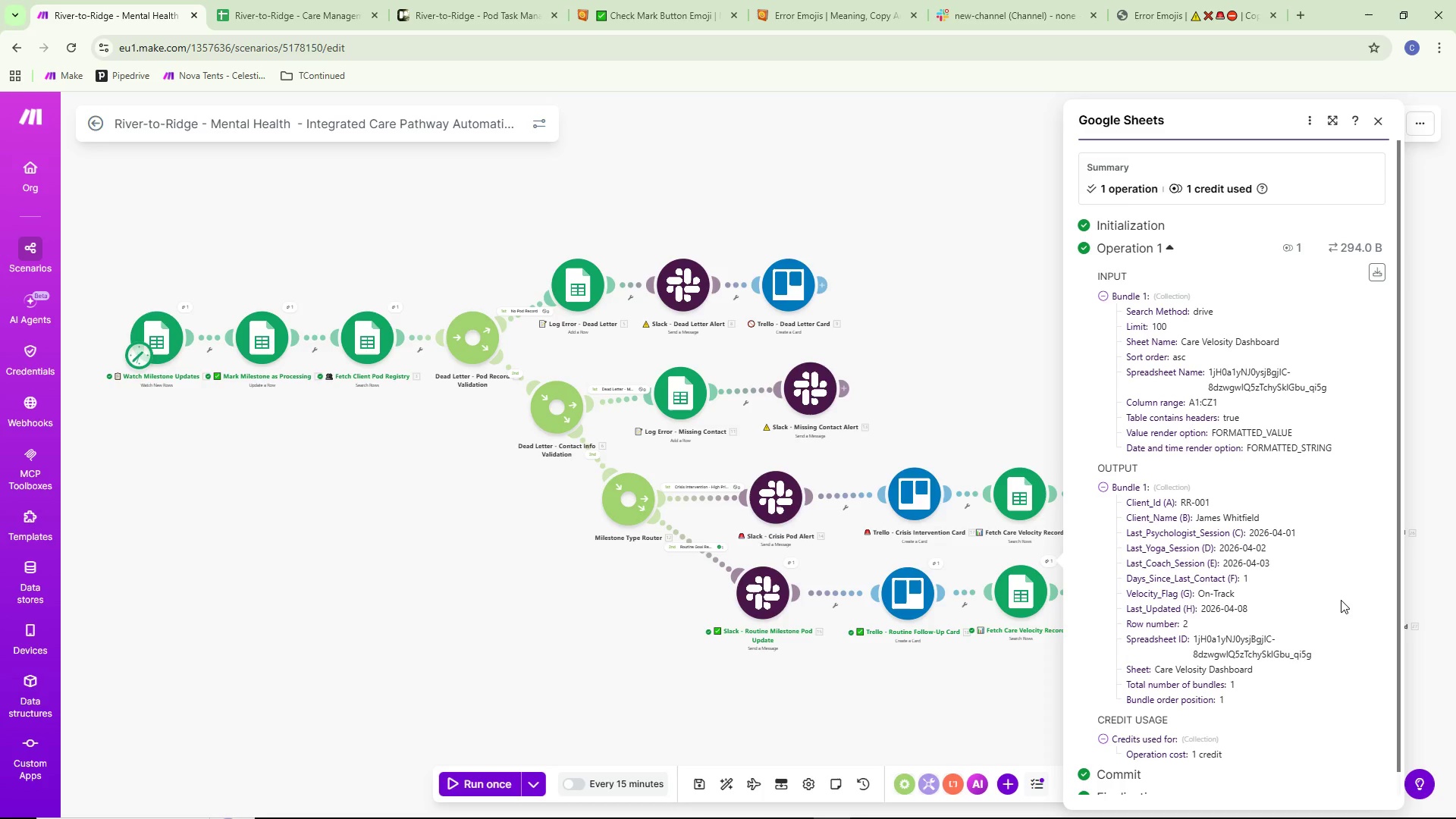 
scroll: coordinate [307, 679], scroll_direction: down, amount: 3.0
 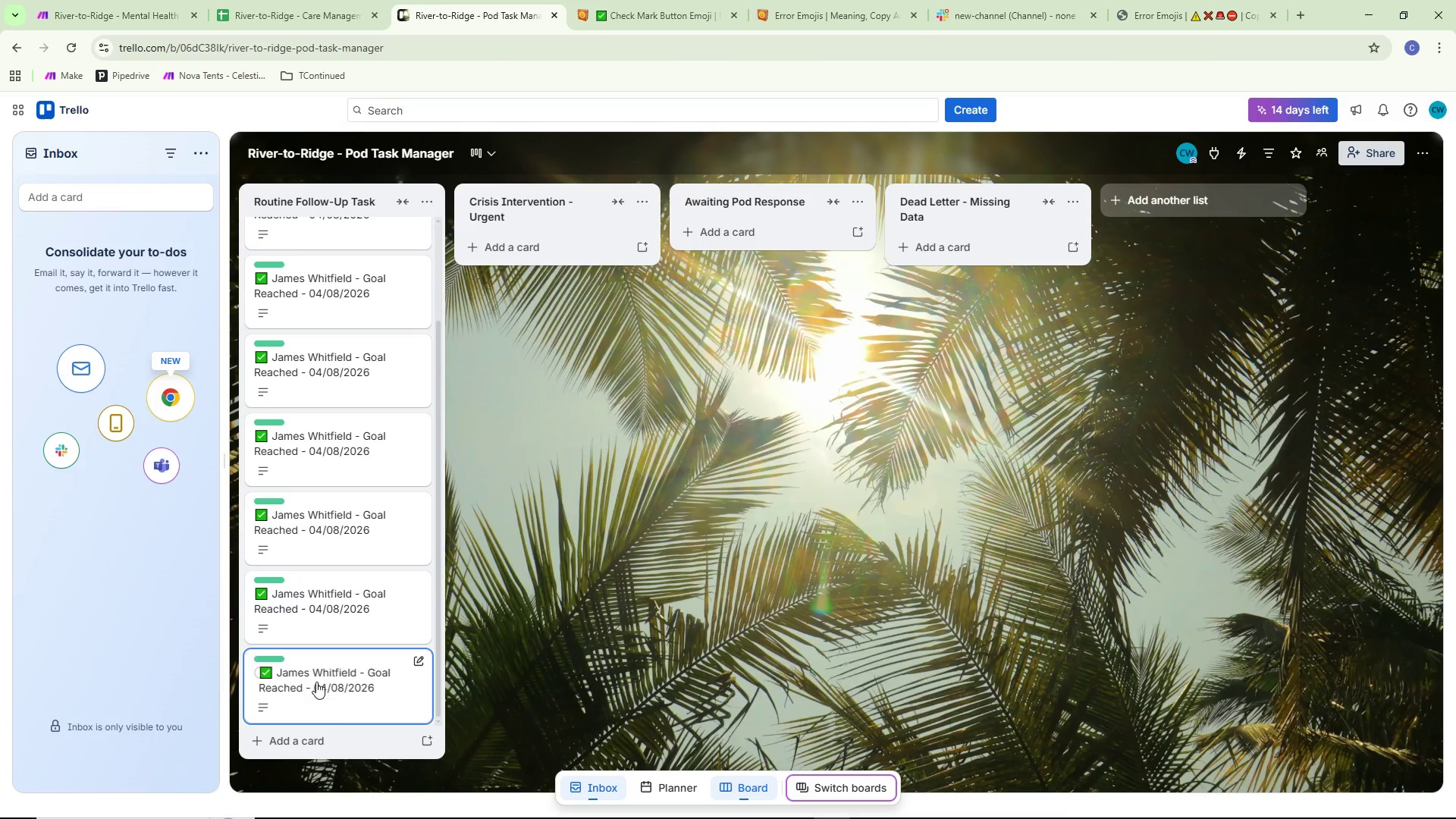 
left_click([316, 676])
 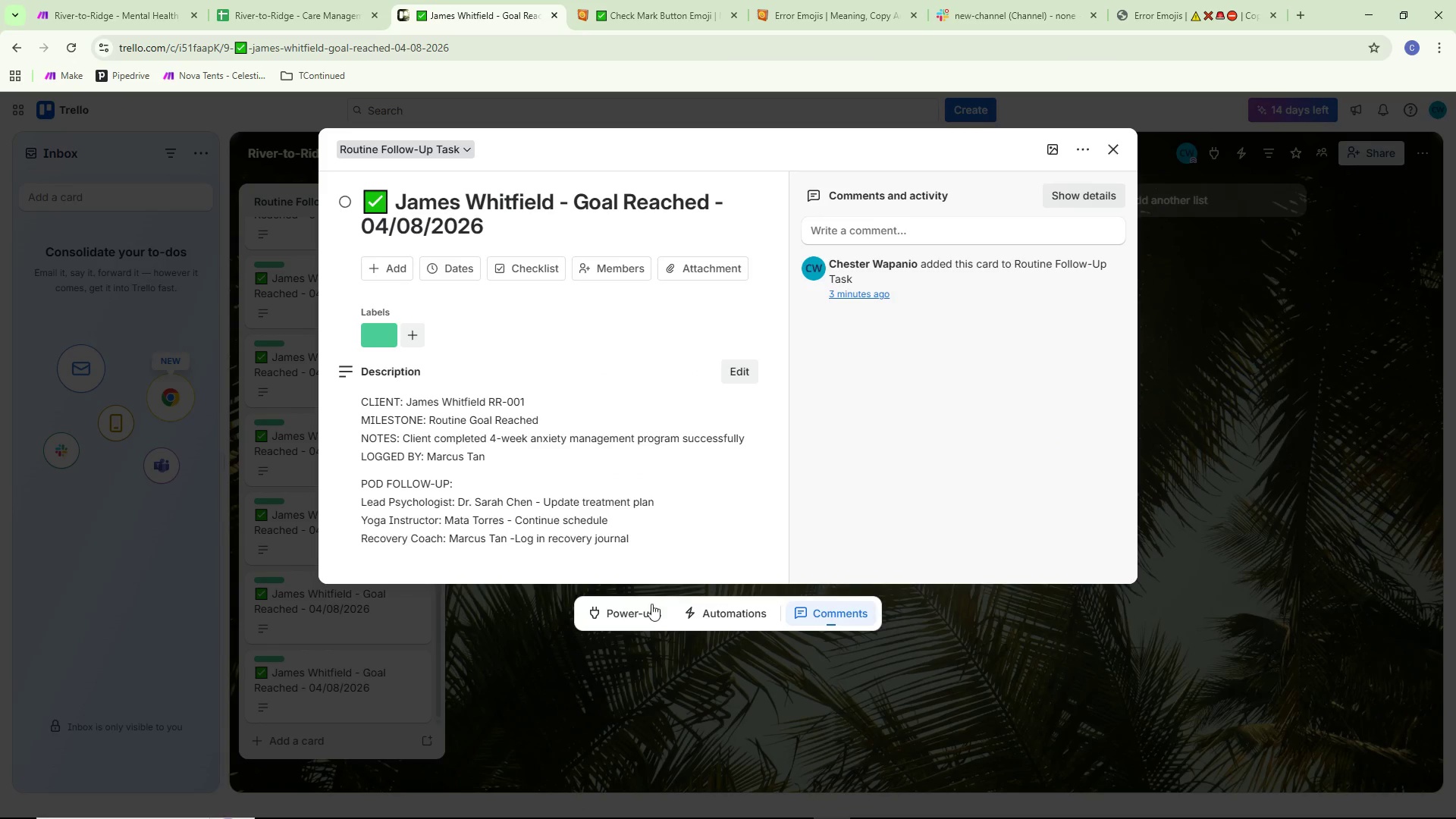 
left_click([560, 663])
 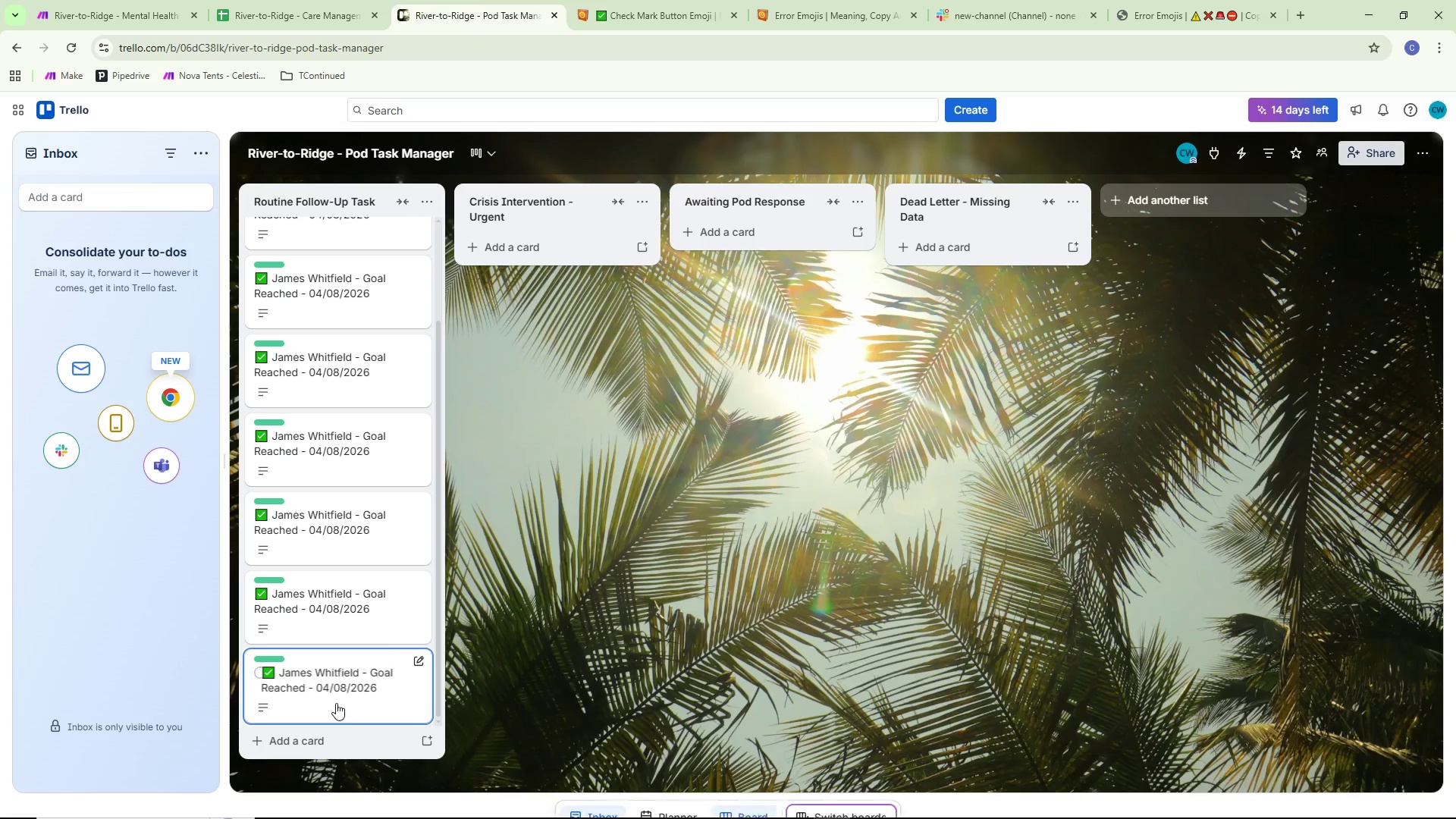 
right_click([318, 682])
 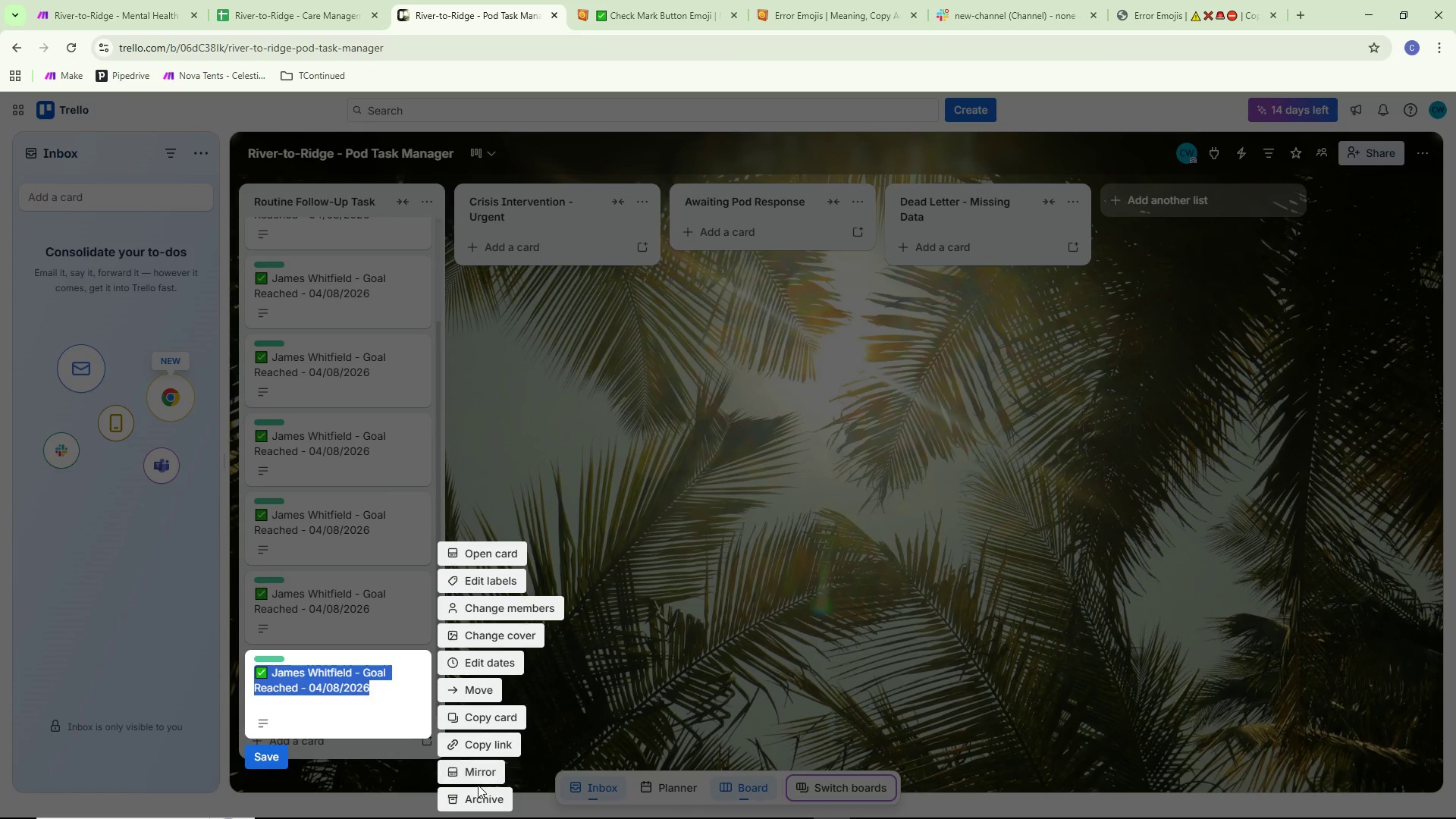 
left_click([475, 800])
 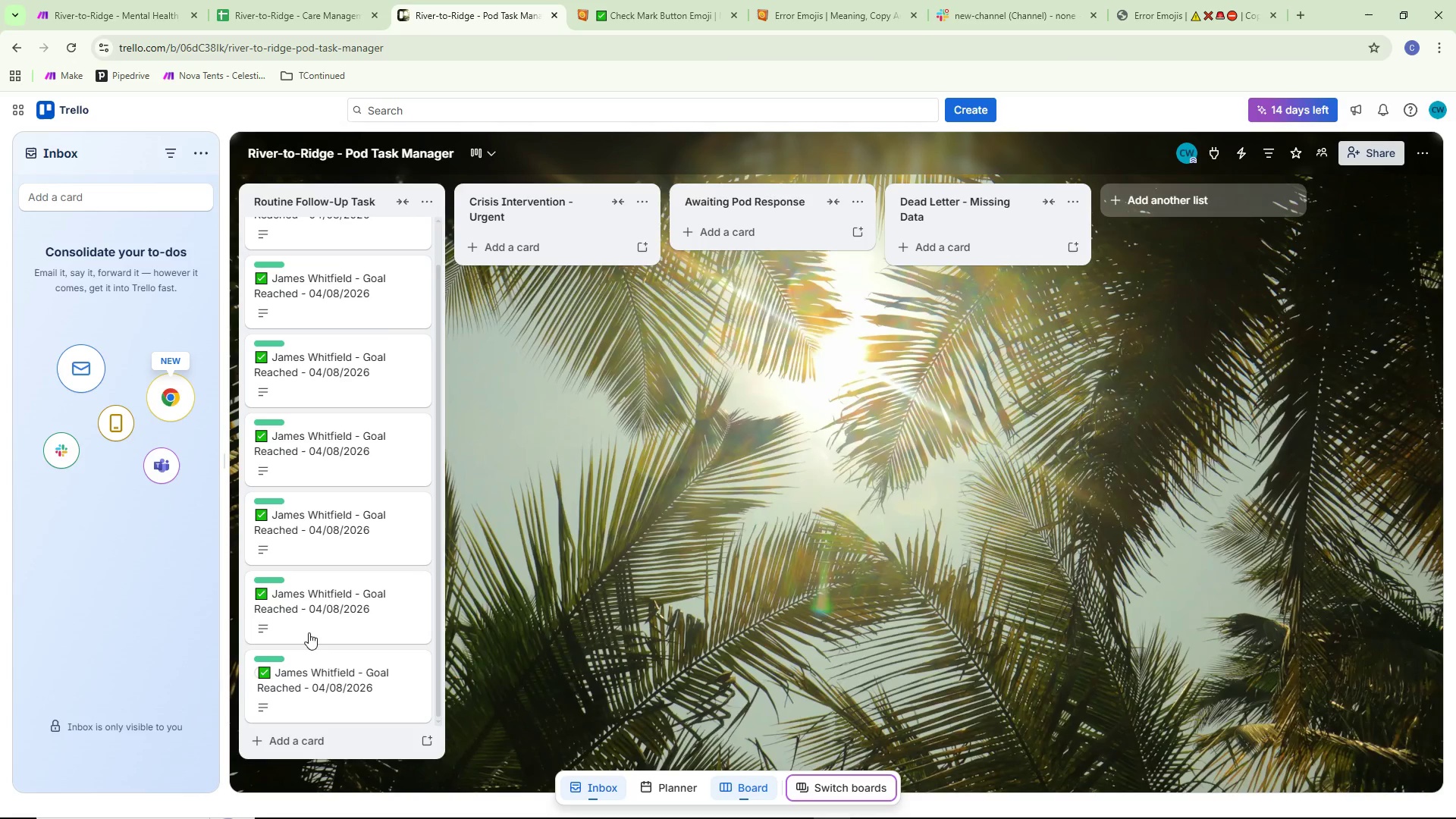 
right_click([321, 606])
 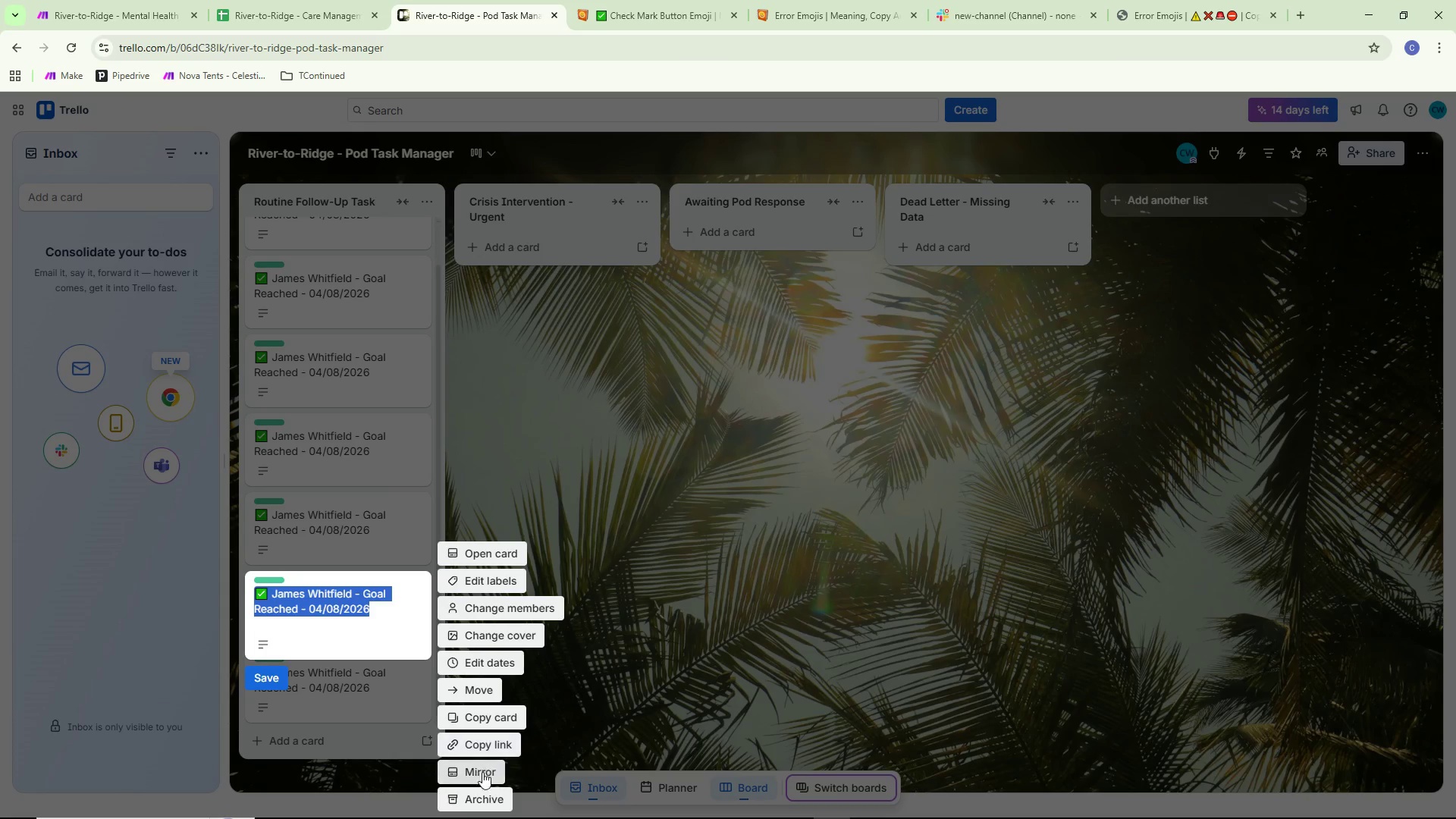 
left_click([483, 798])
 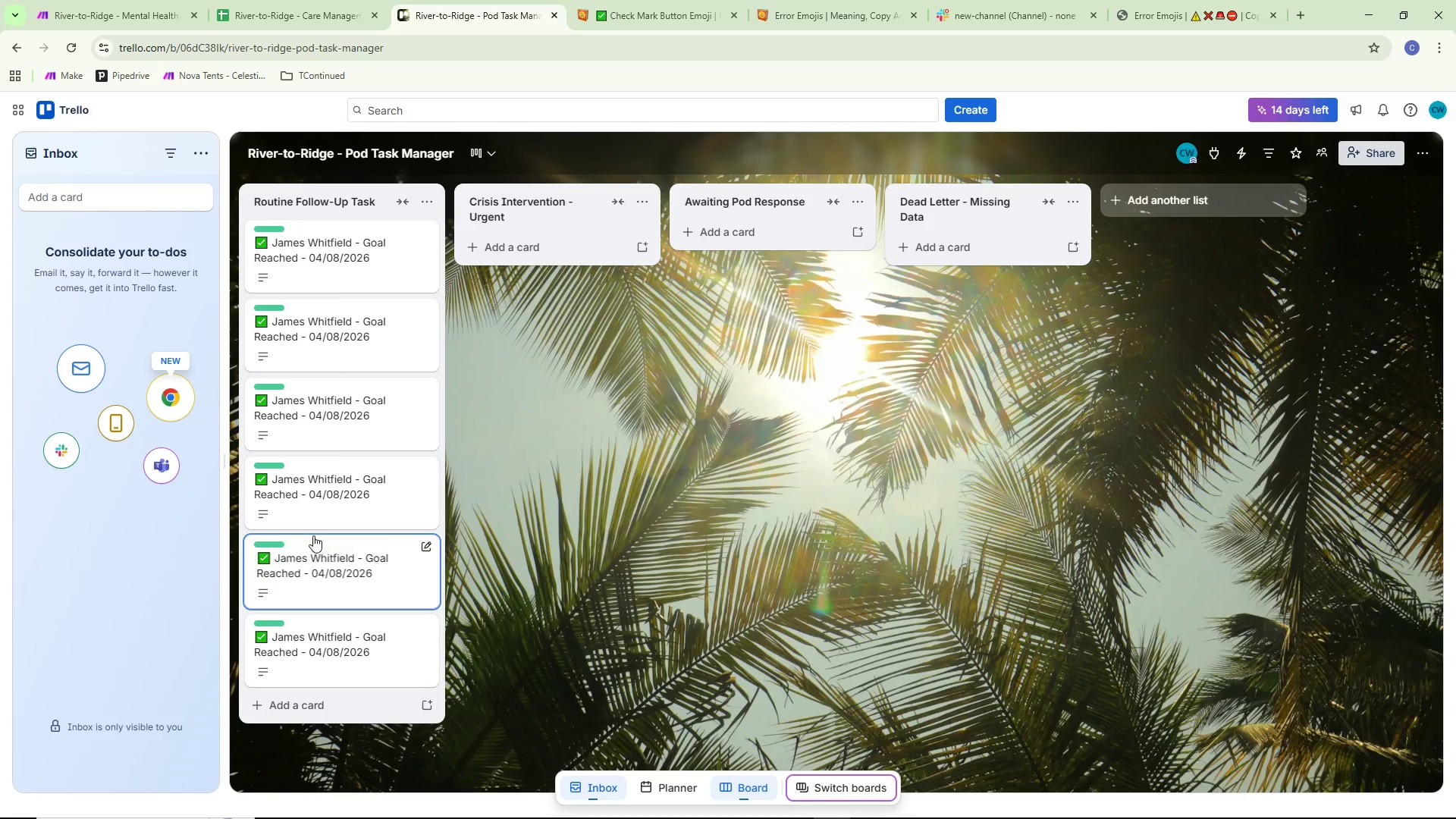 
right_click([313, 532])
 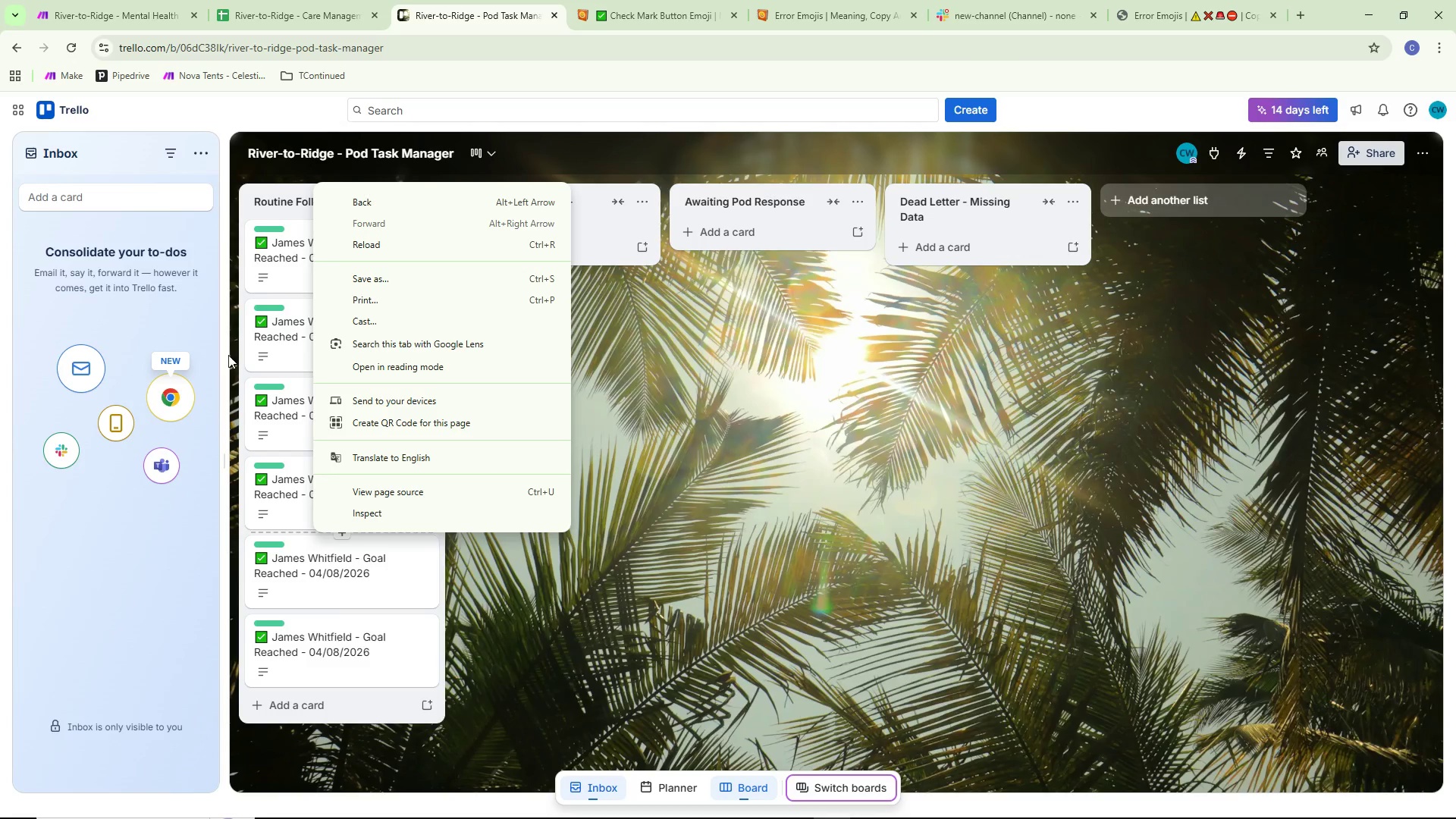 
right_click([278, 271])
 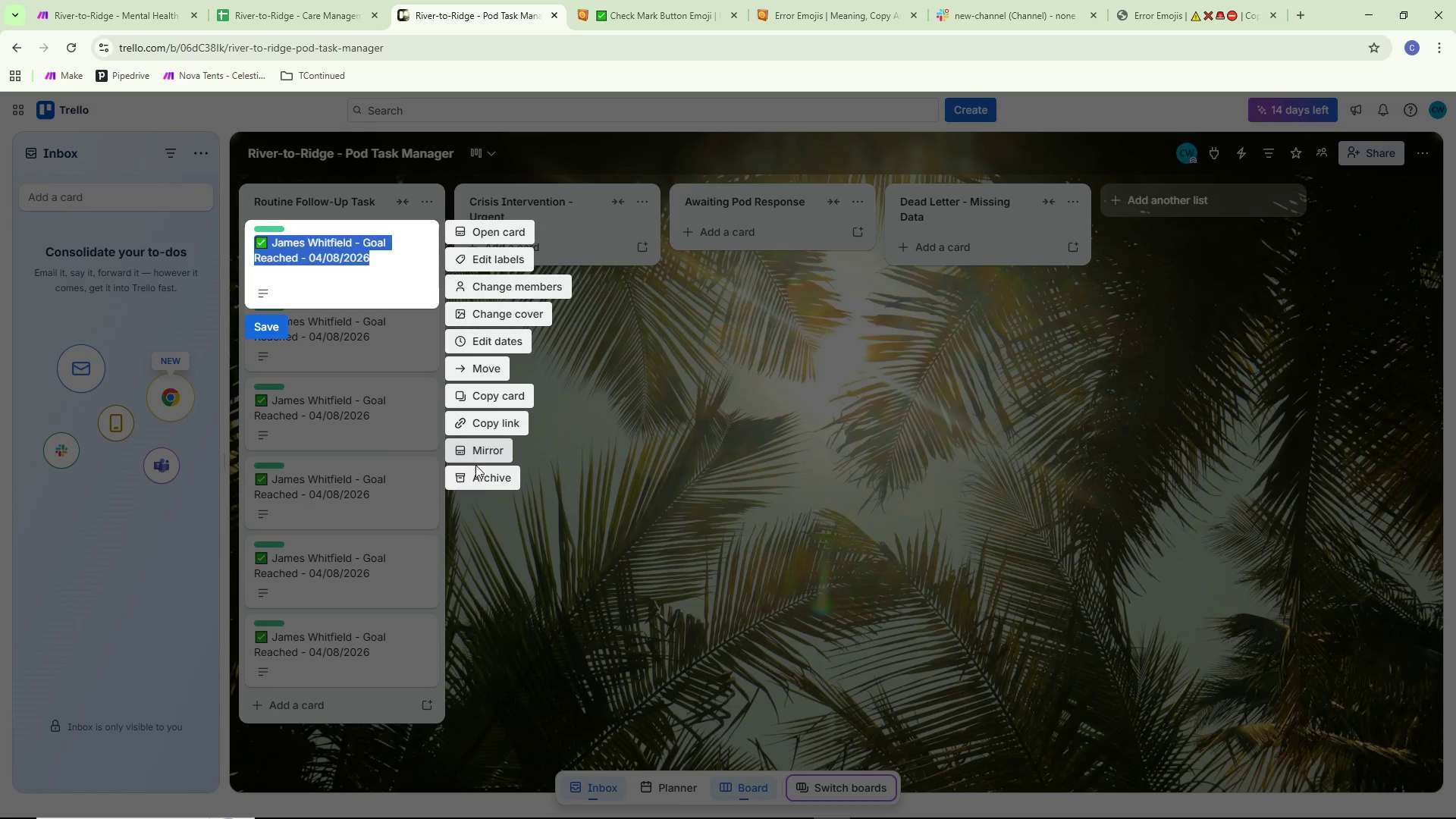 
left_click([481, 469])
 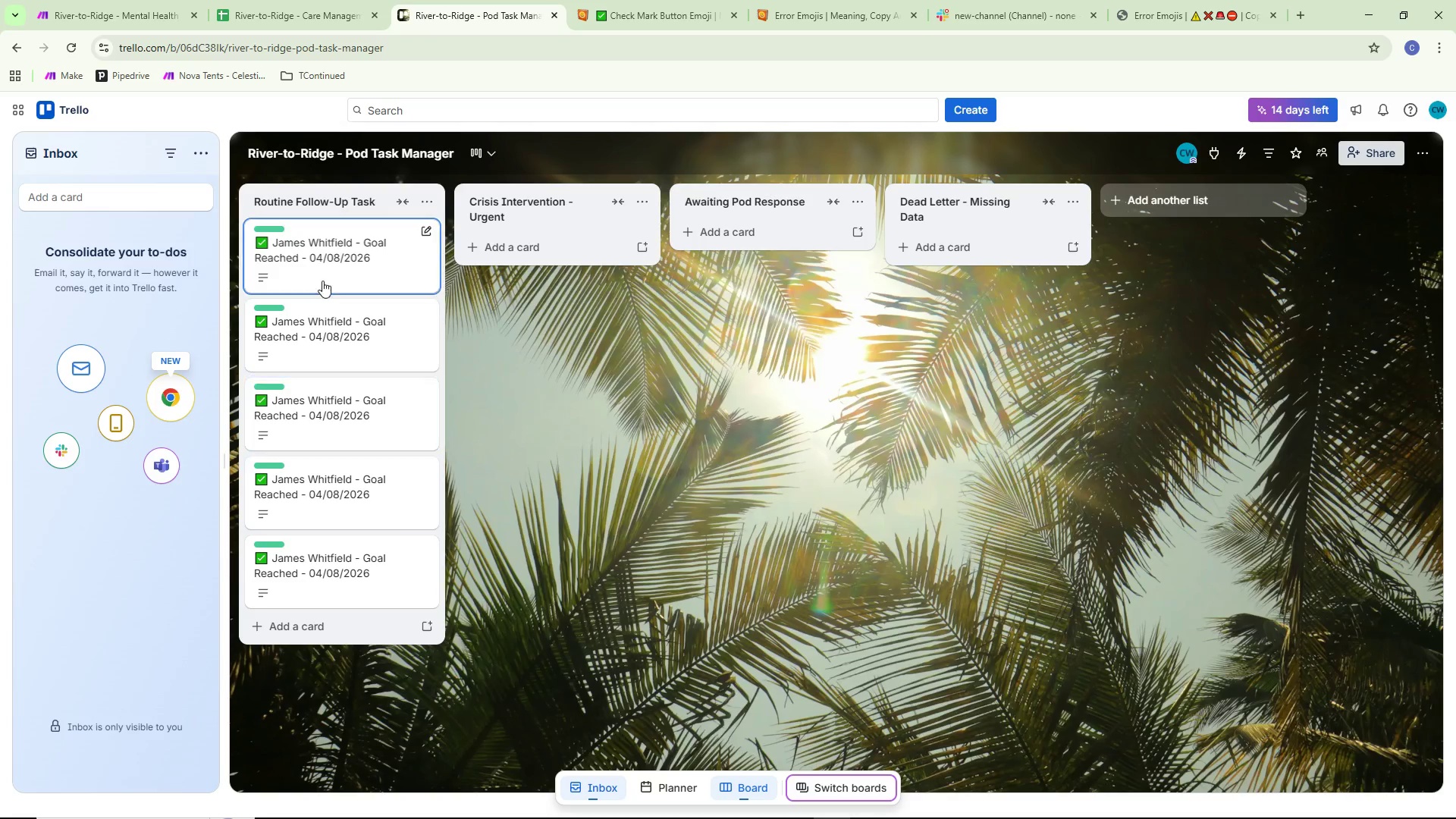 
right_click([322, 241])
 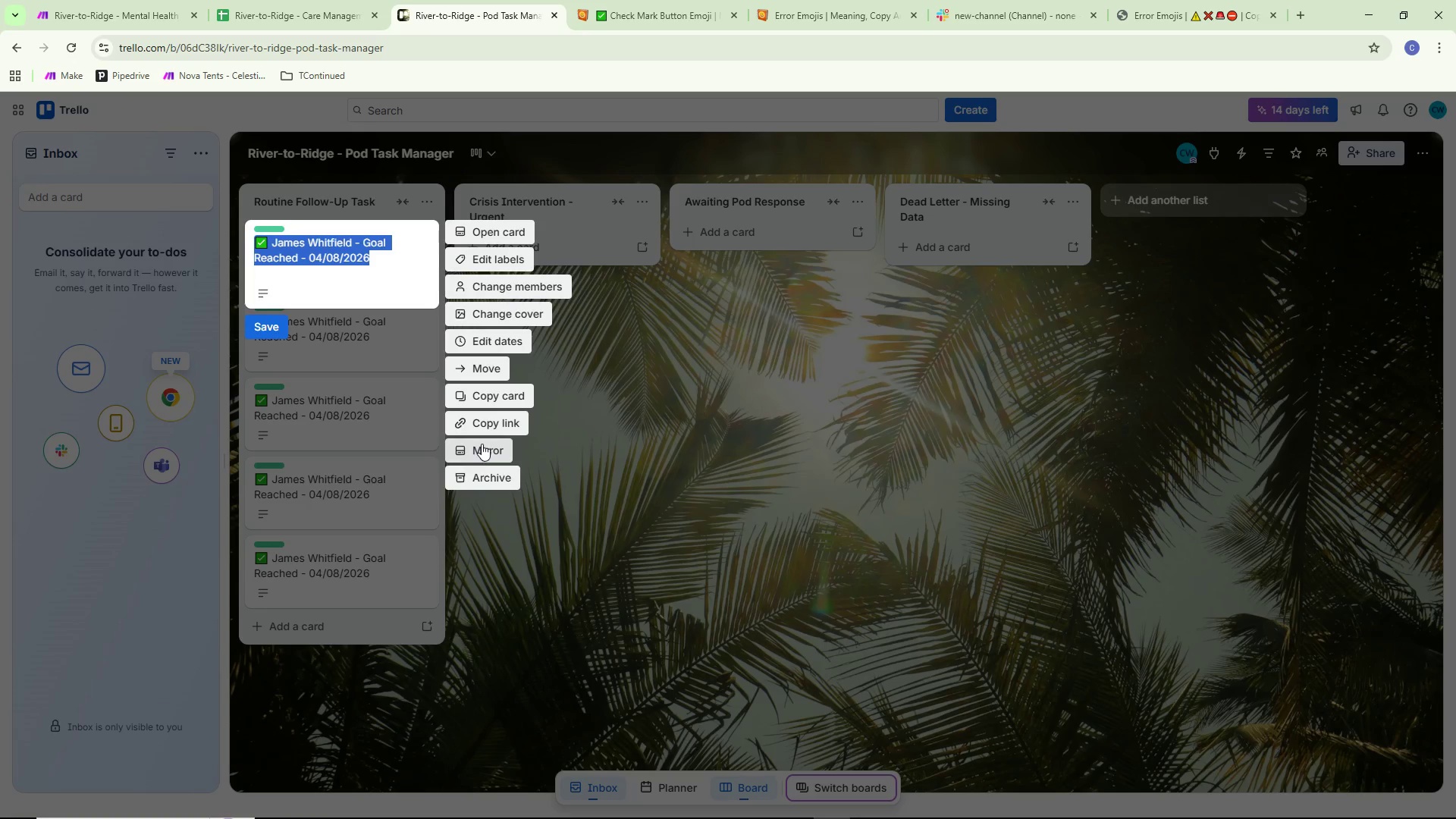 
left_click([485, 477])
 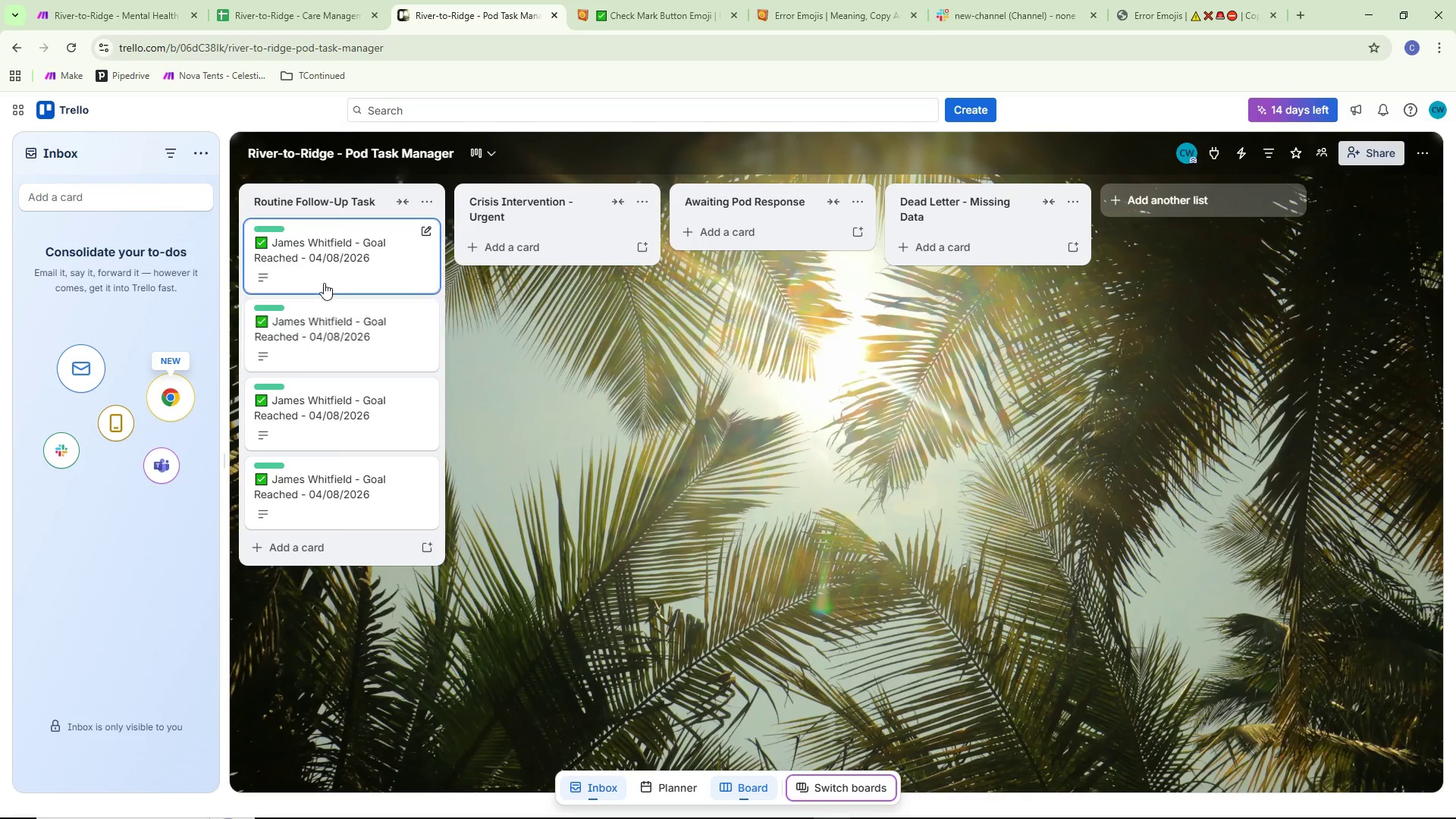 
right_click([322, 261])
 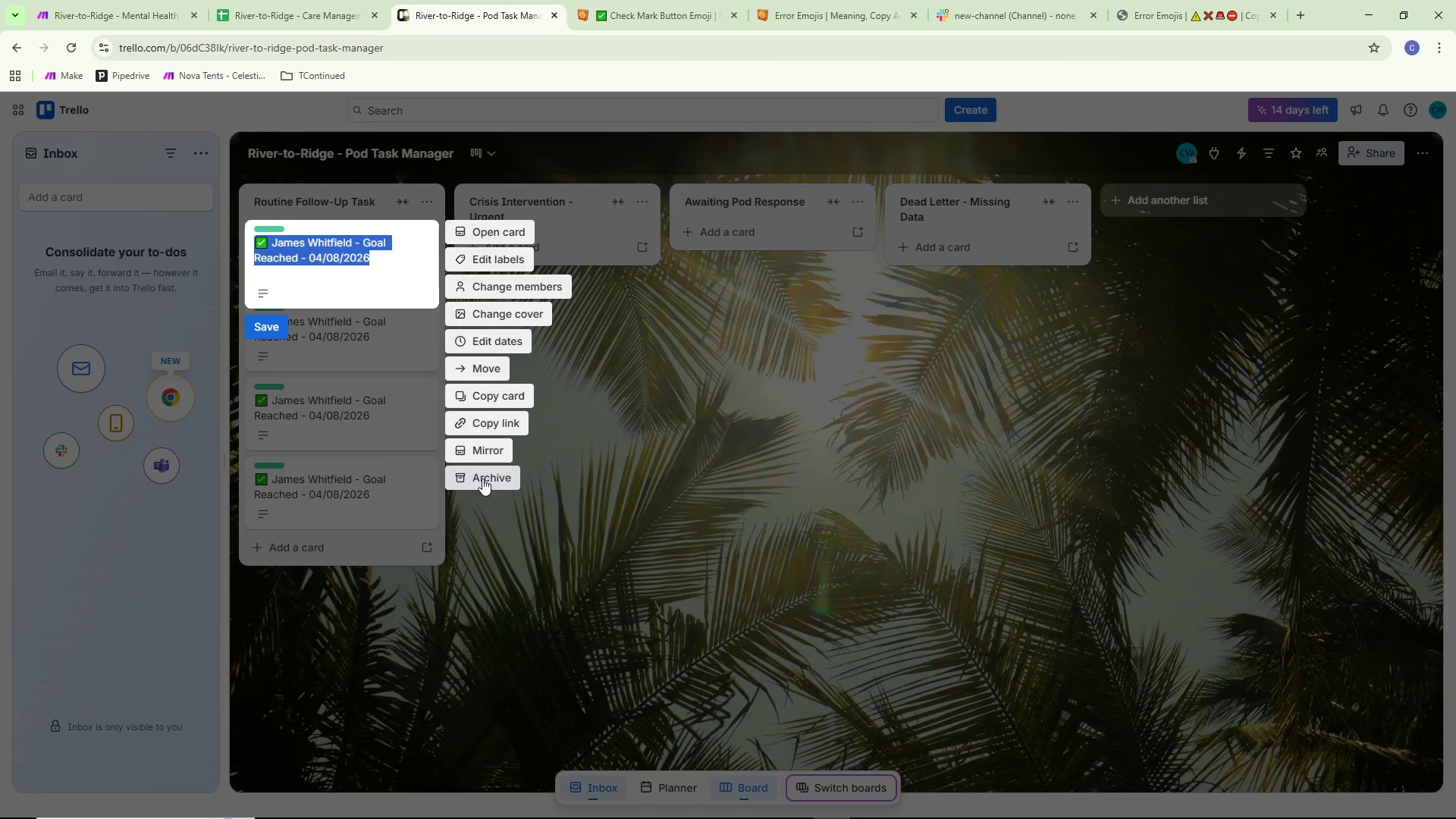 
left_click([482, 475])
 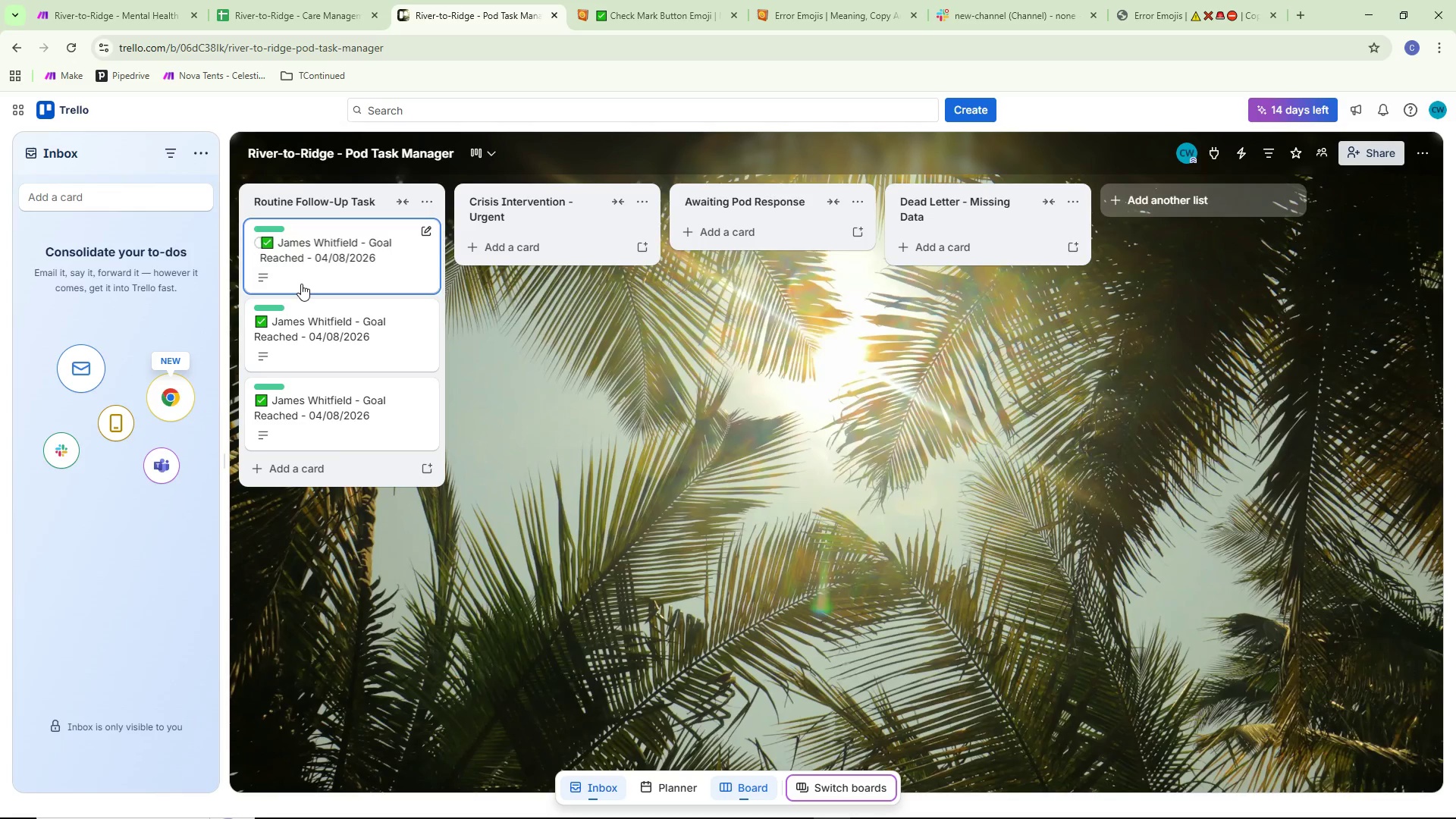 
right_click([306, 268])
 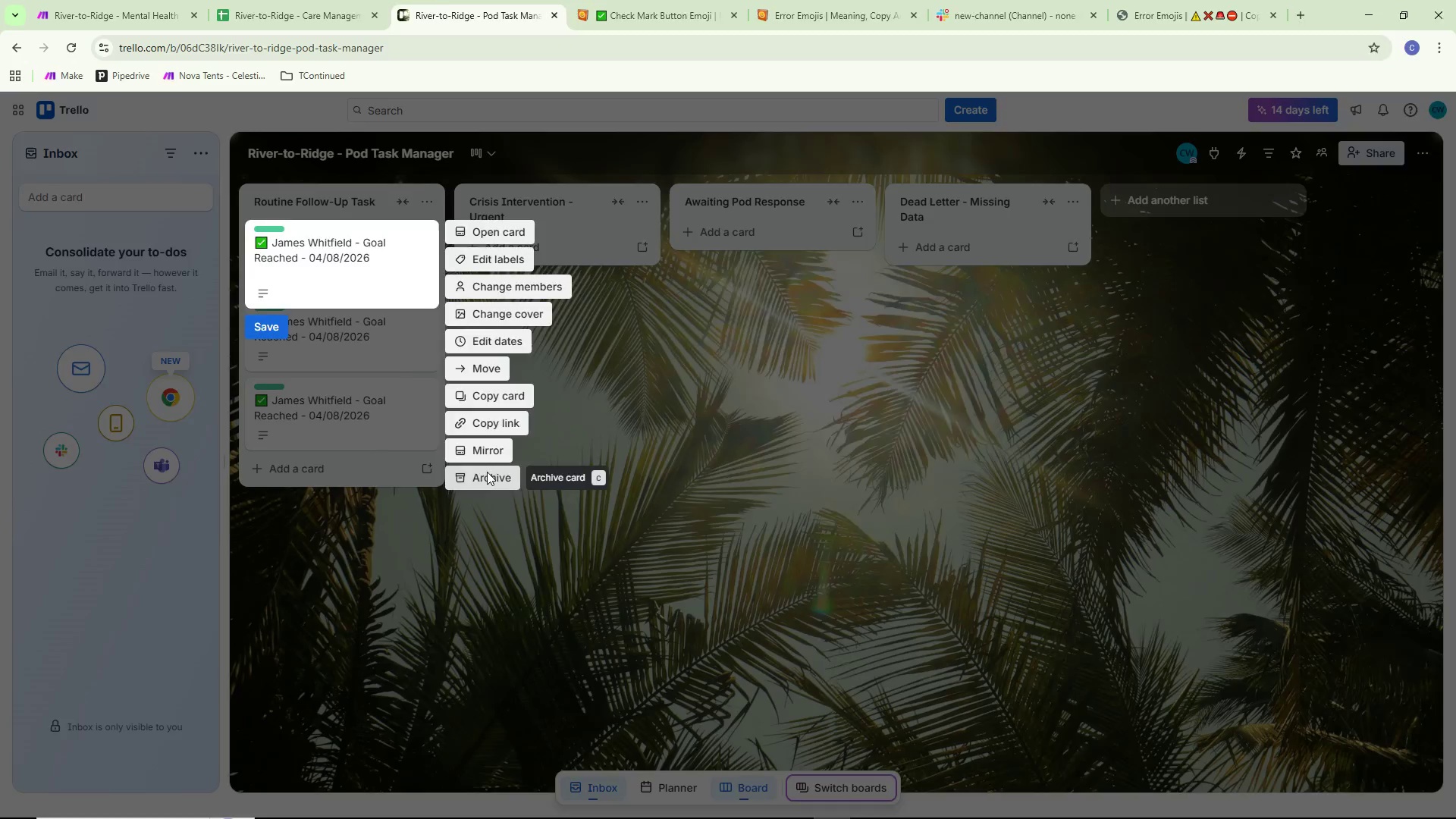 
right_click([328, 237])
 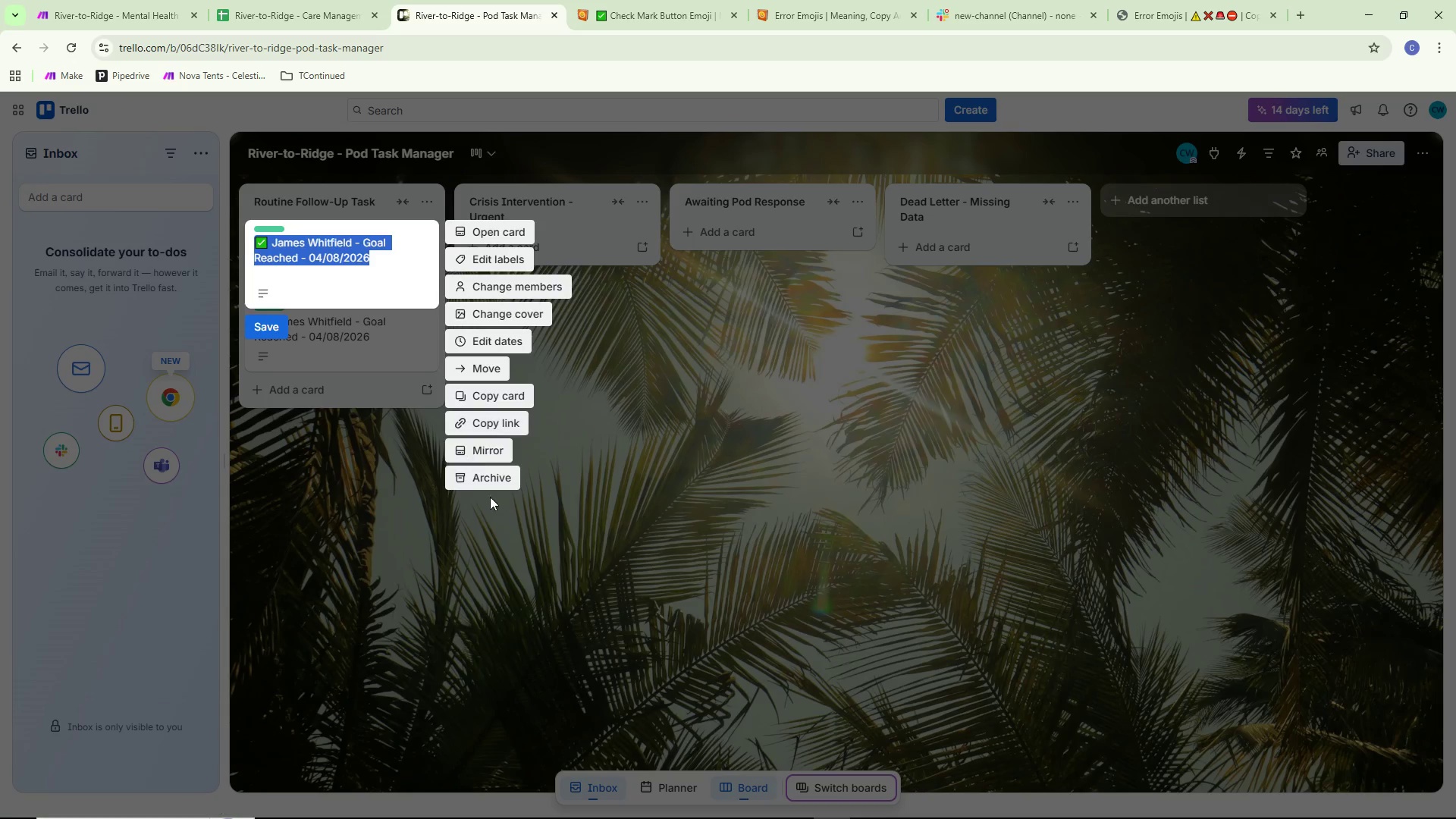 
left_click([488, 471])
 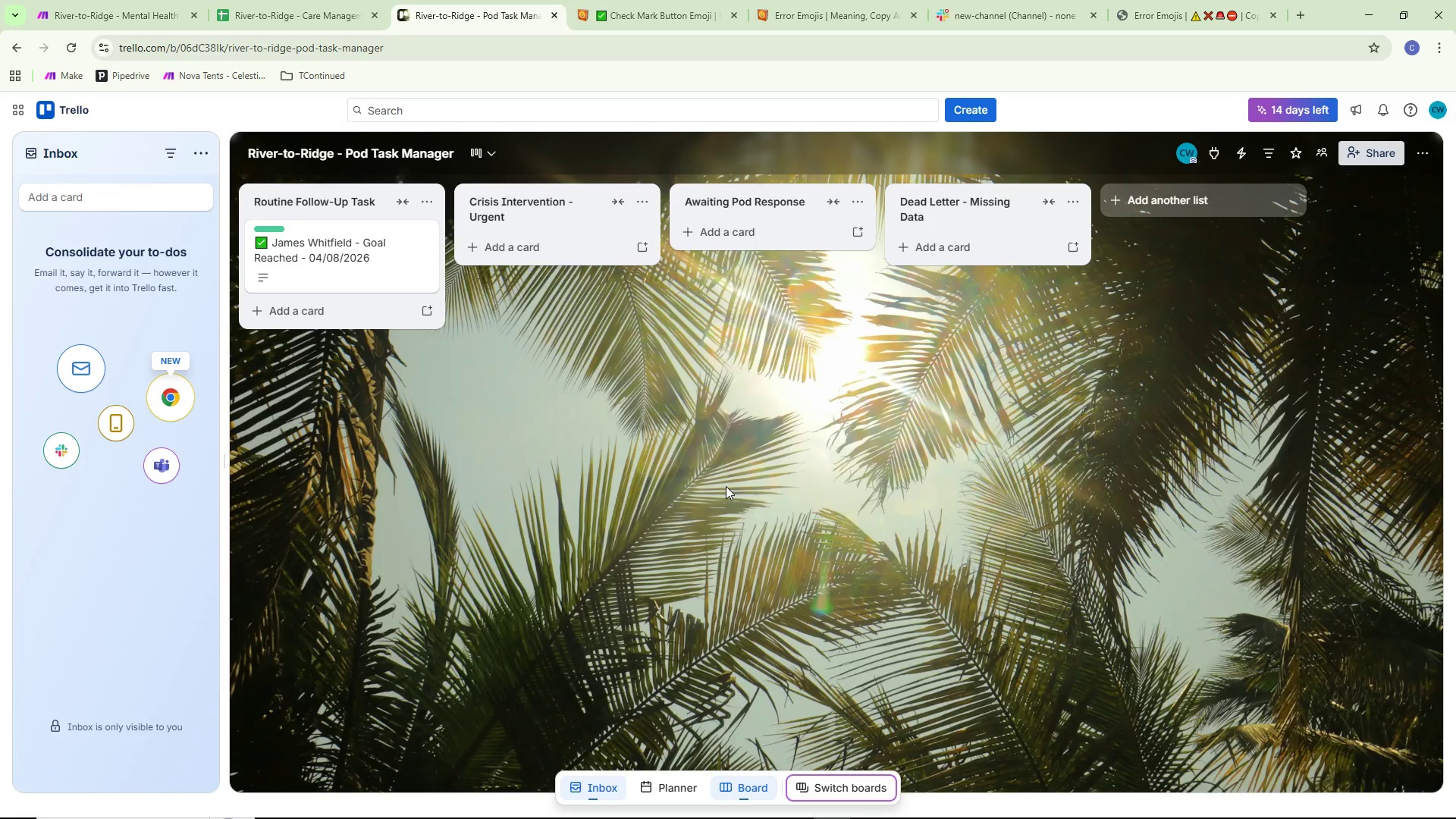 
wait(34.08)
 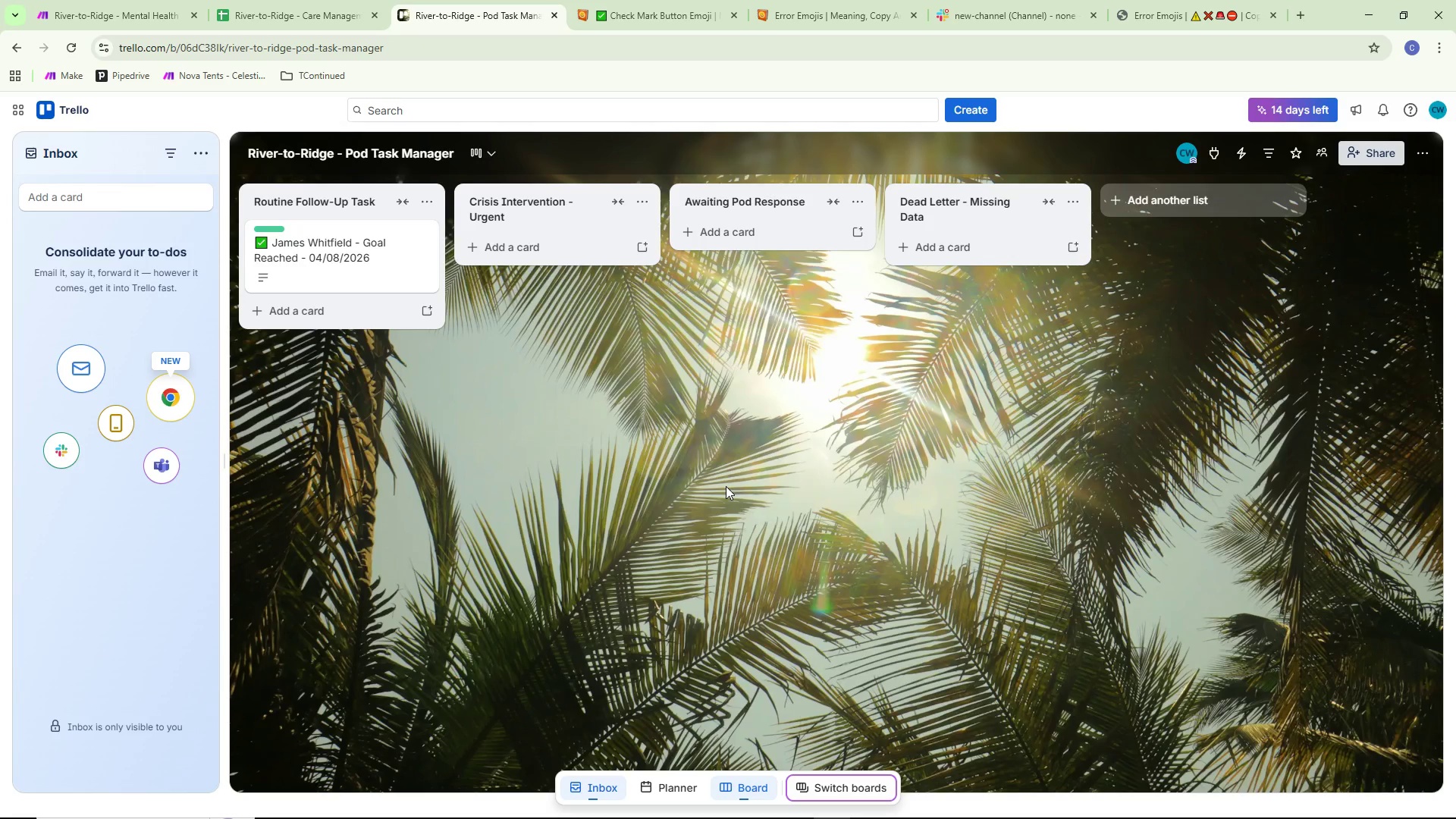 
left_click([112, 0])
 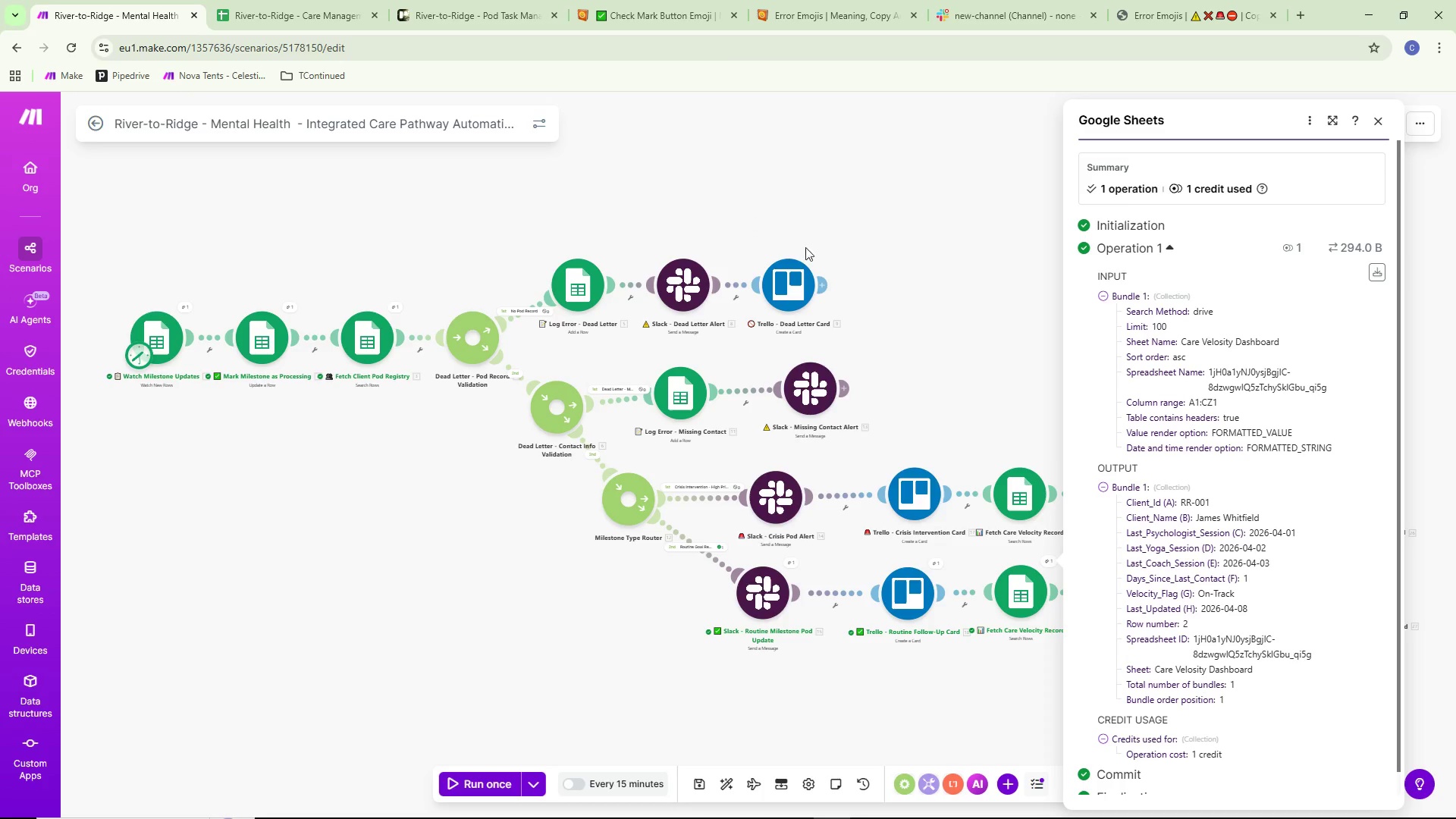 
left_click([886, 296])
 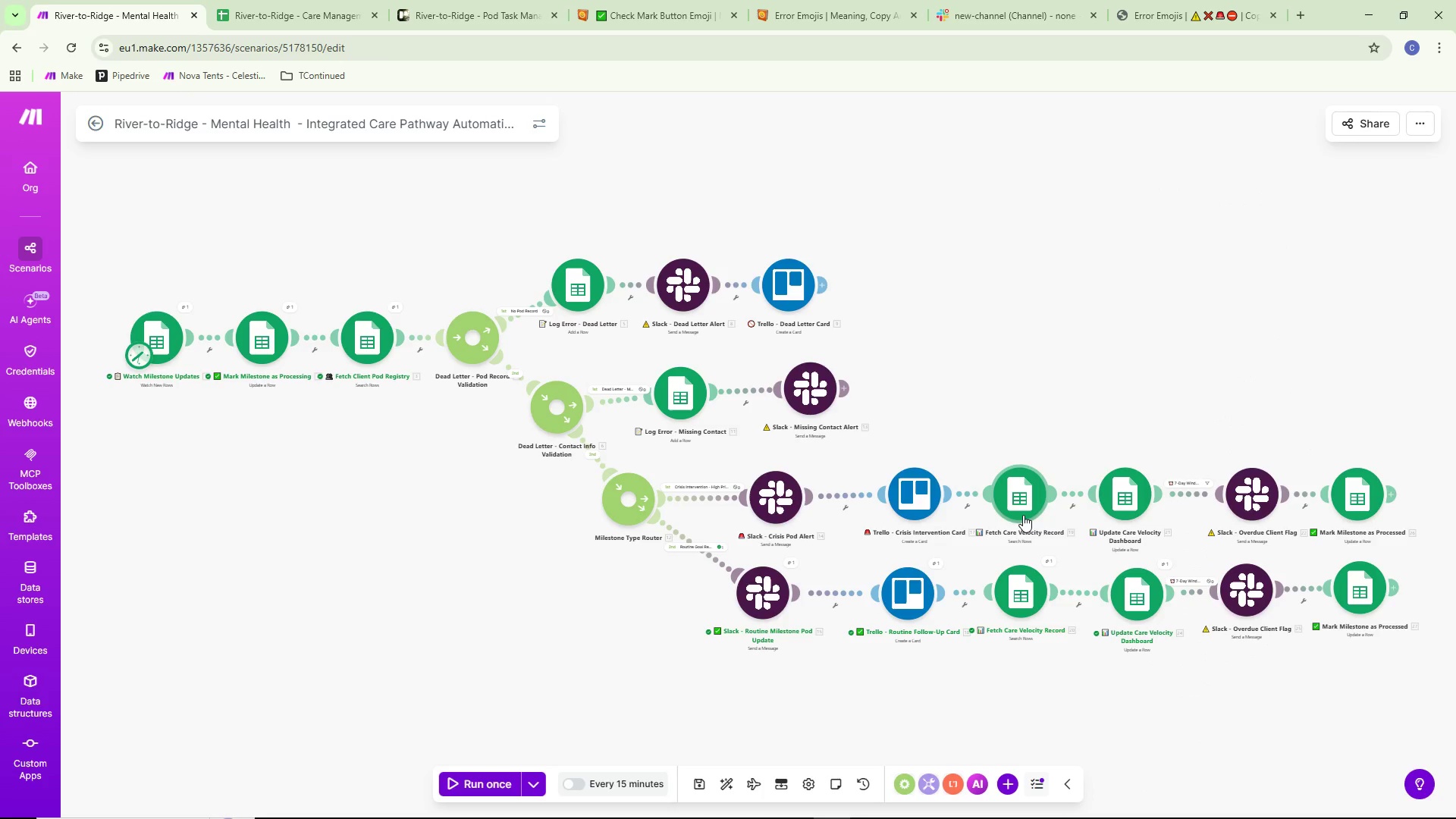 
left_click([1015, 511])
 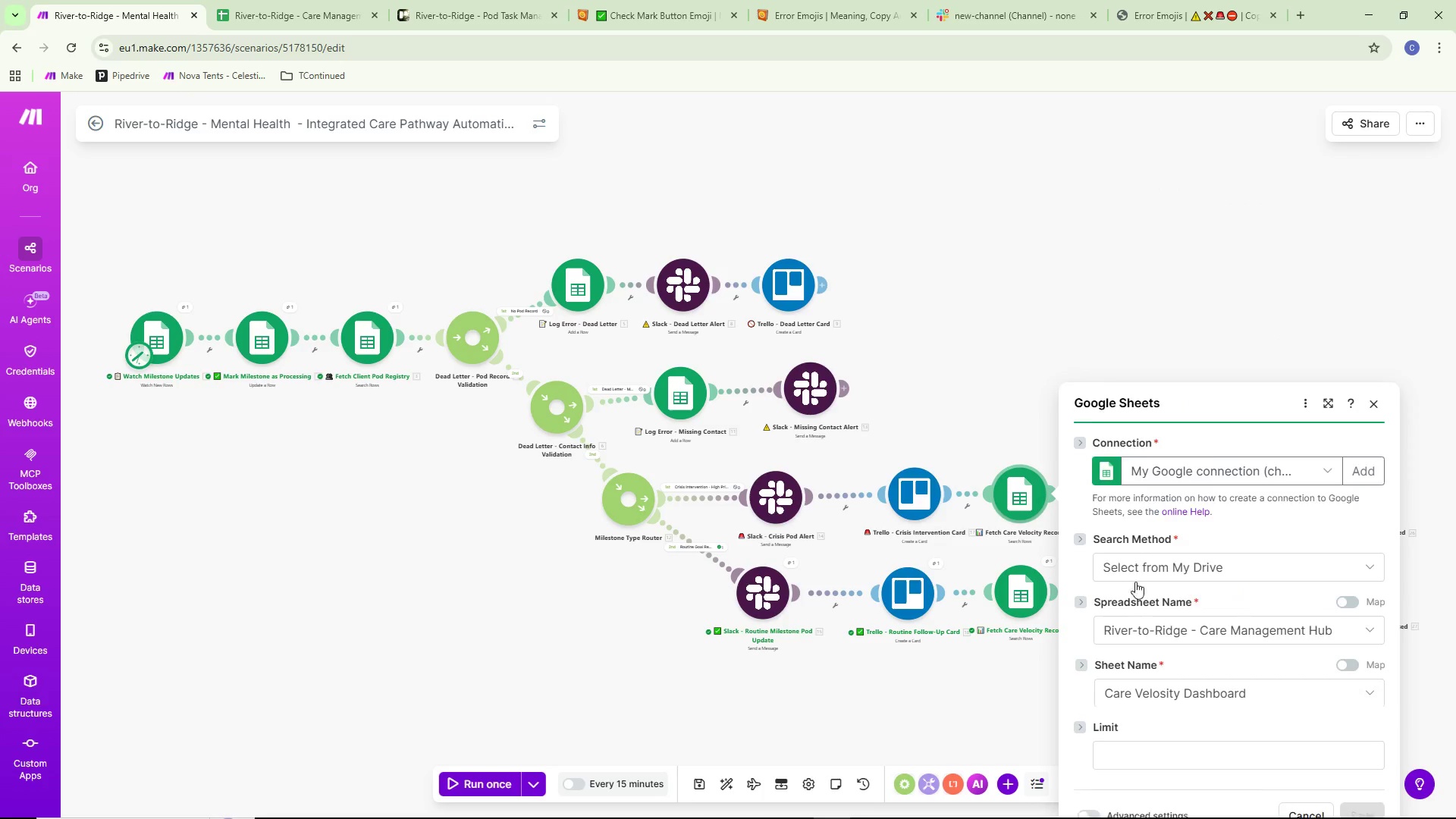 
scroll: coordinate [1209, 599], scroll_direction: down, amount: 8.0
 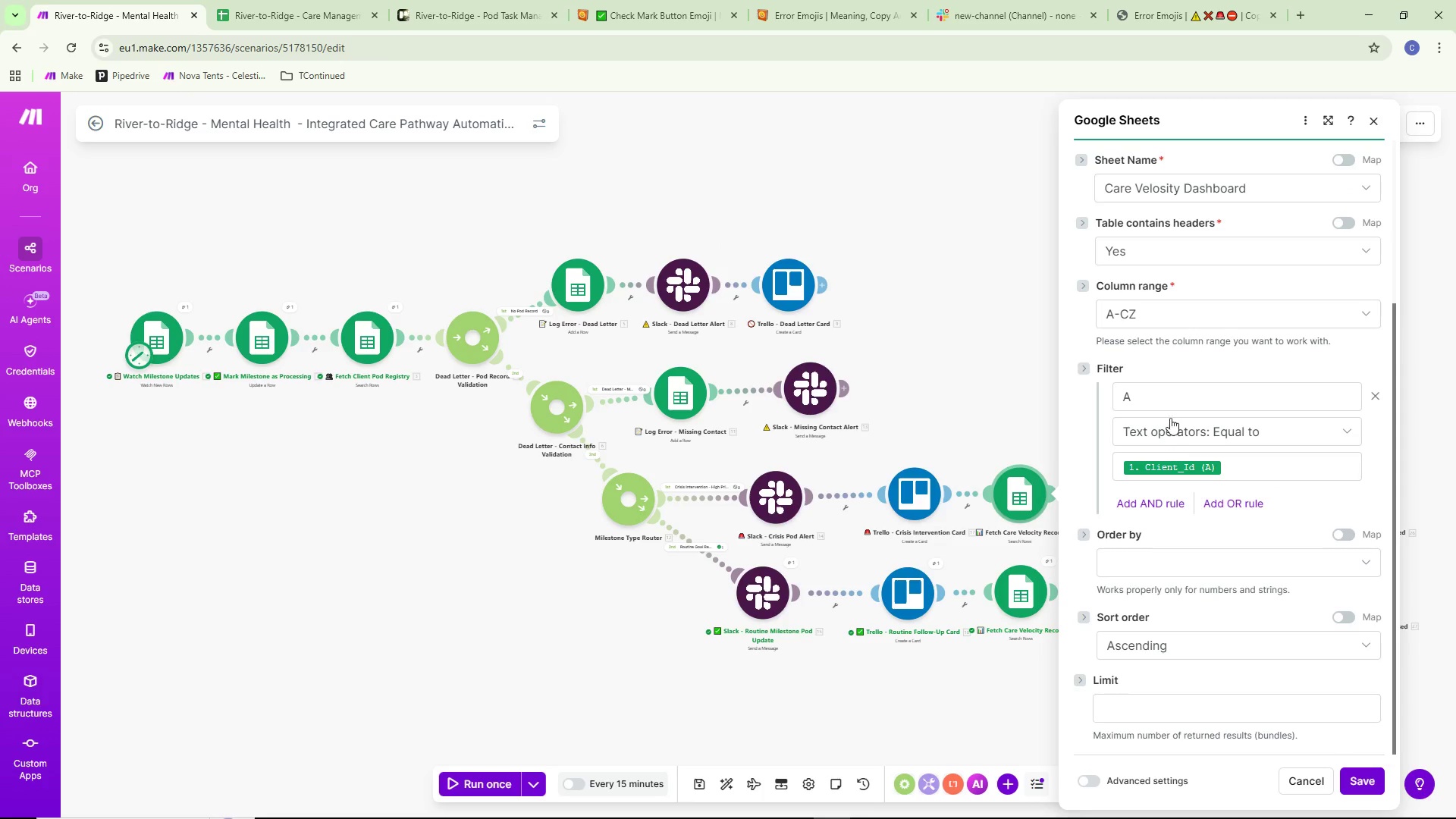 
left_click([1182, 396])
 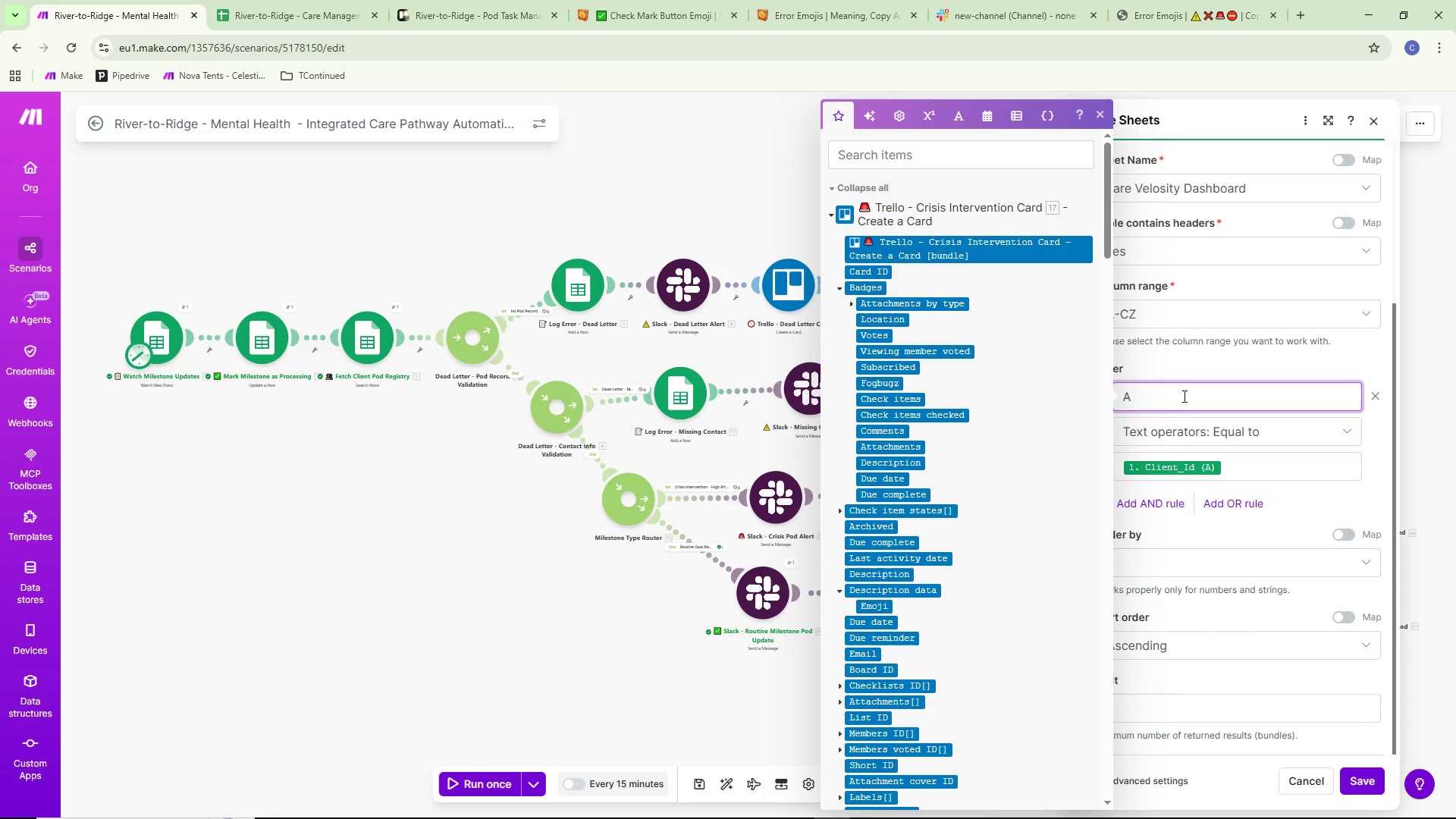 
double_click([1183, 396])
 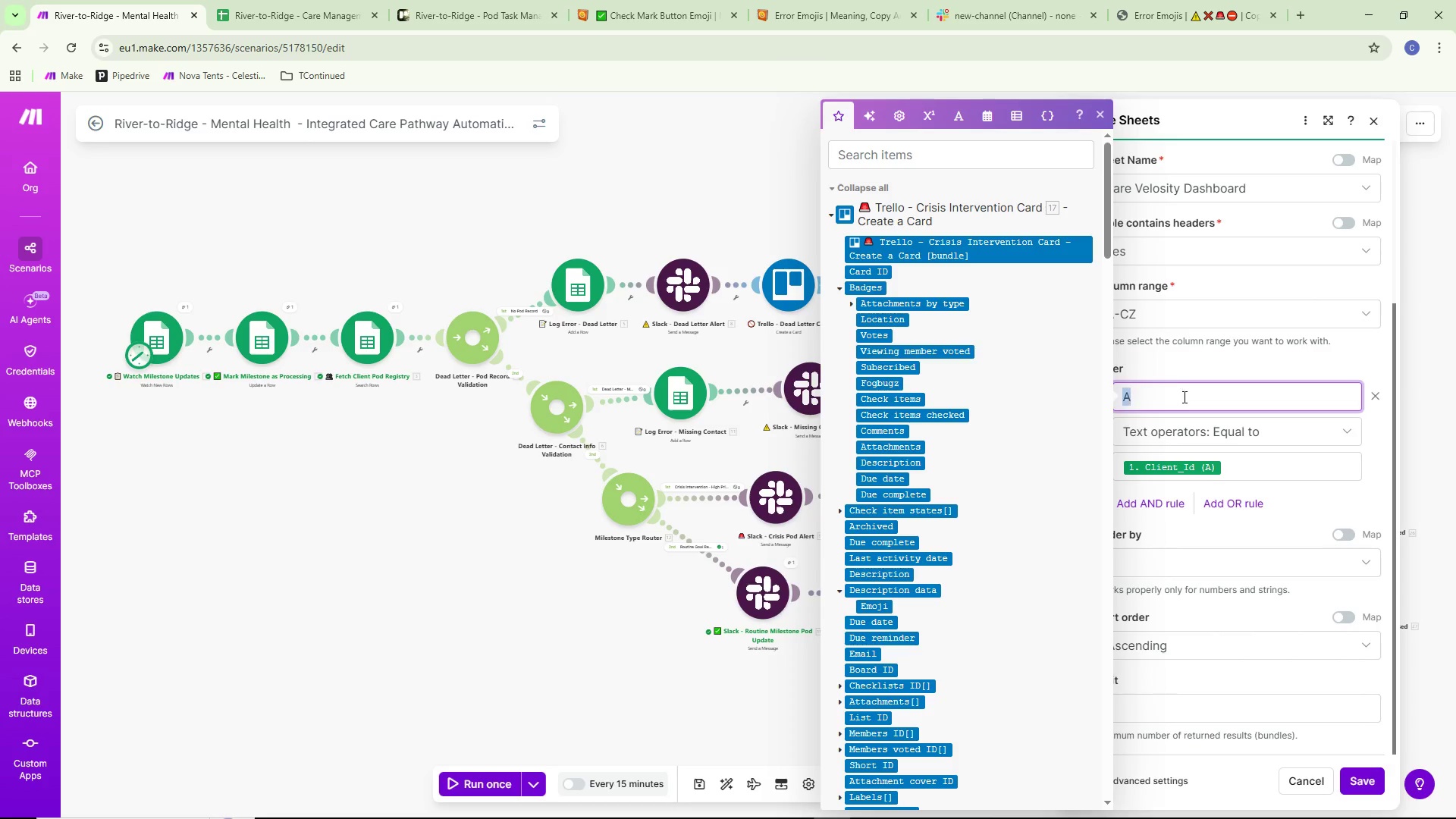 
triple_click([1183, 397])
 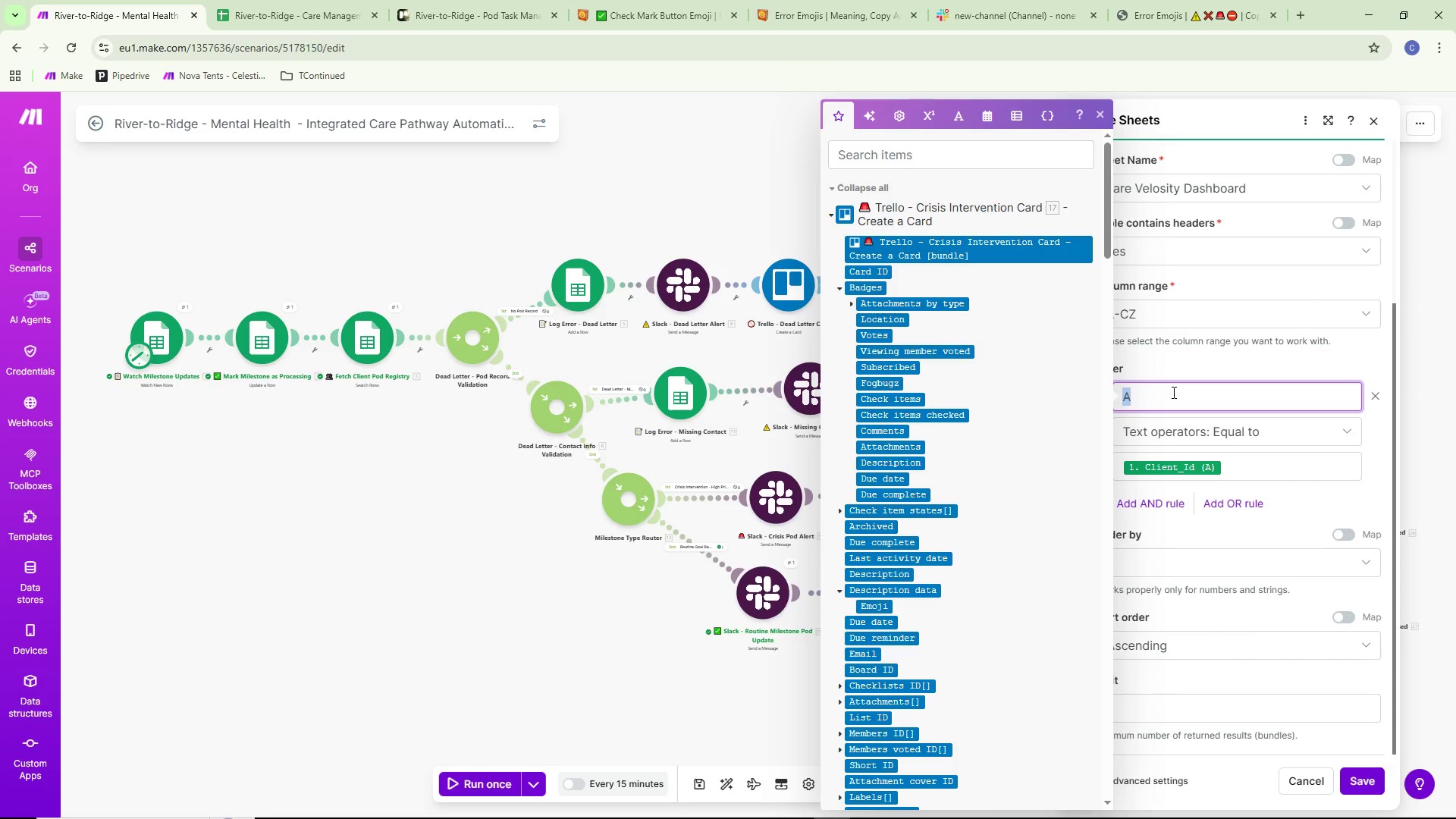 
key(Backspace)
 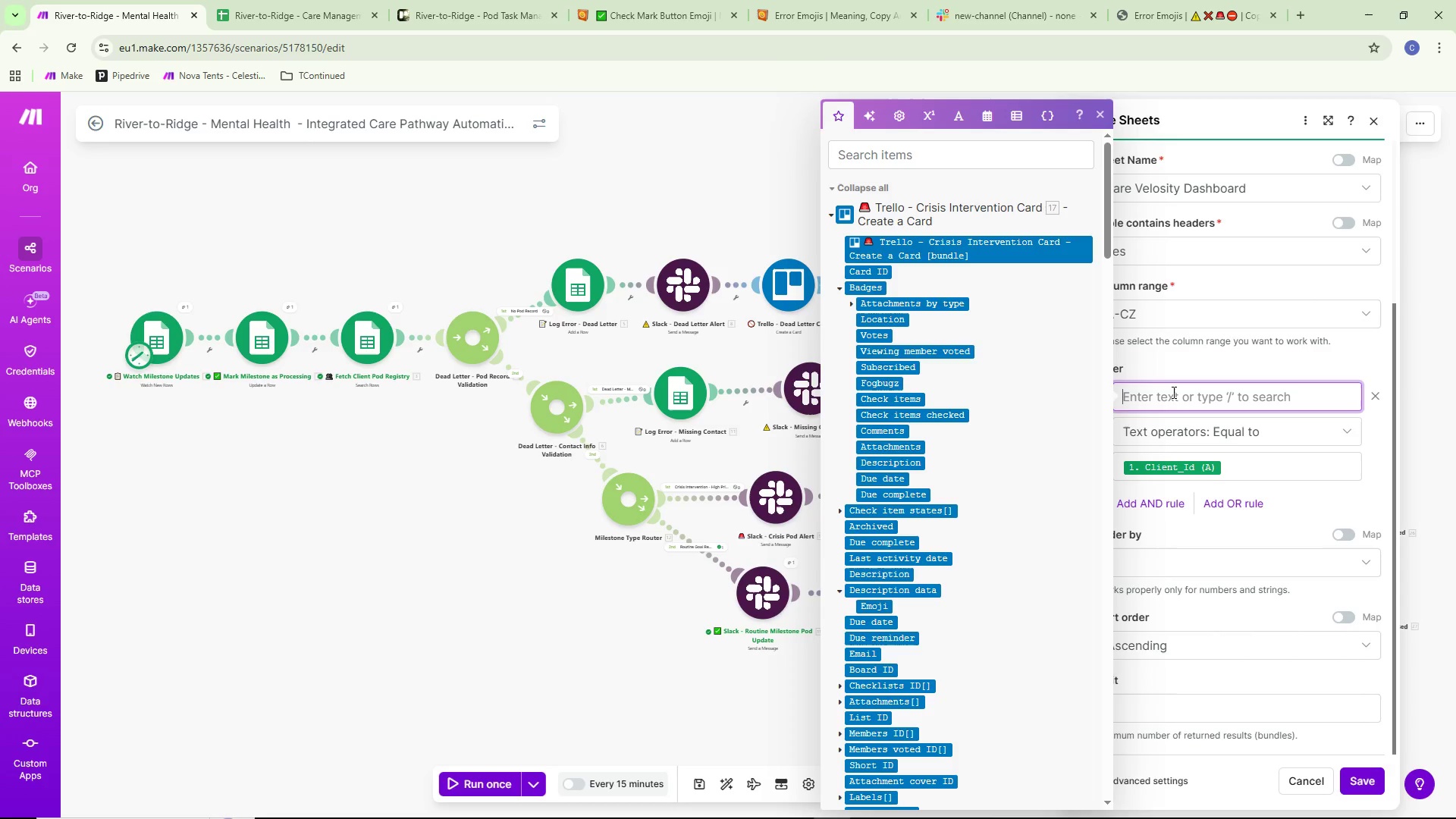 
left_click([1172, 392])
 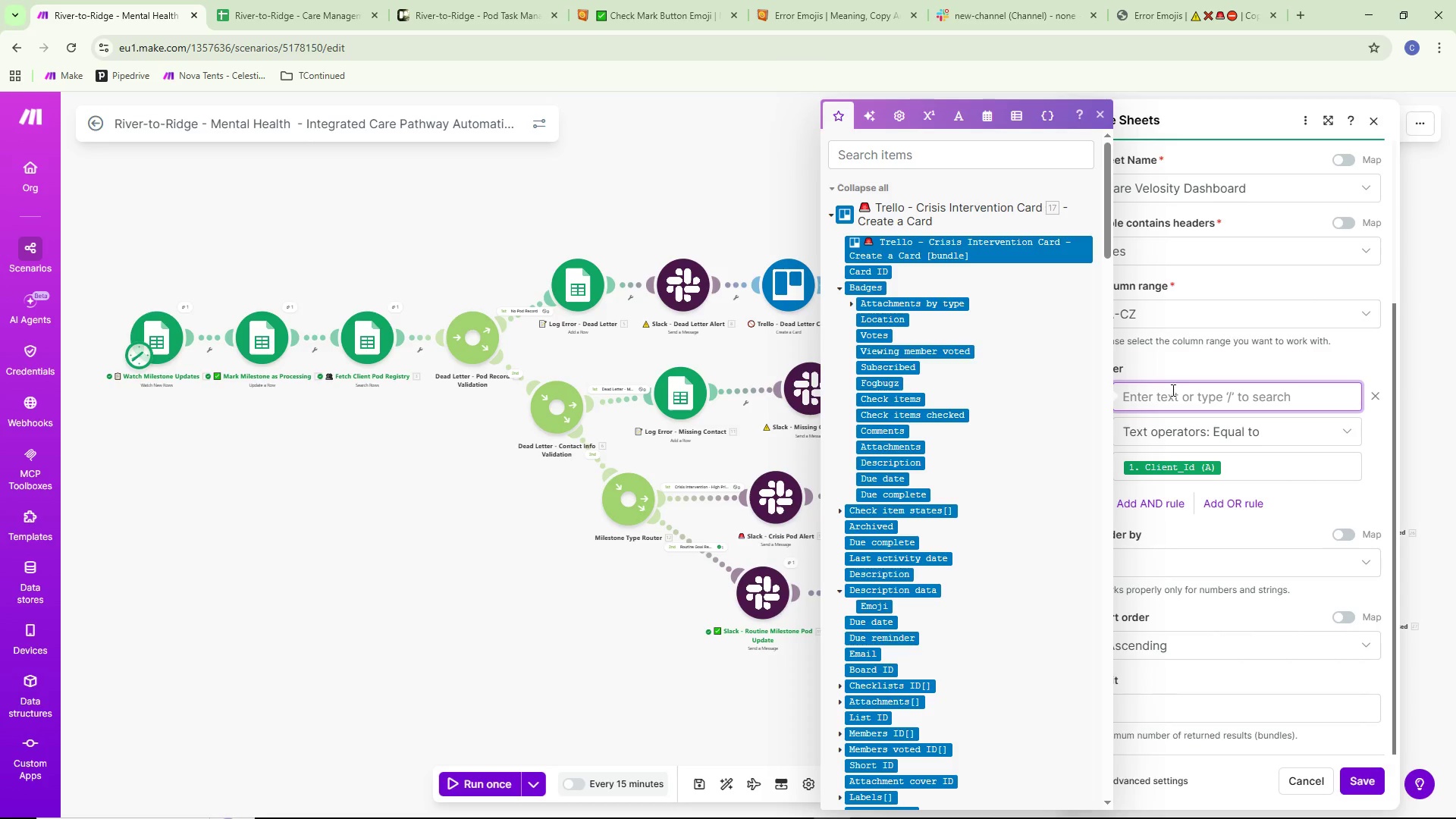 
scroll: coordinate [1174, 384], scroll_direction: up, amount: 3.0
 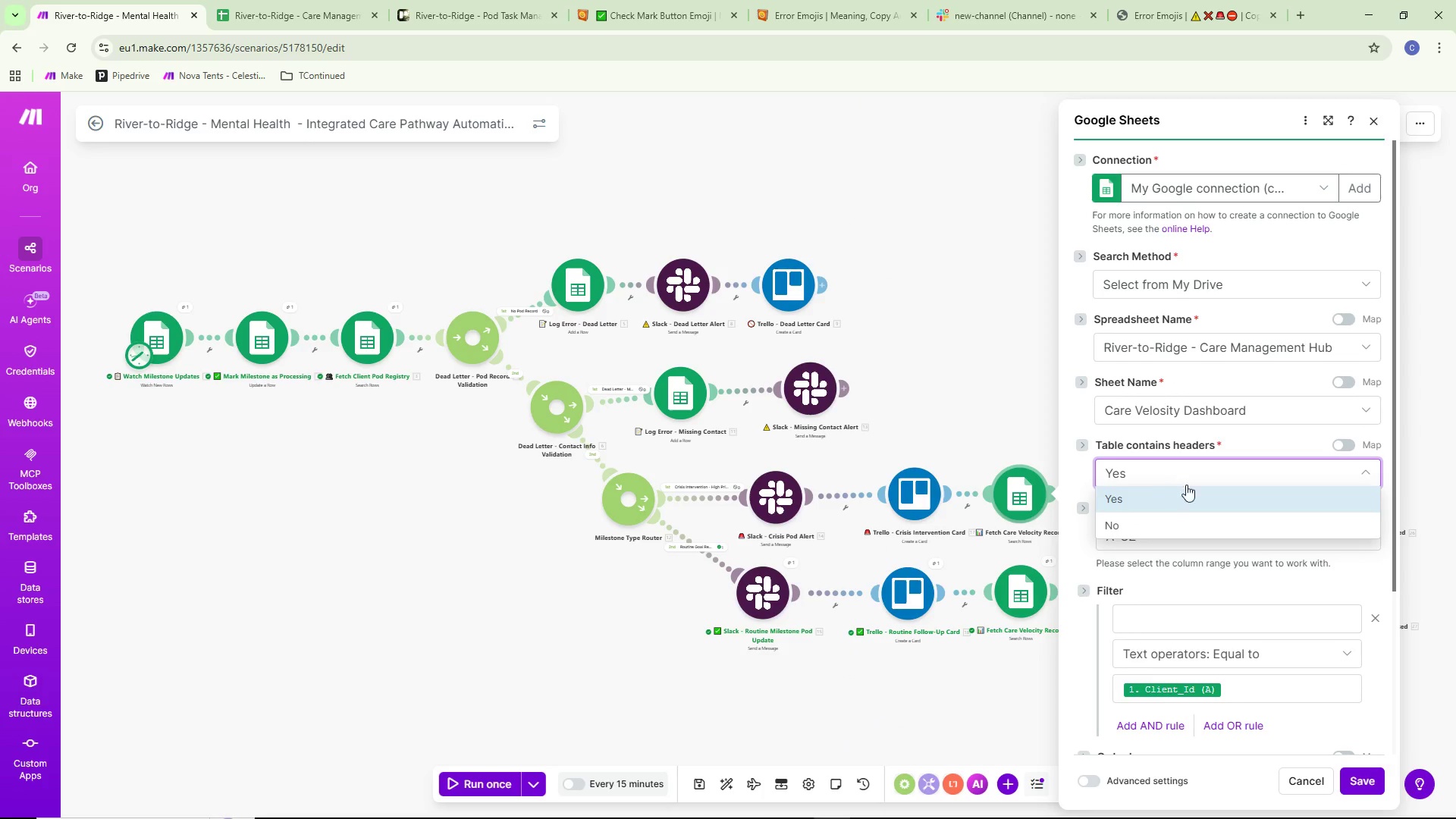 
left_click([1188, 419])
 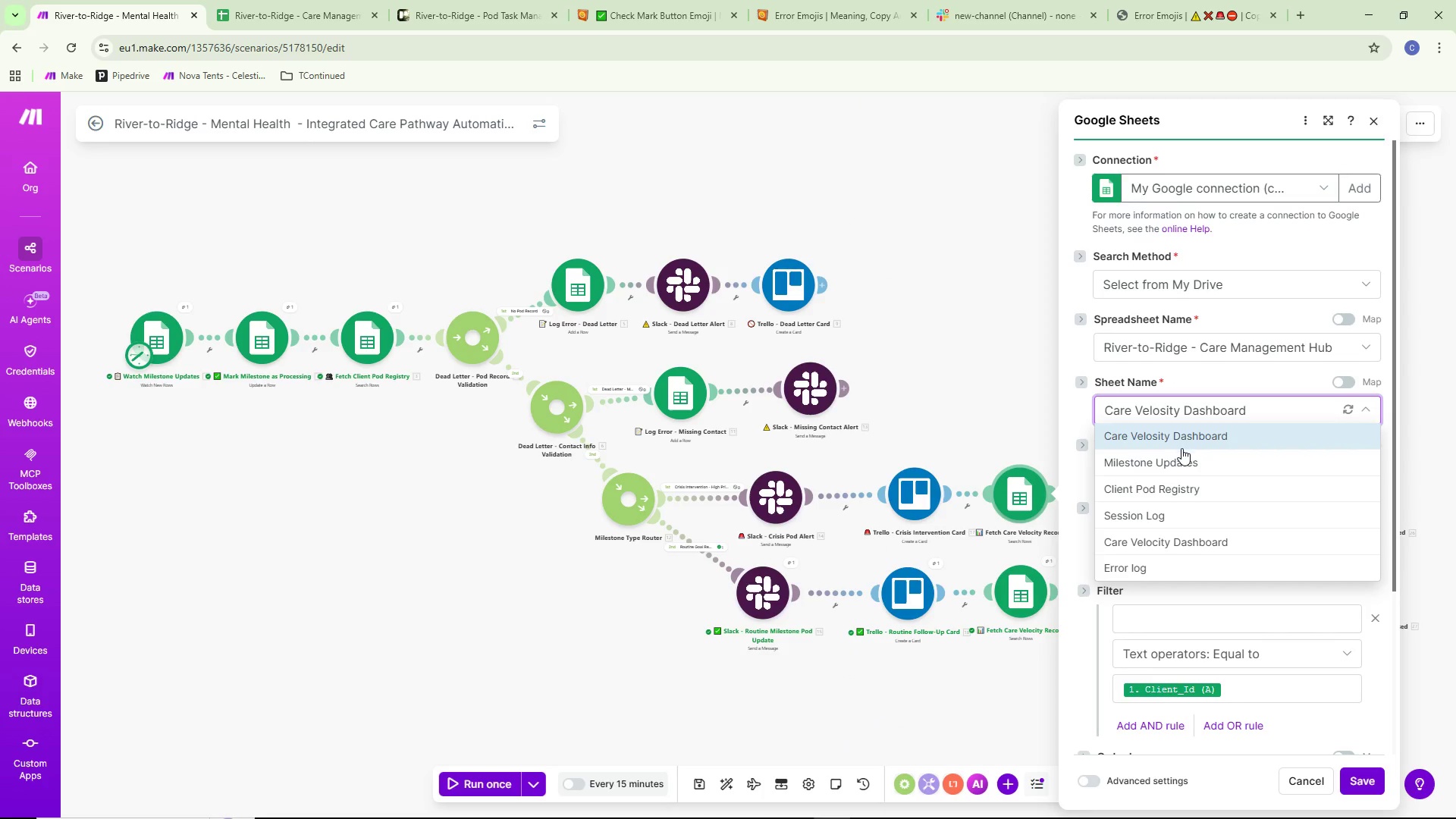 
left_click([1169, 538])
 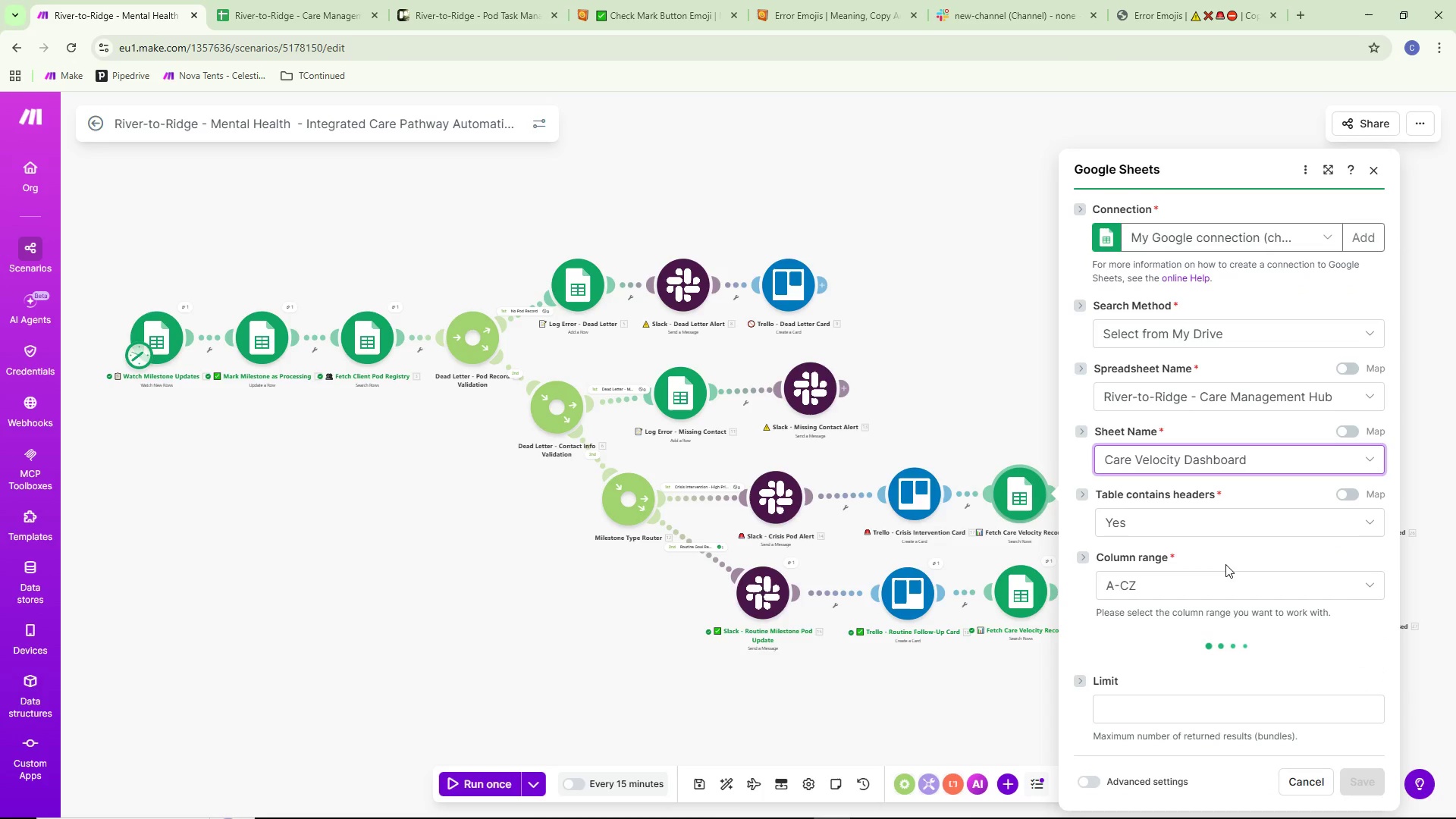 
scroll: coordinate [1315, 692], scroll_direction: down, amount: 9.0
 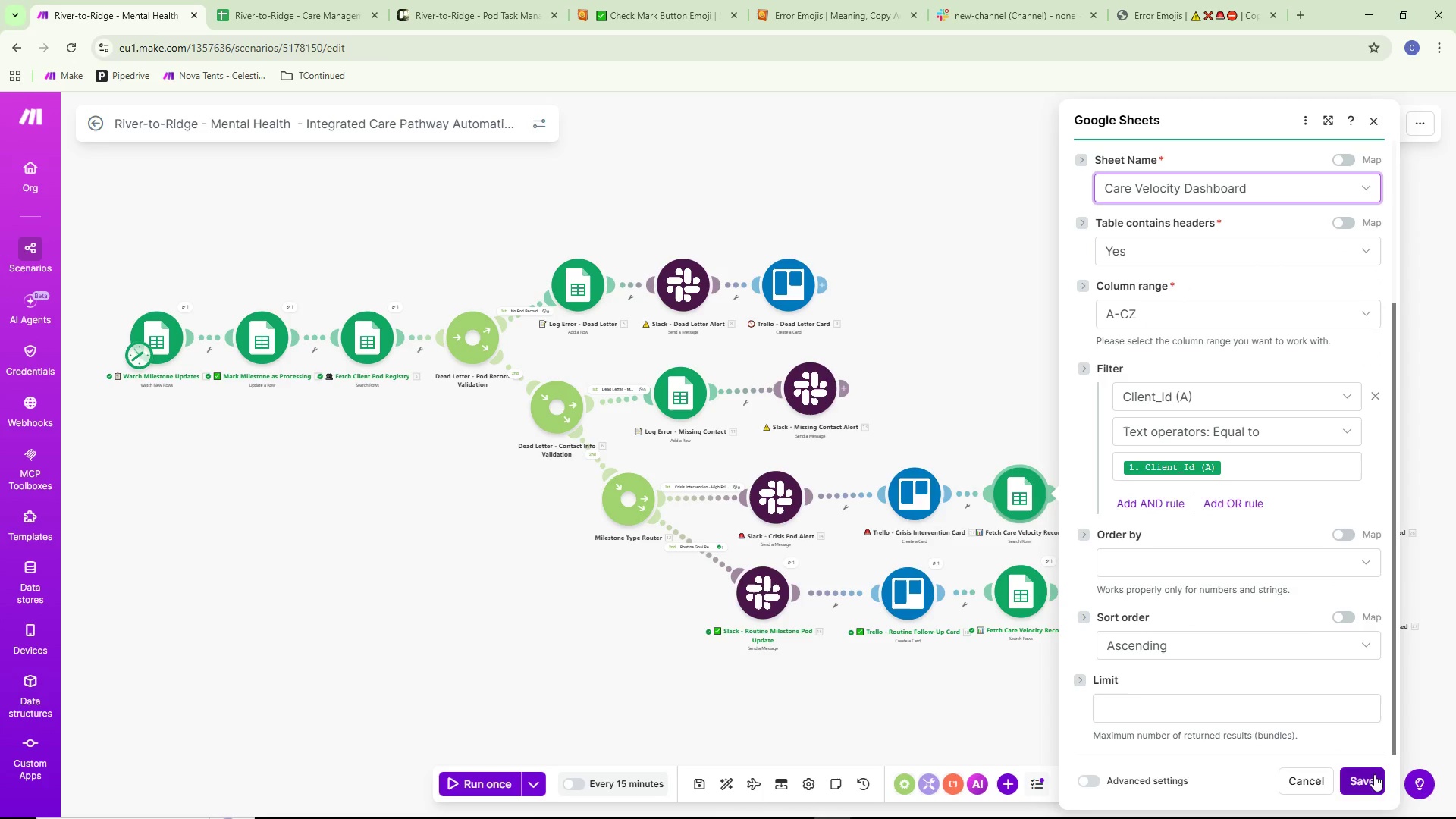 
left_click([1372, 780])
 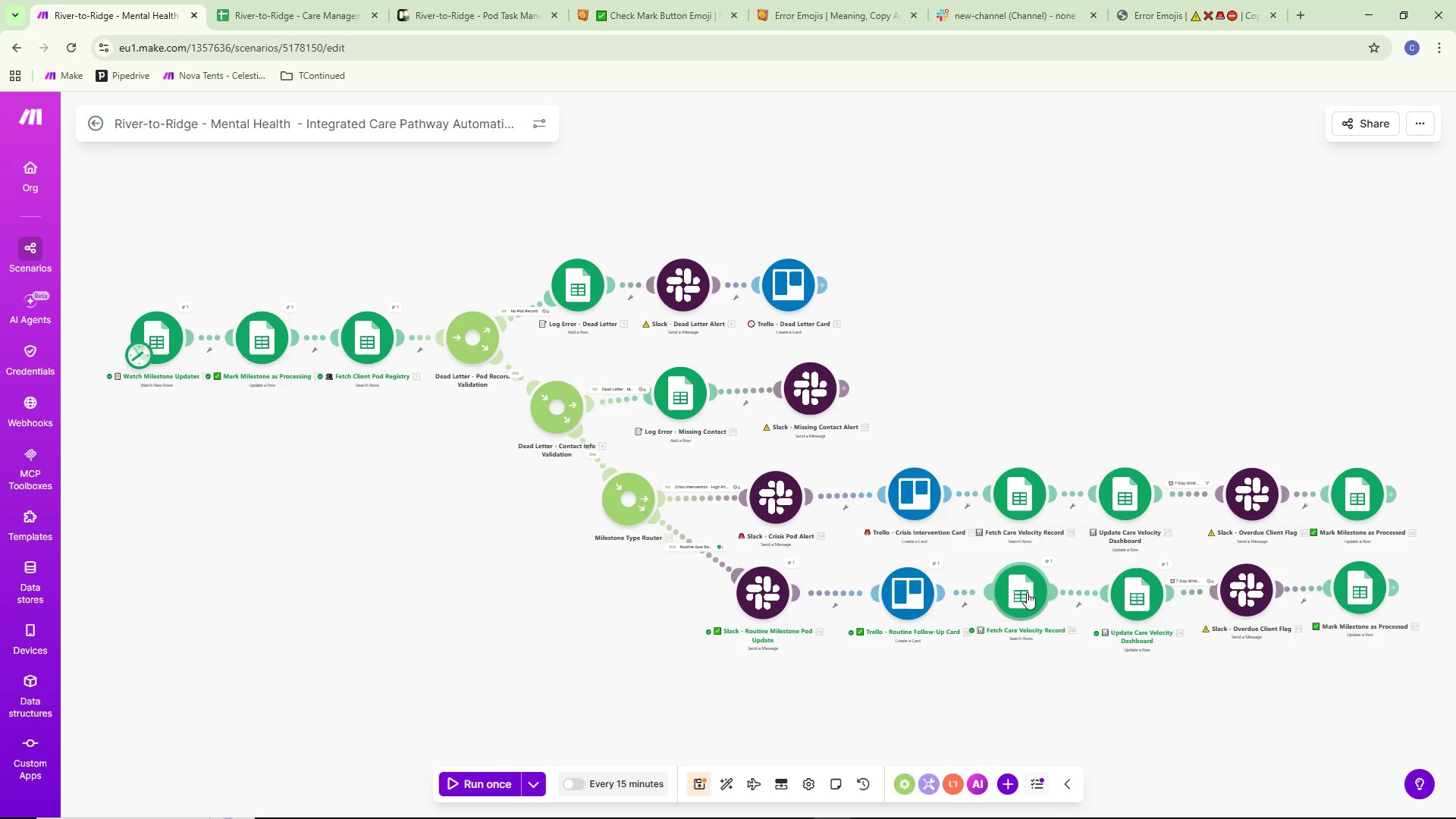 
double_click([1027, 592])
 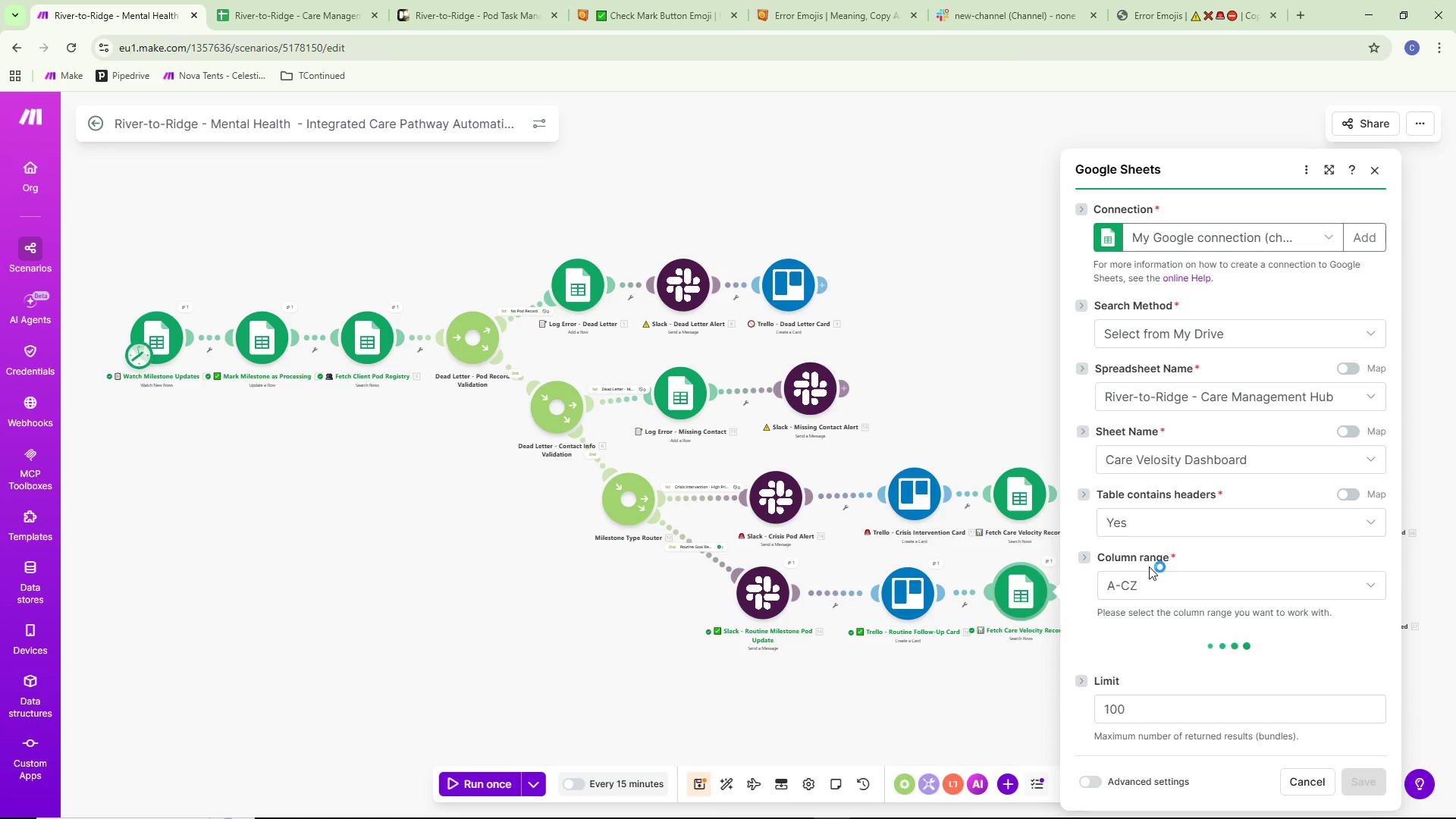 
scroll: coordinate [1151, 507], scroll_direction: down, amount: 5.0
 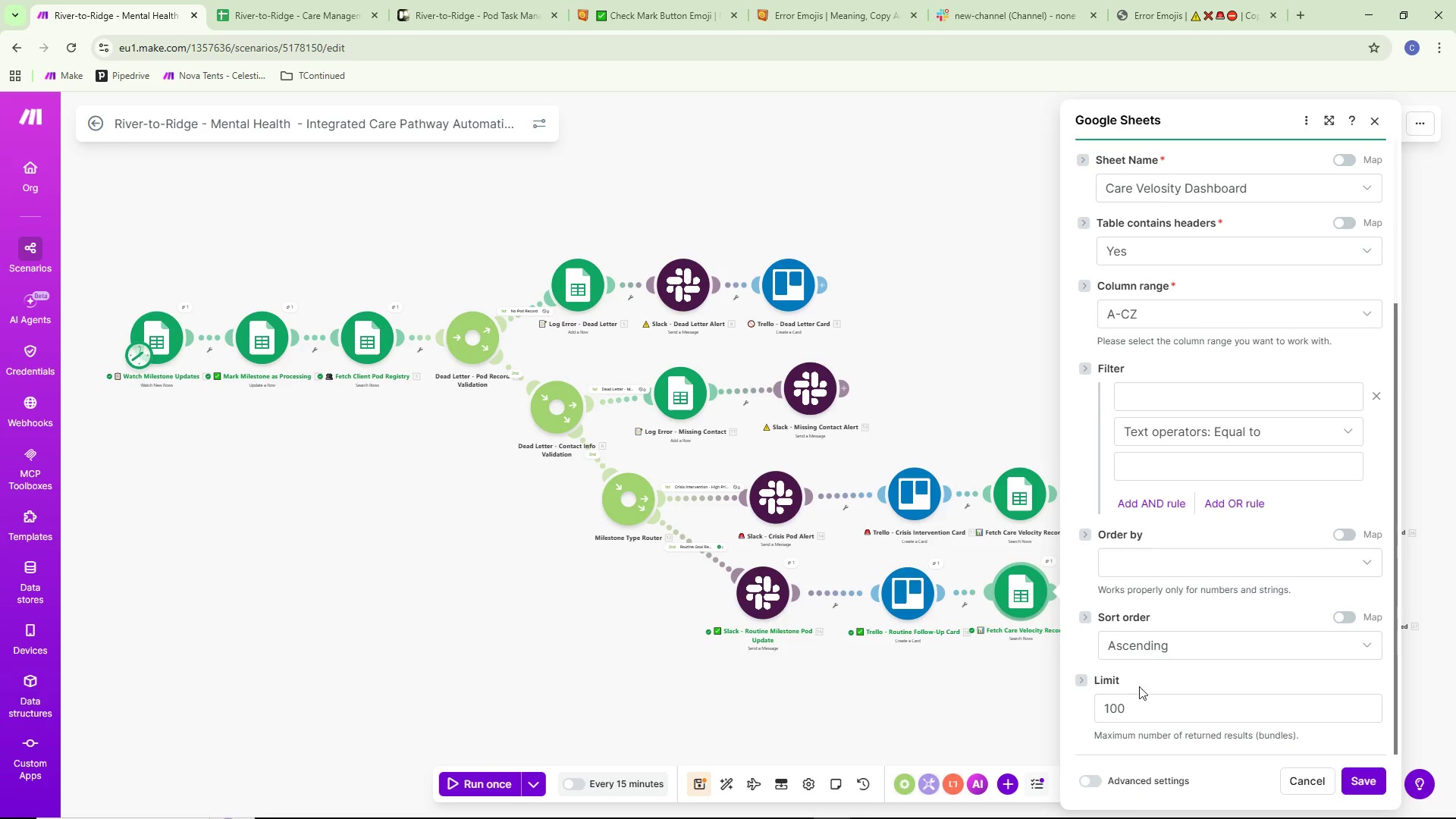 
left_click([1138, 706])
 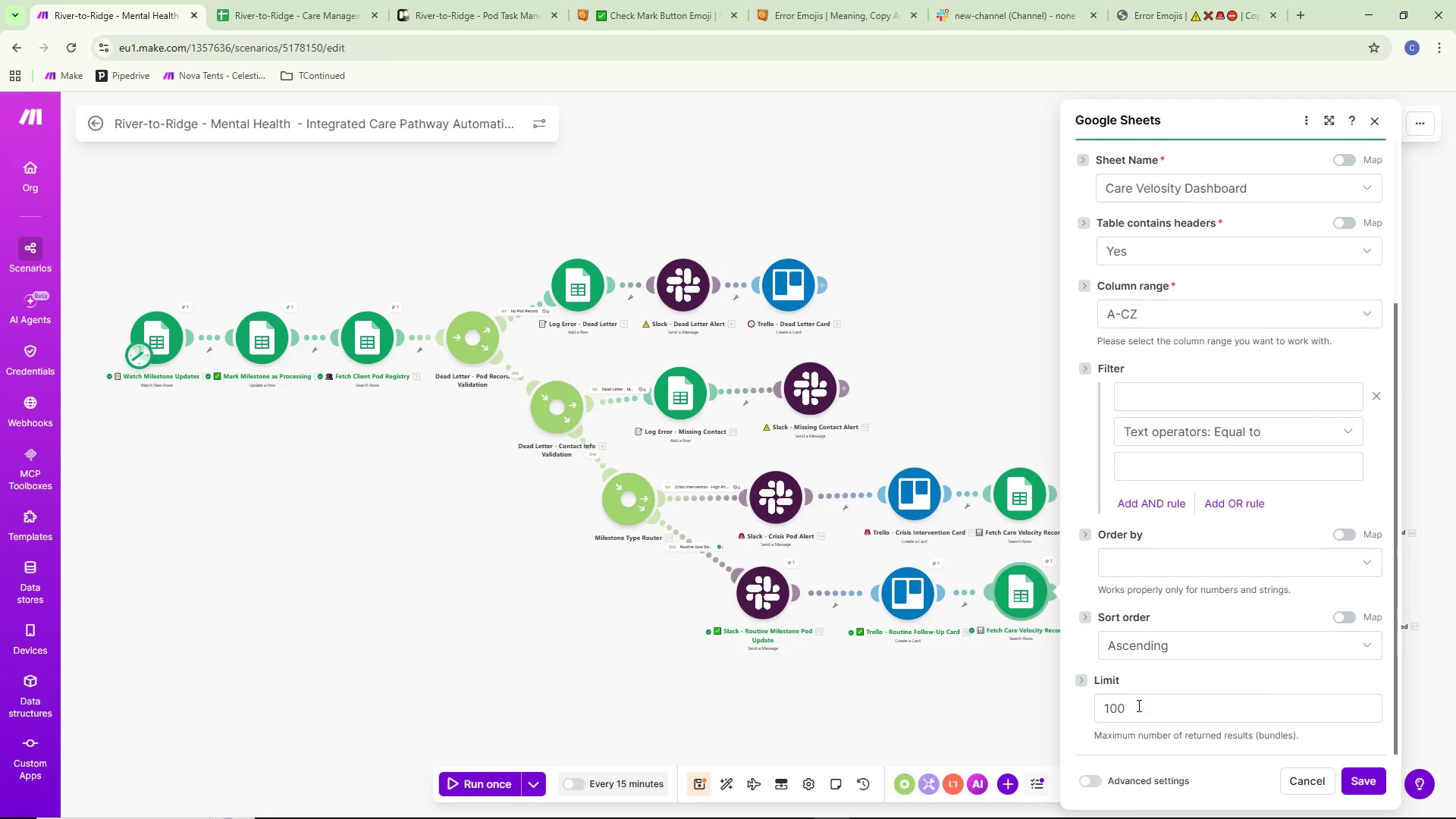 
hold_key(key=Backspace, duration=0.58)
 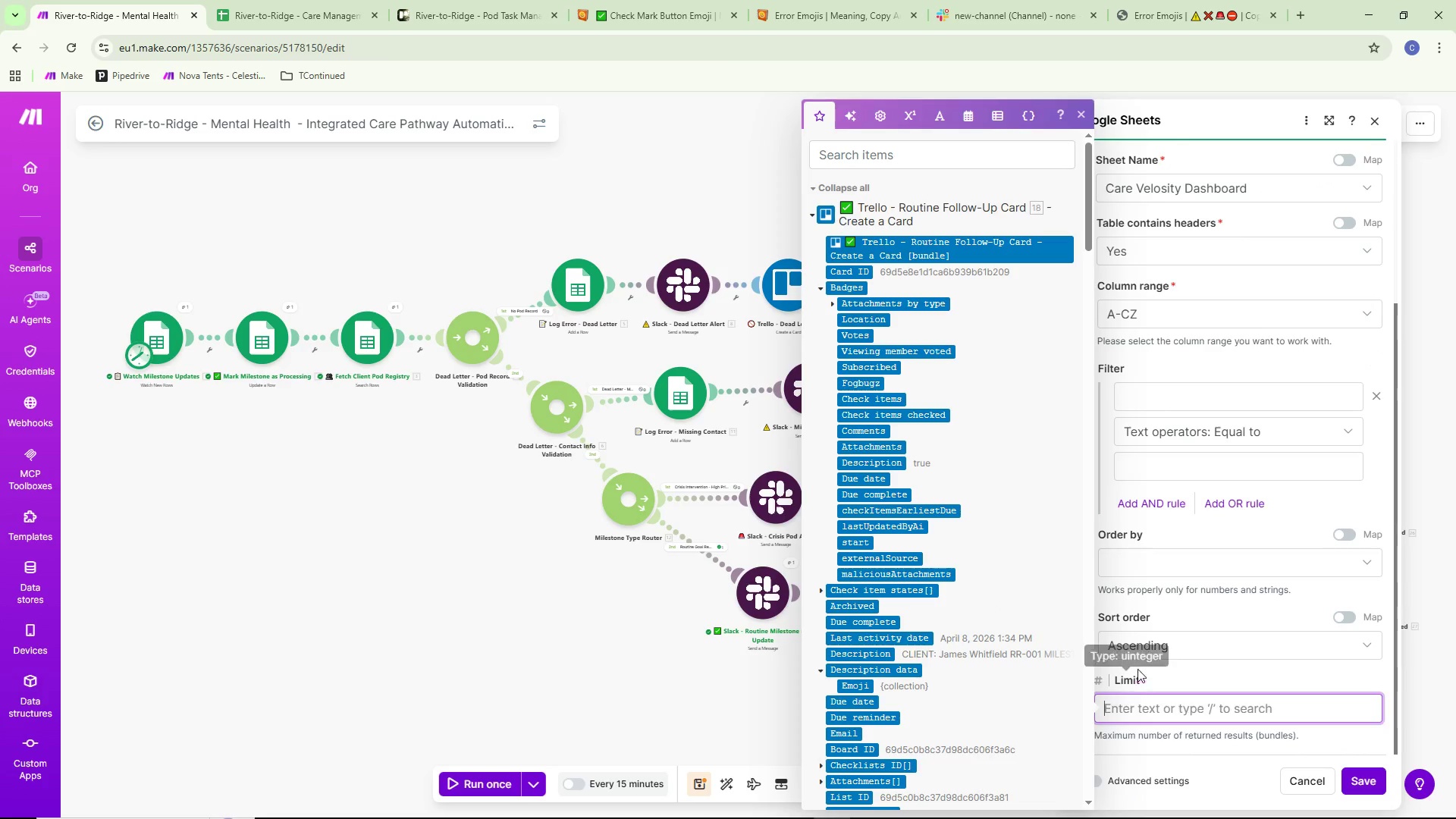 
key(Backspace)
 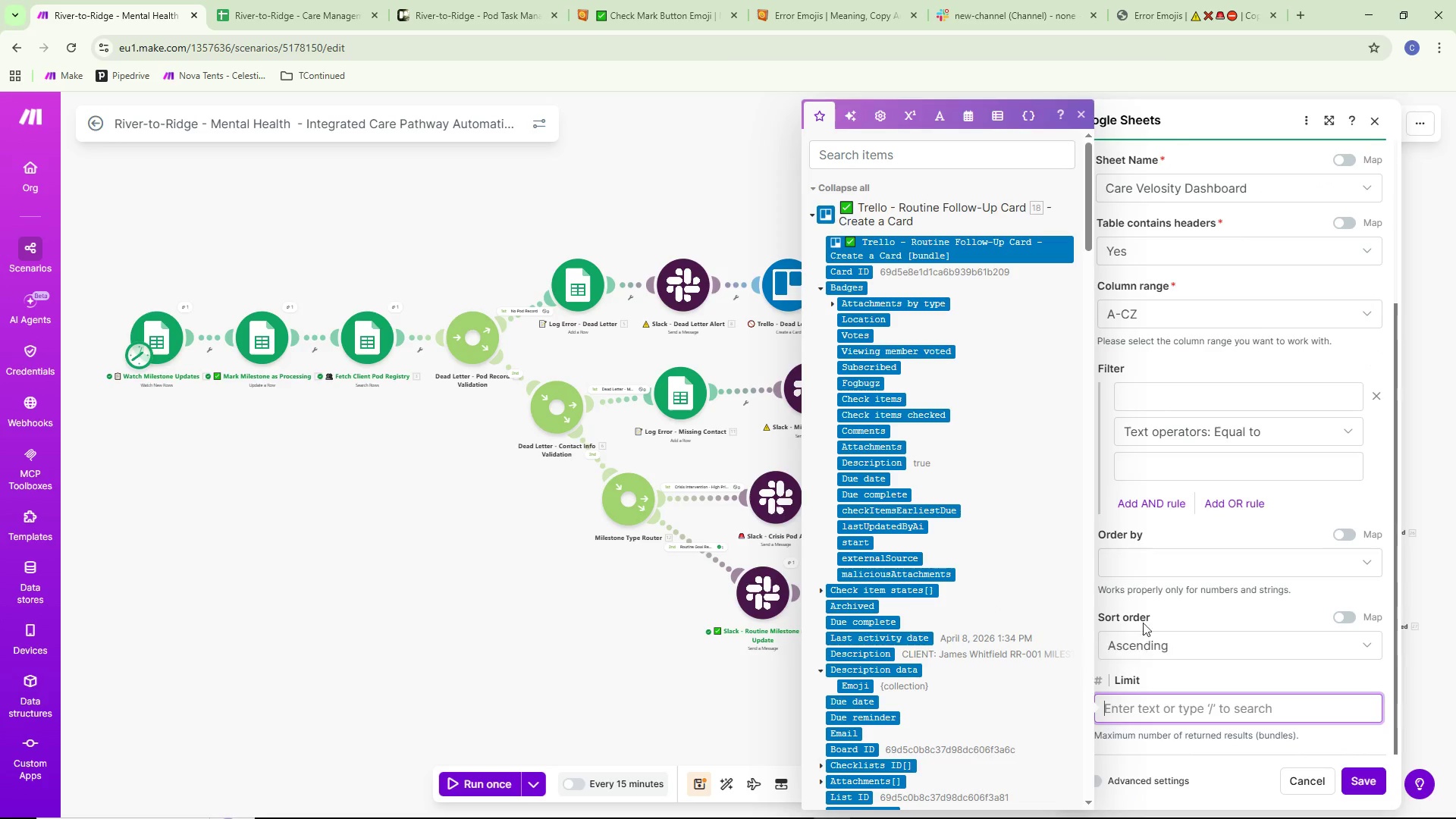 
key(Backspace)
 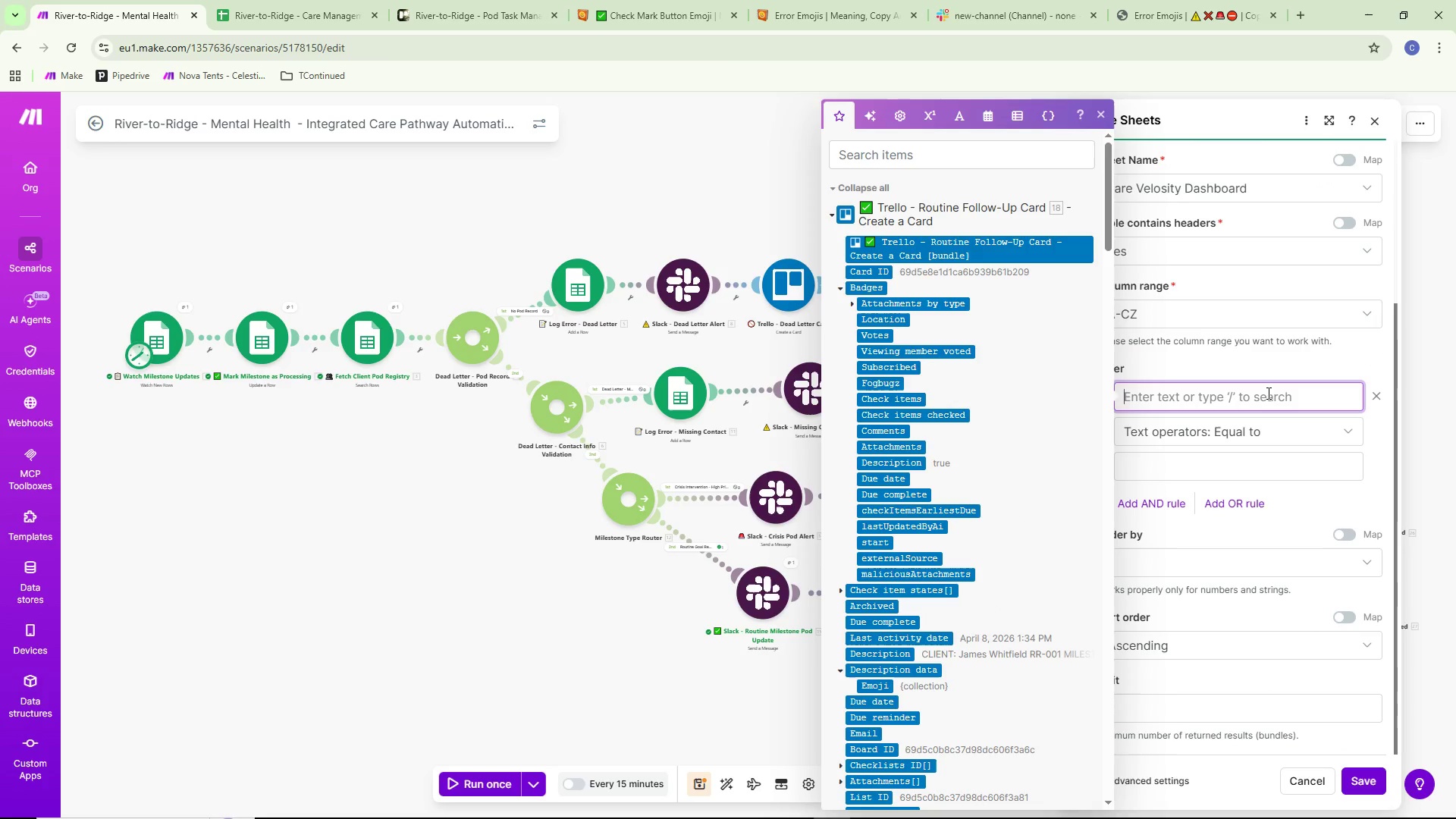 
scroll: coordinate [1264, 342], scroll_direction: up, amount: 5.0
 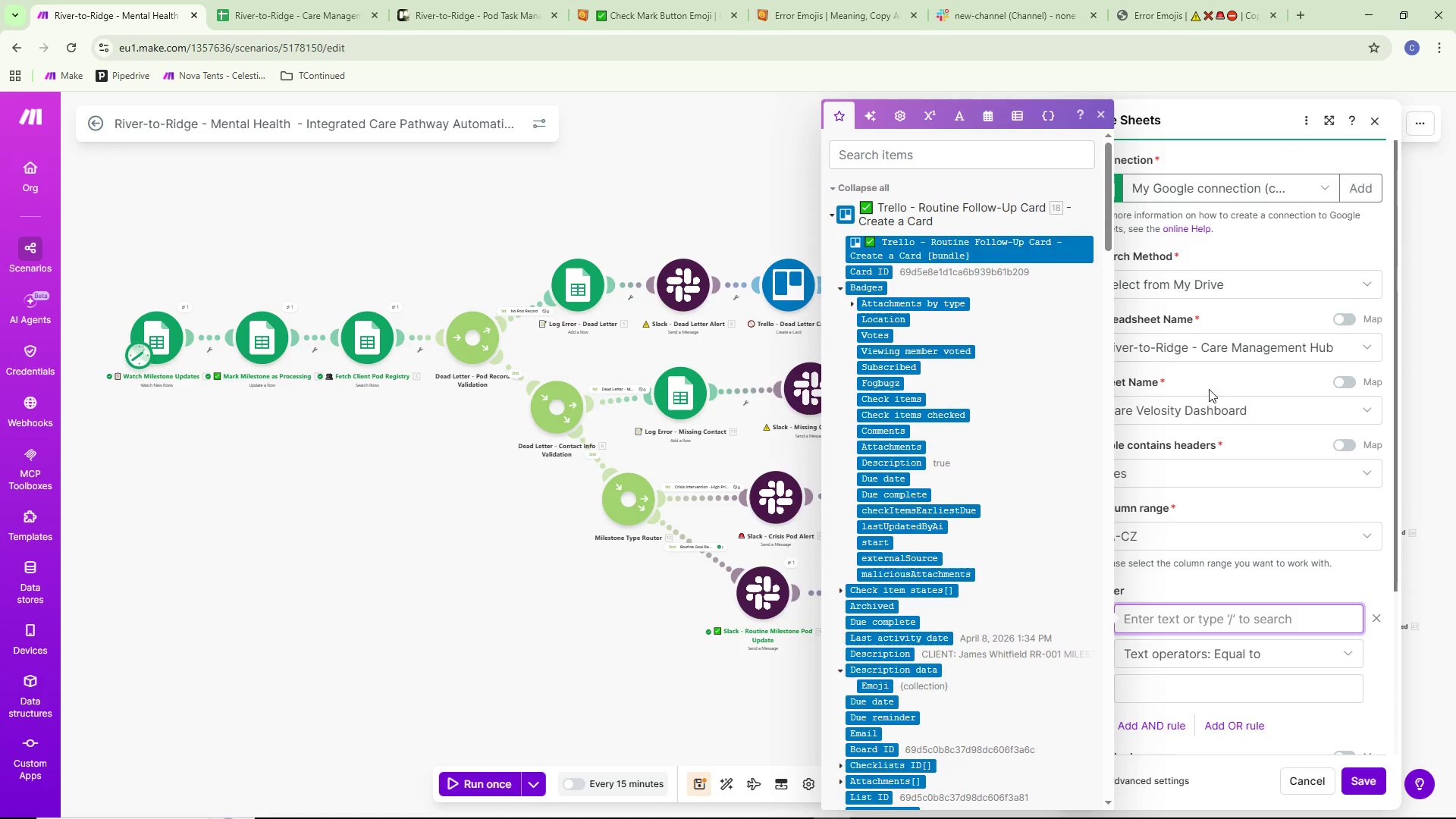 
left_click([1209, 400])
 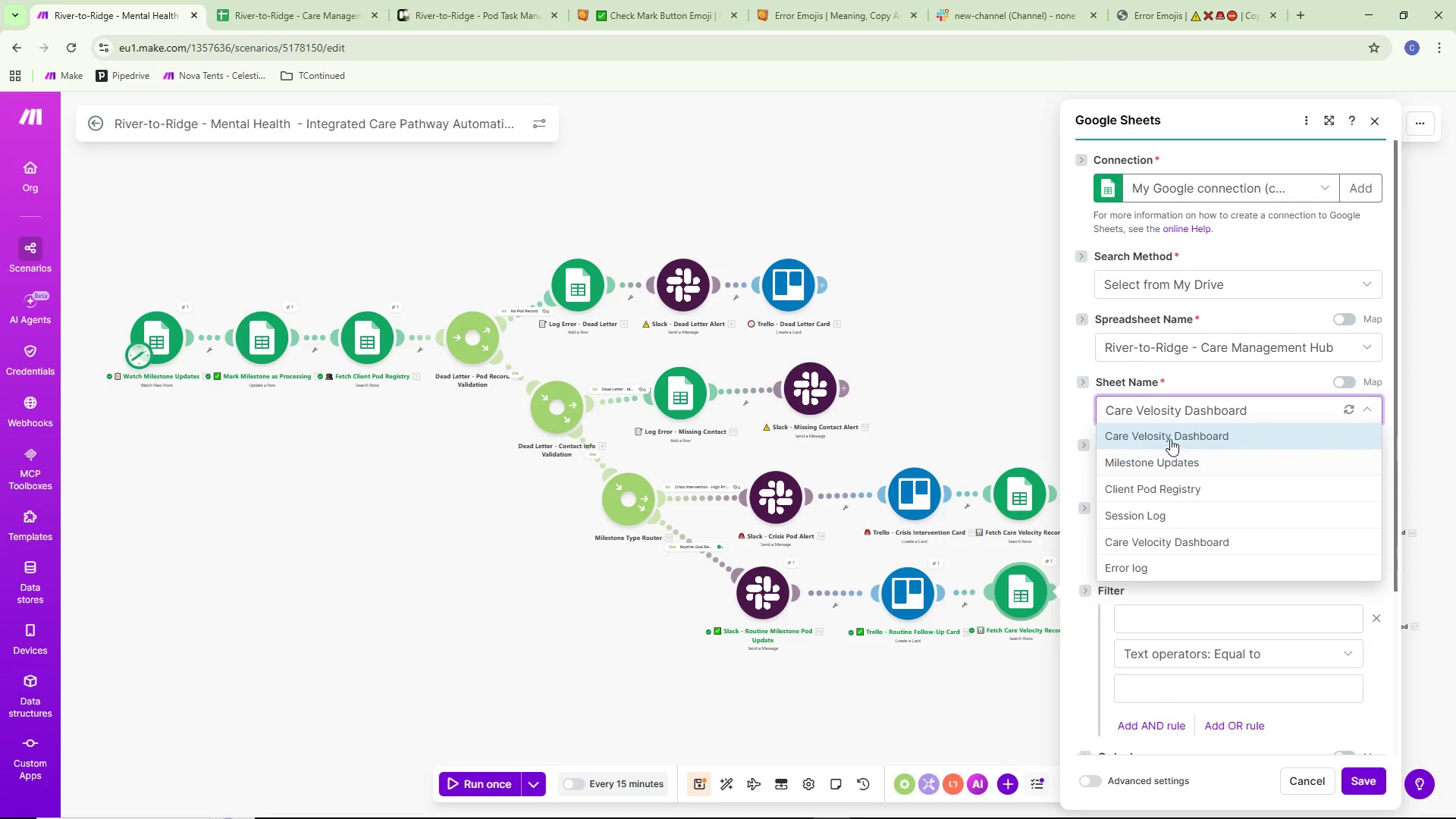 
left_click([1167, 535])
 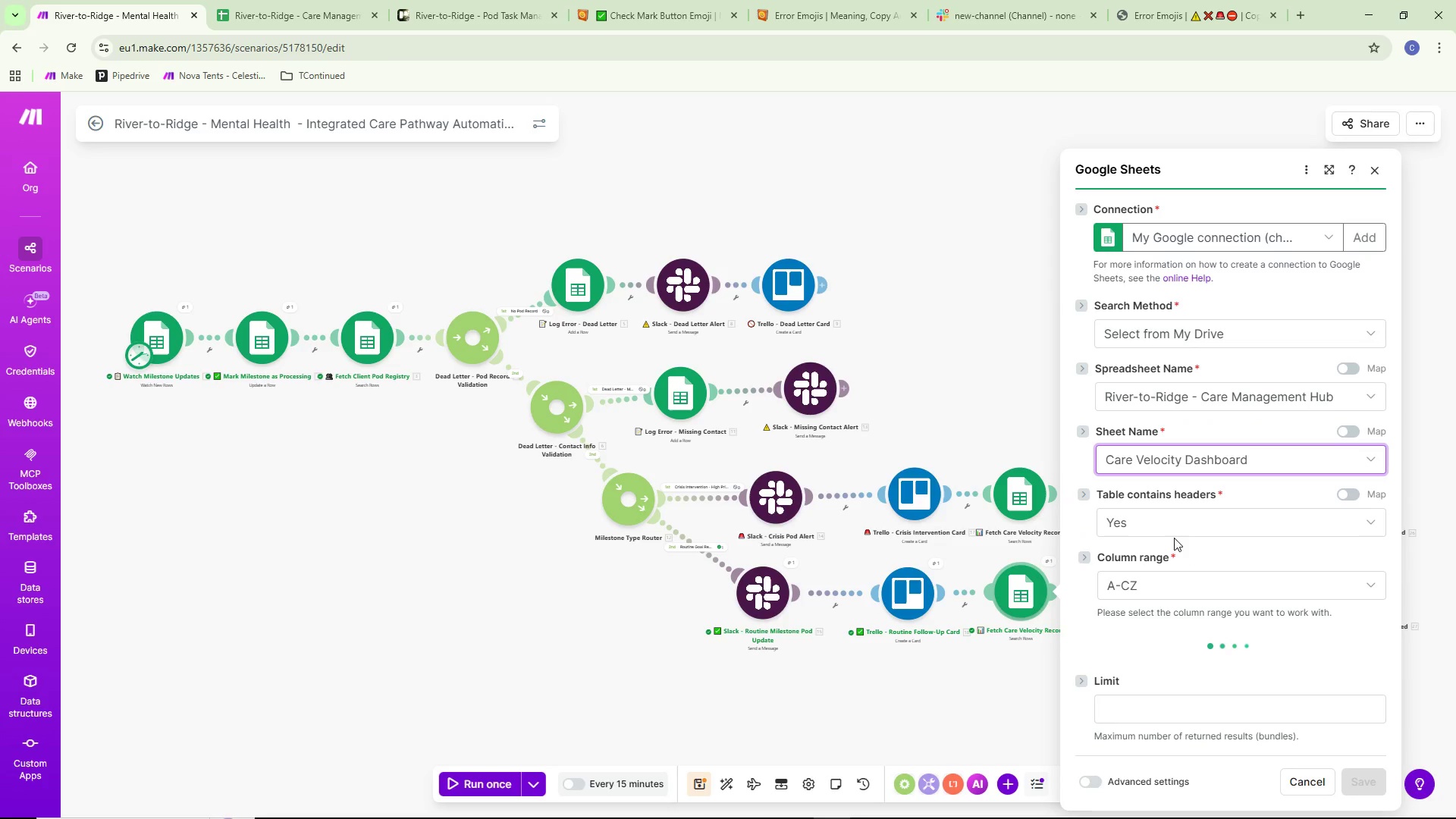 
scroll: coordinate [1174, 538], scroll_direction: down, amount: 2.0
 